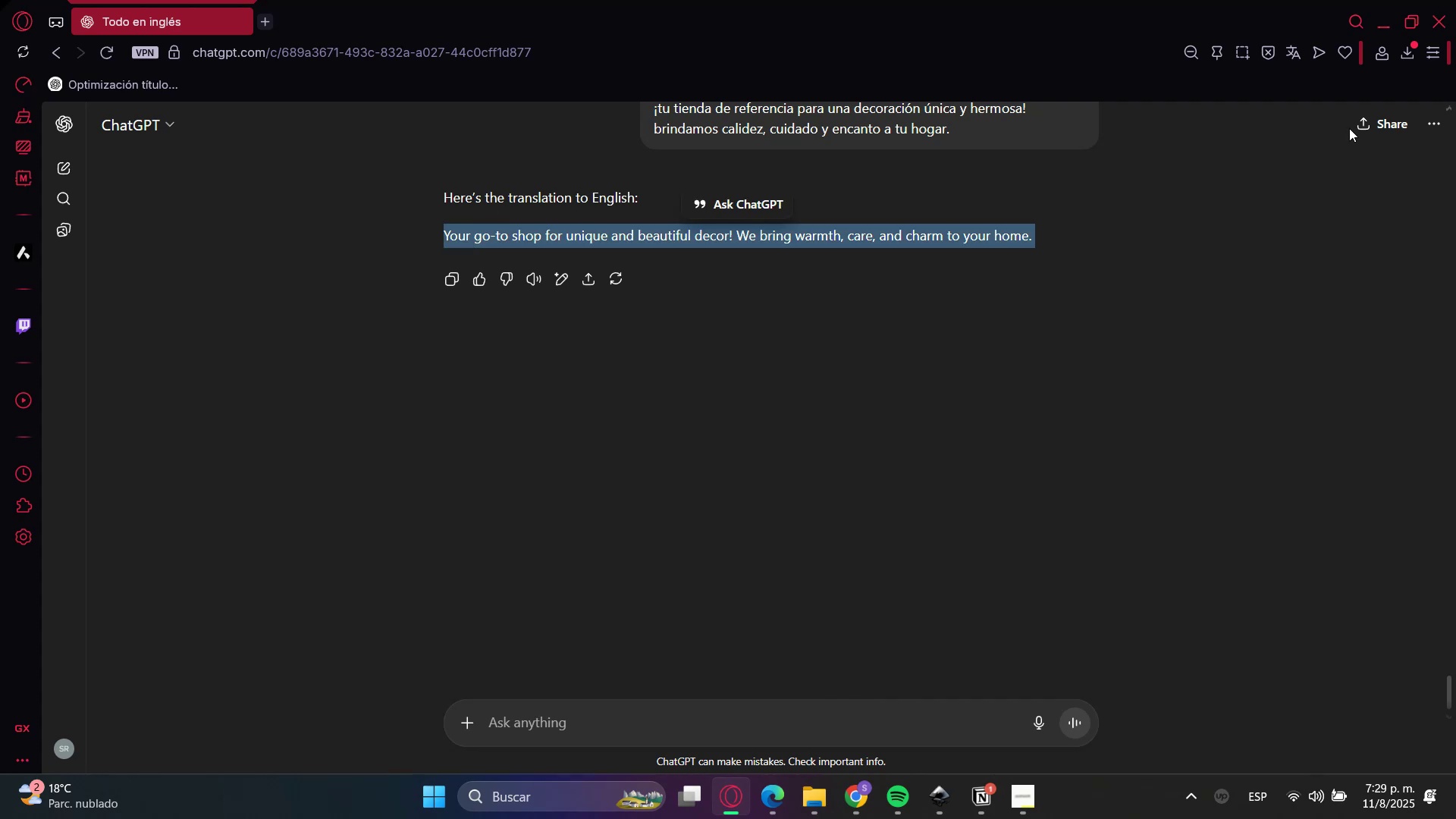 
key(Control+C)
 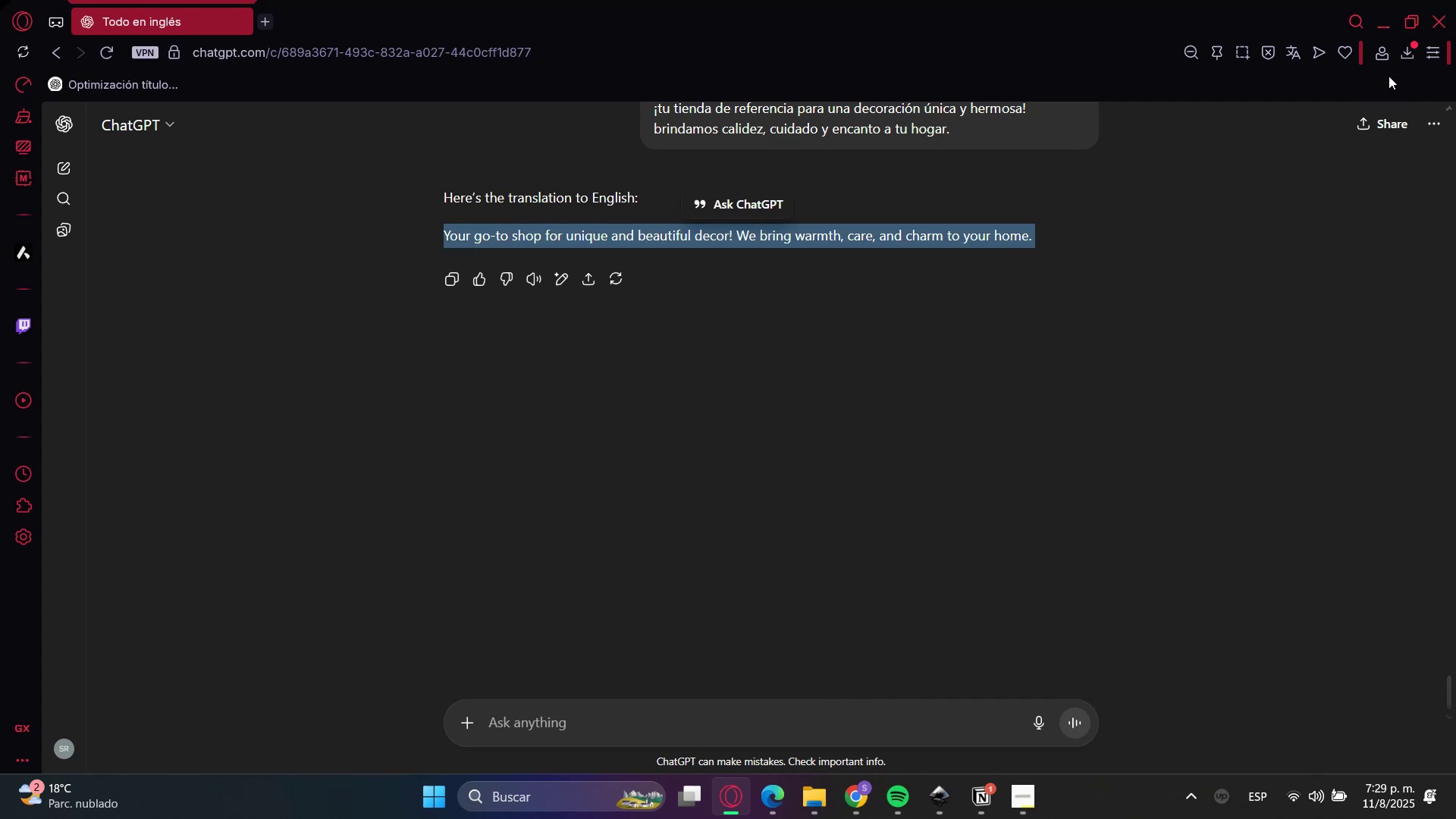 
left_click_drag(start_coordinate=[1379, 28], to_coordinate=[1380, 24])
 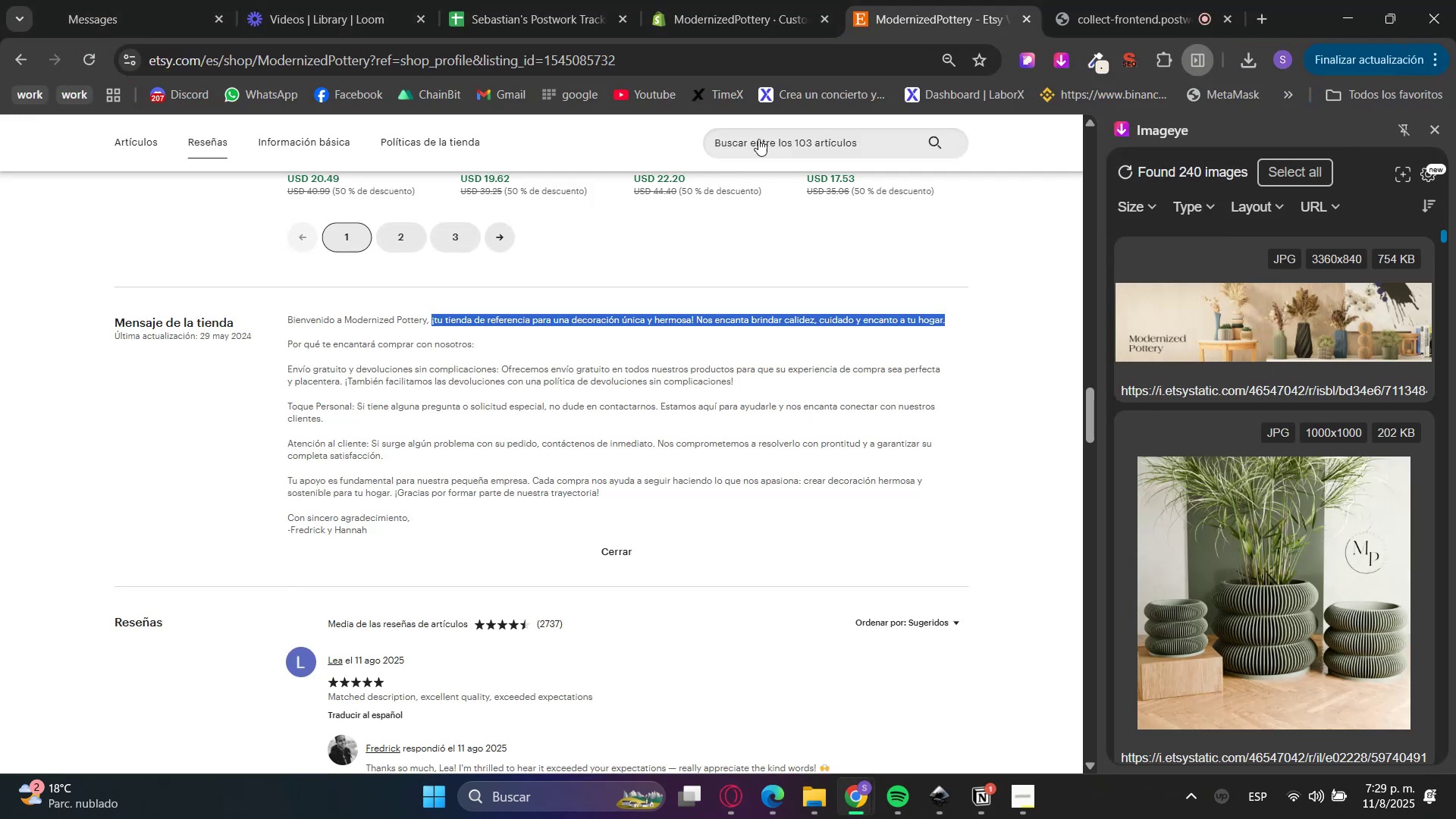 
left_click([748, 0])
 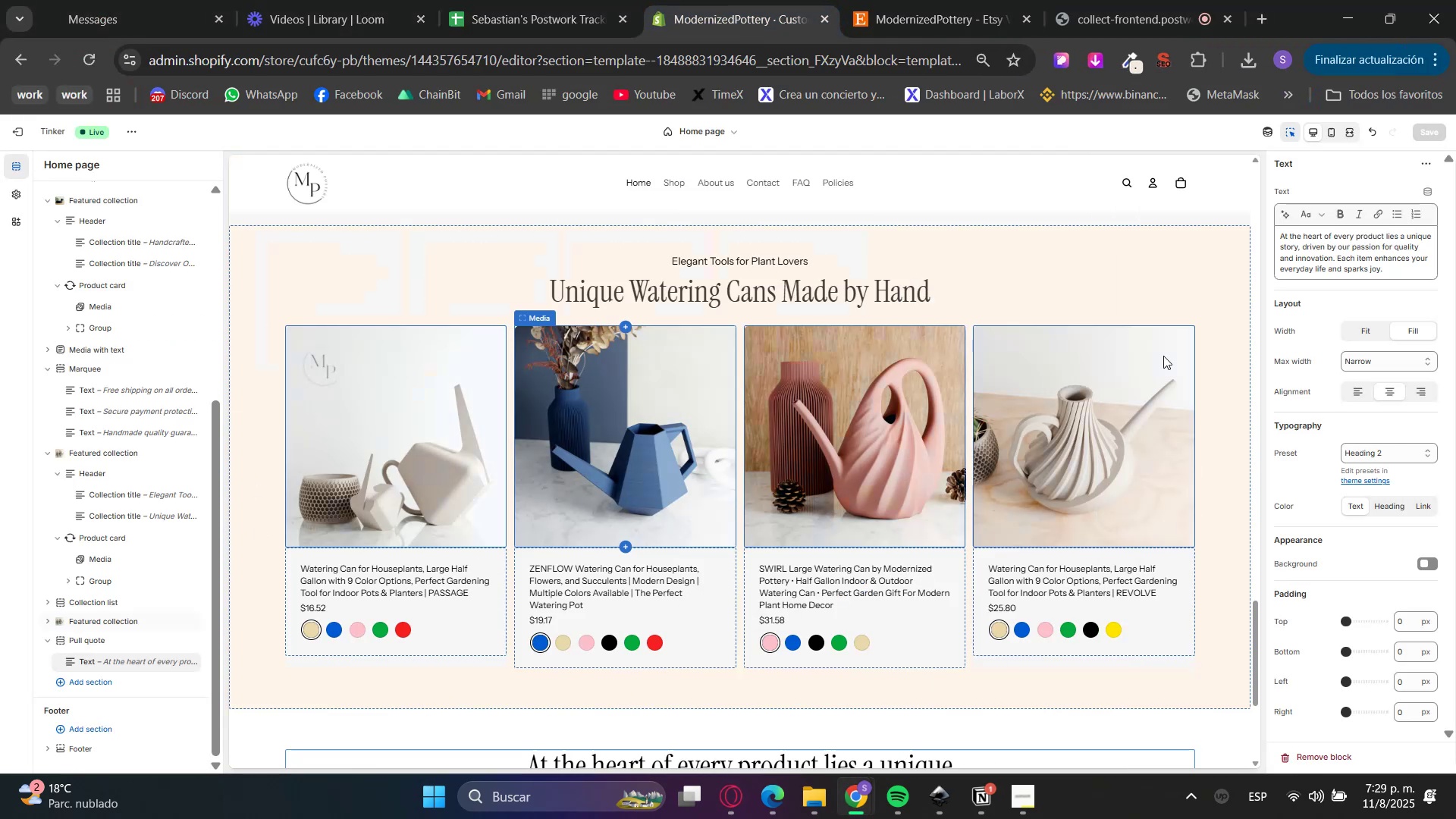 
double_click([1301, 264])
 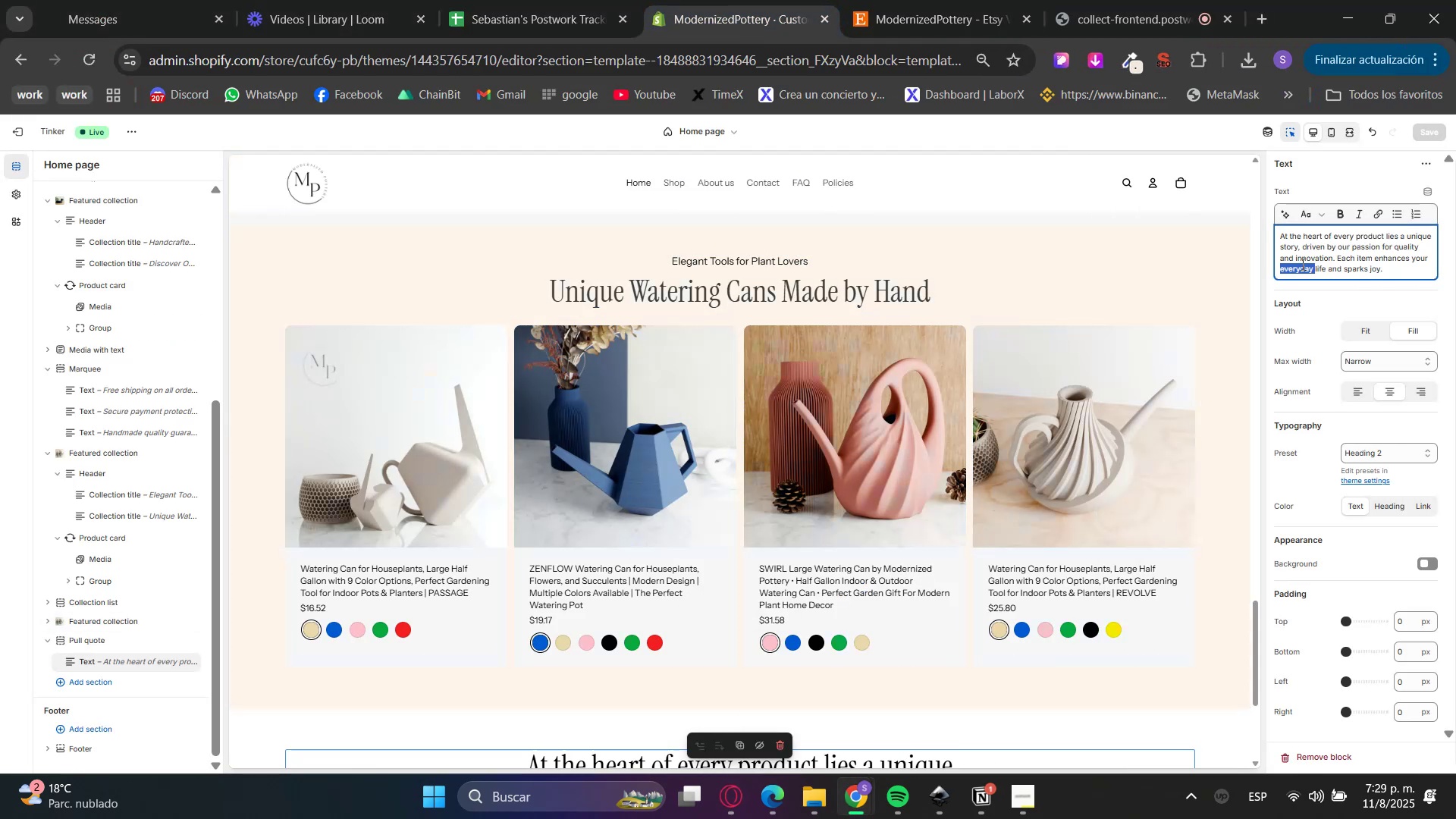 
triple_click([1301, 264])
 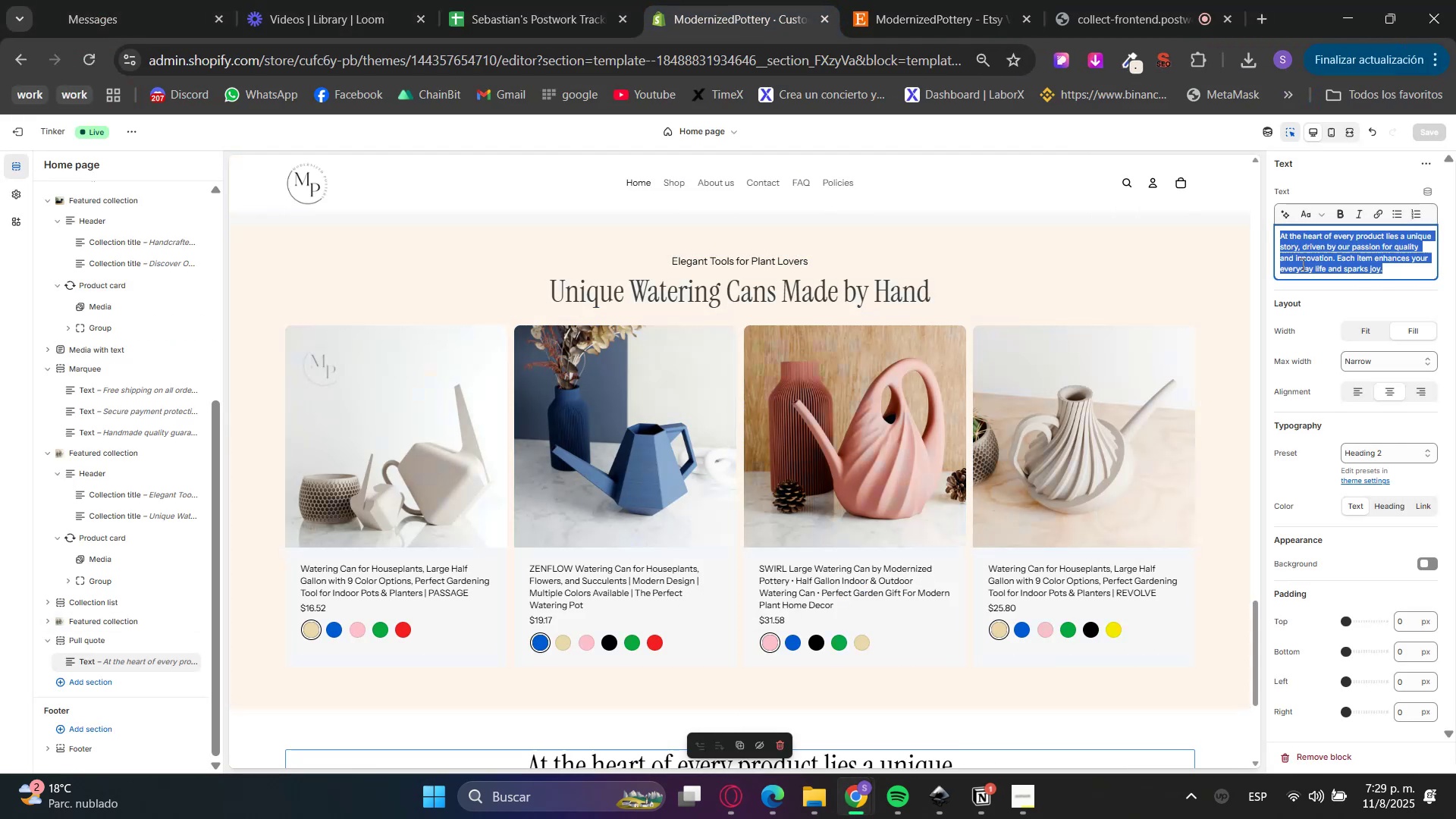 
key(Control+ControlLeft)
 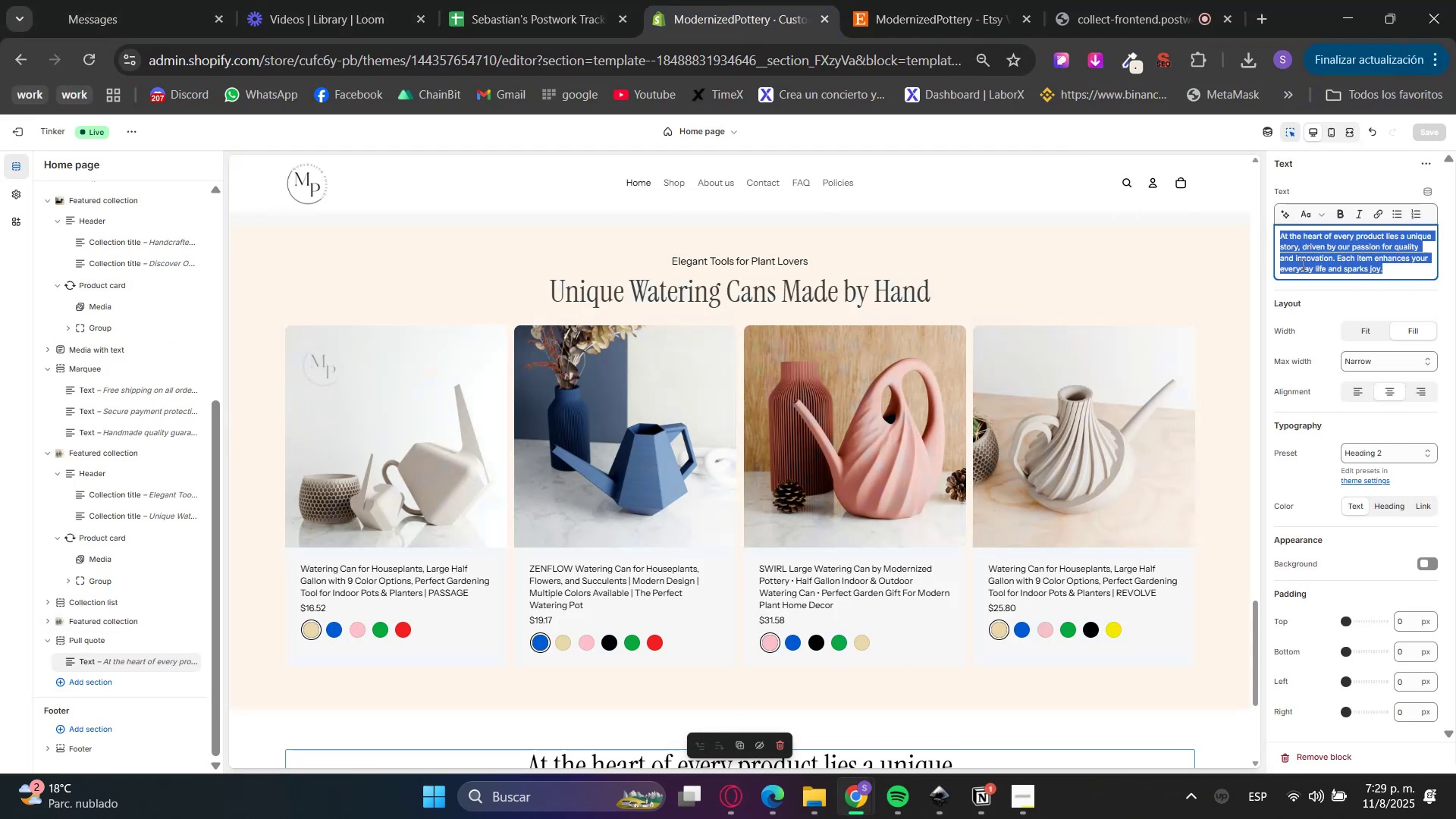 
key(Control+V)
 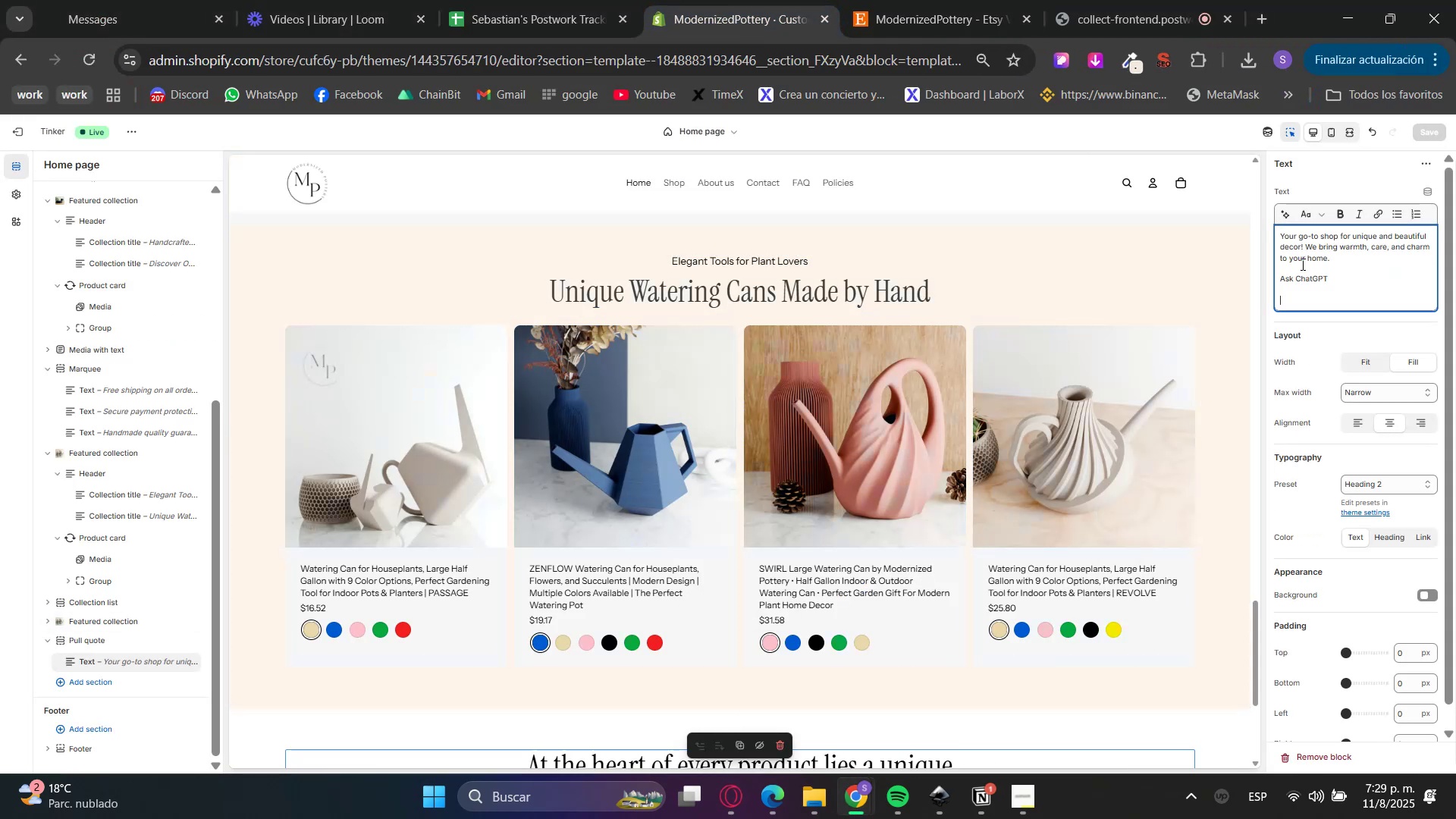 
hold_key(key=Backspace, duration=0.98)
 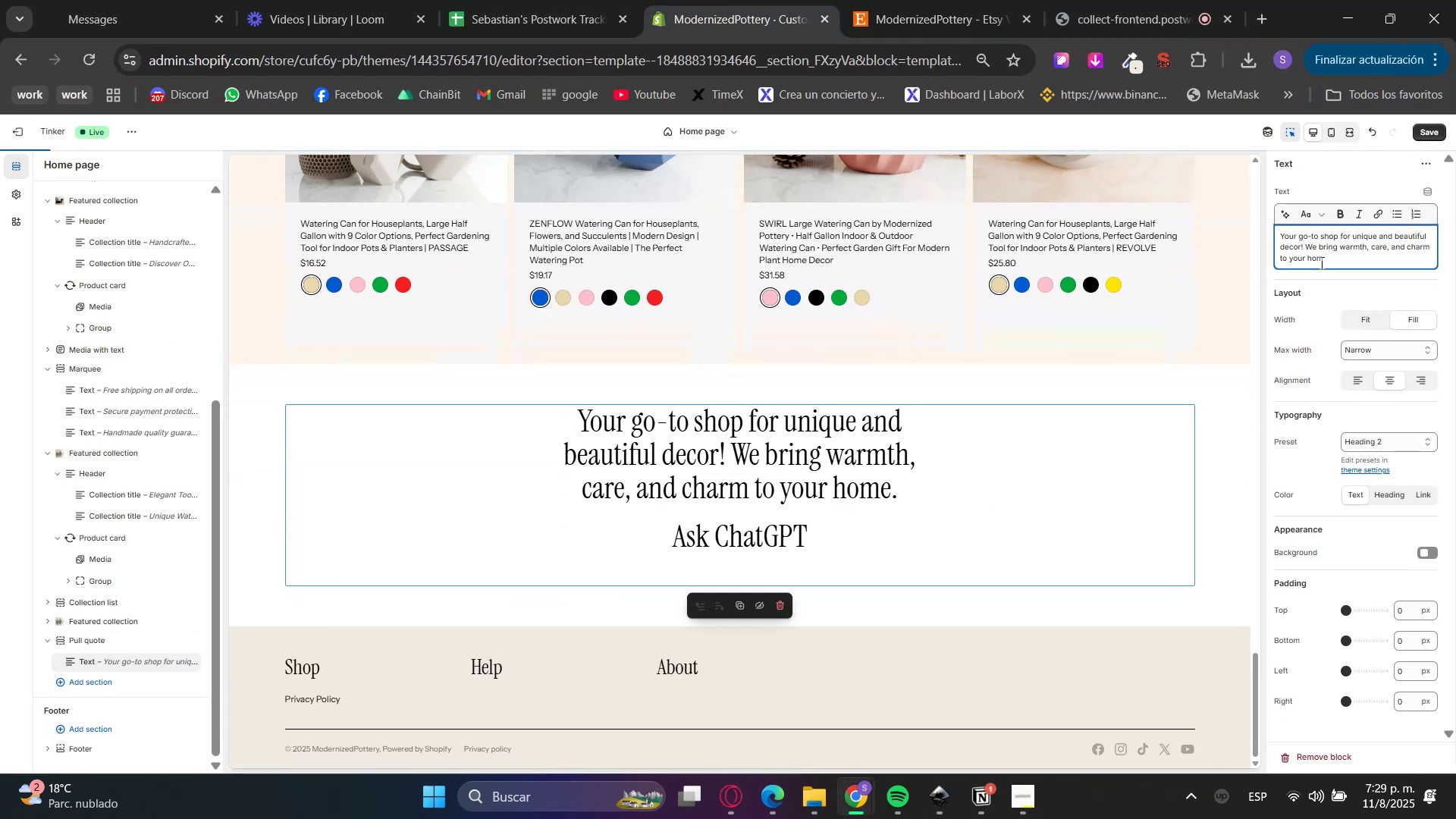 
key(E)
 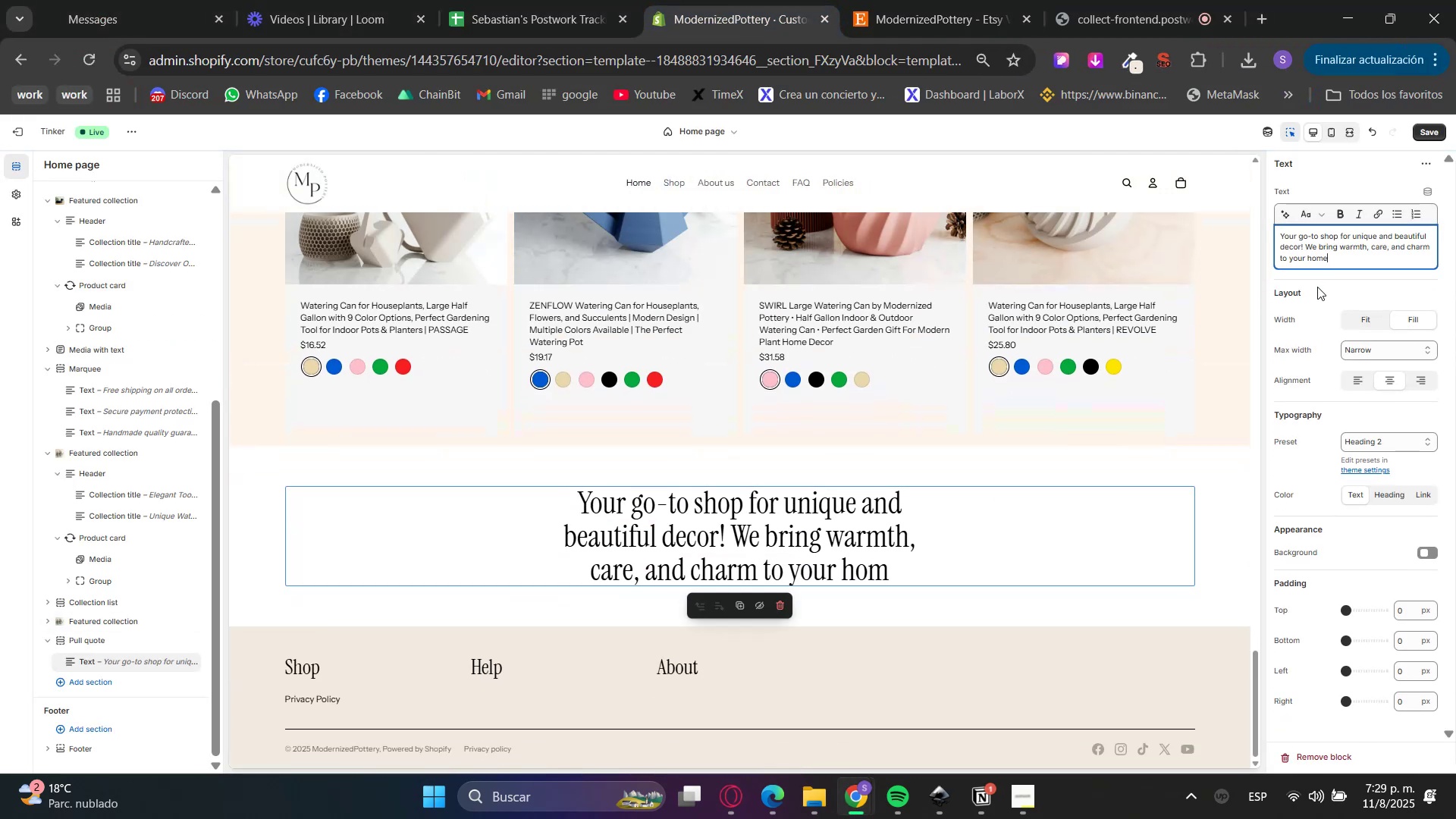 
left_click([1317, 287])
 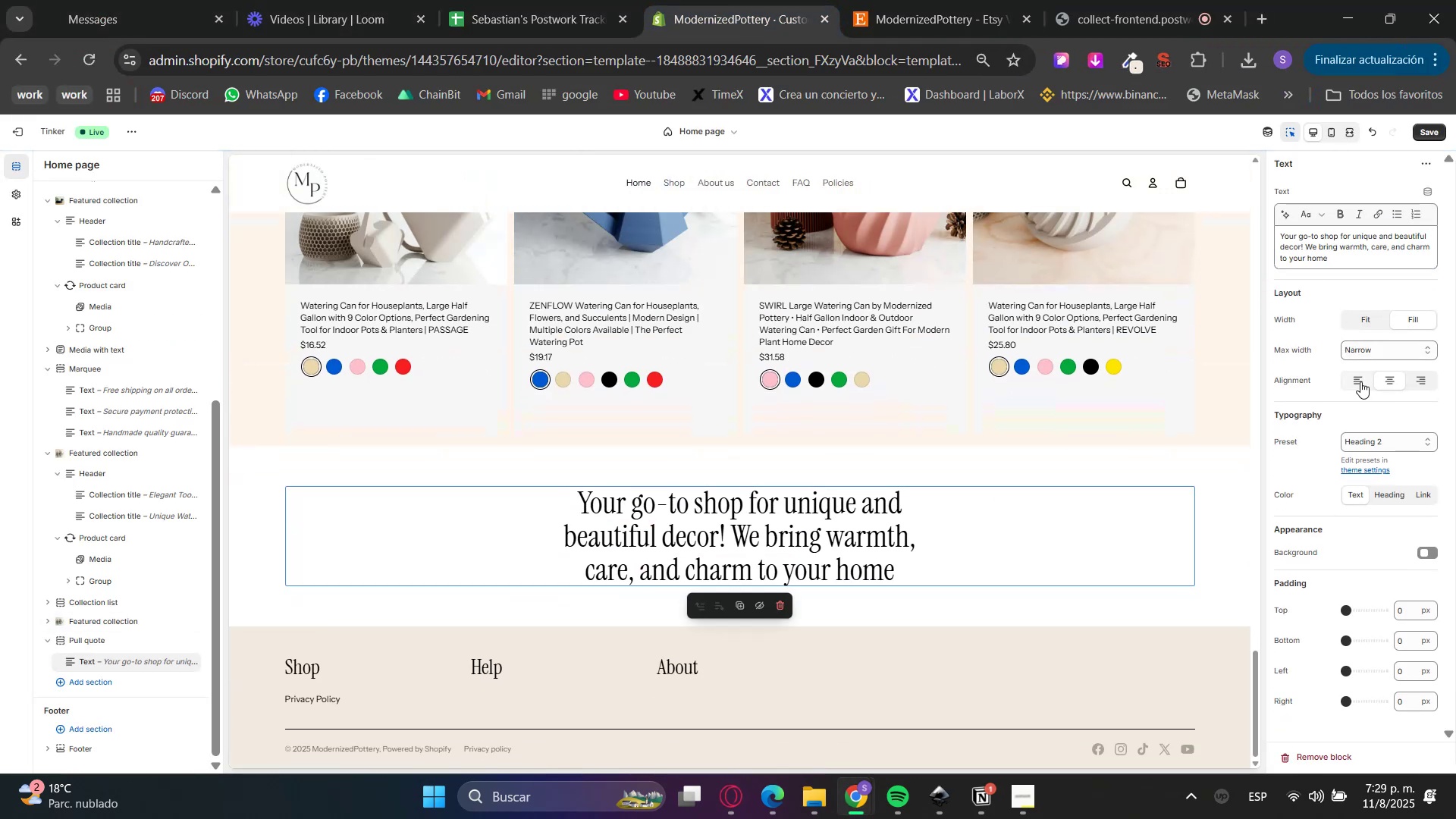 
left_click([1395, 432])
 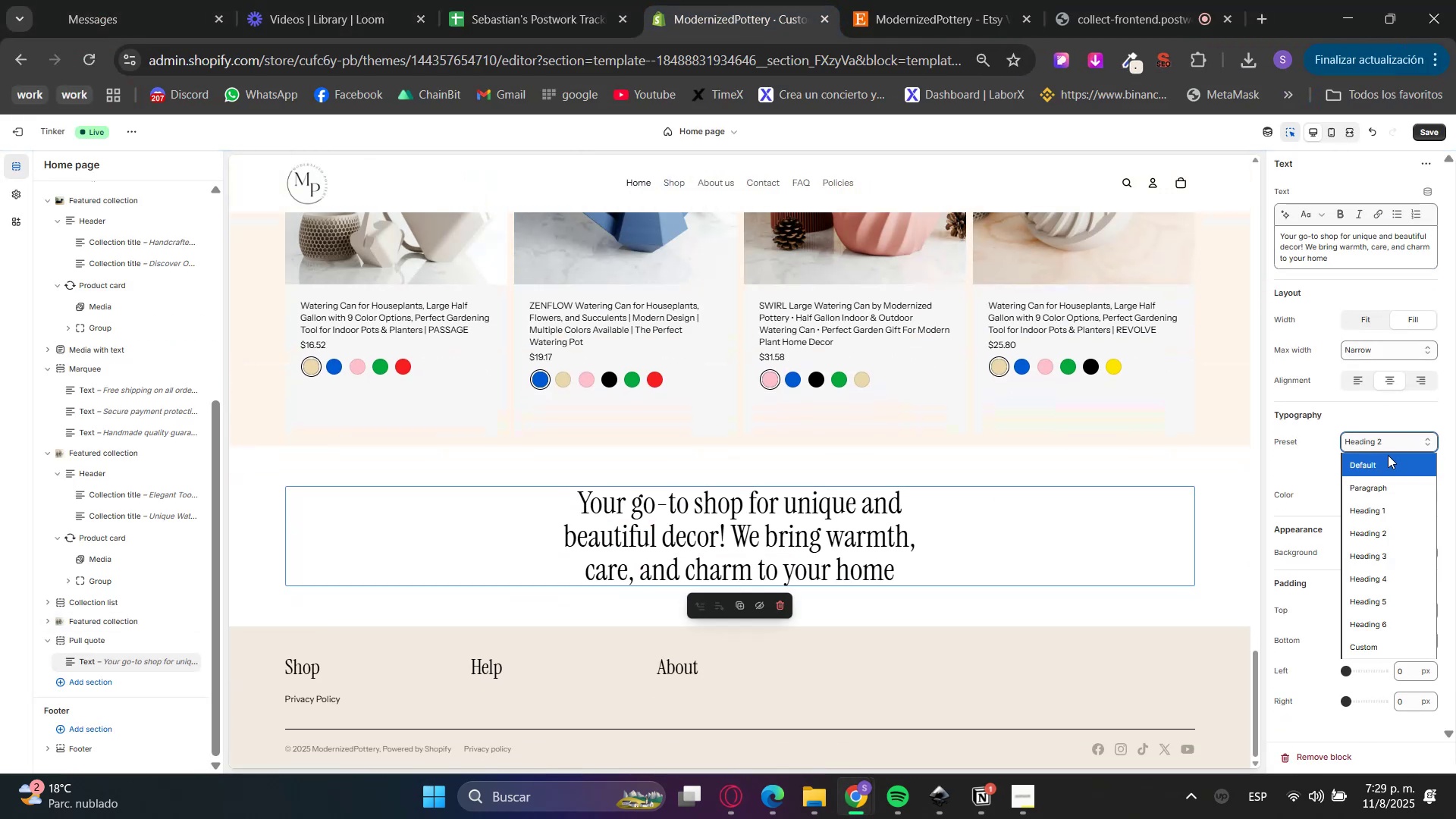 
left_click_drag(start_coordinate=[1376, 485], to_coordinate=[1374, 504])
 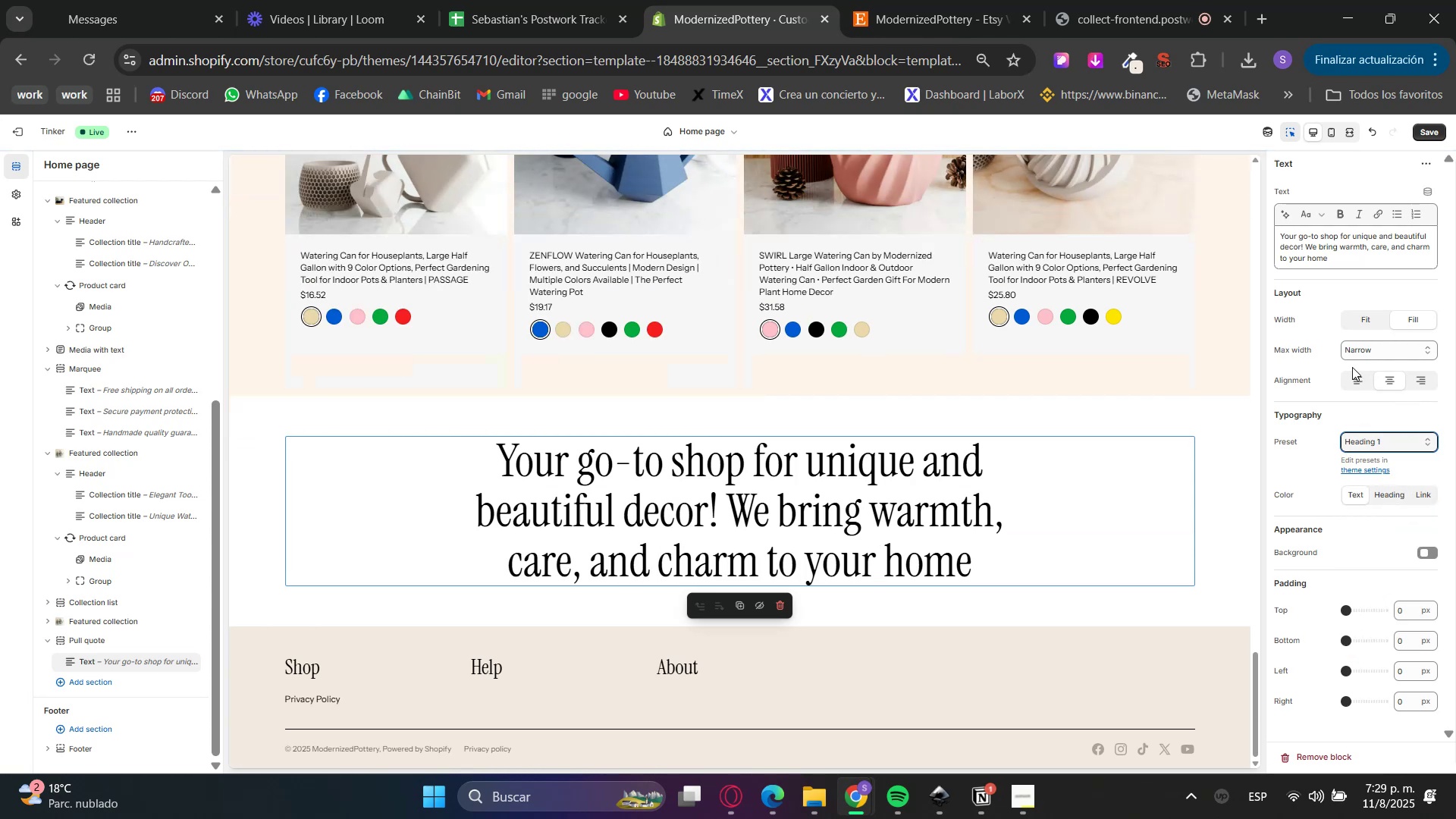 
double_click([1341, 243])
 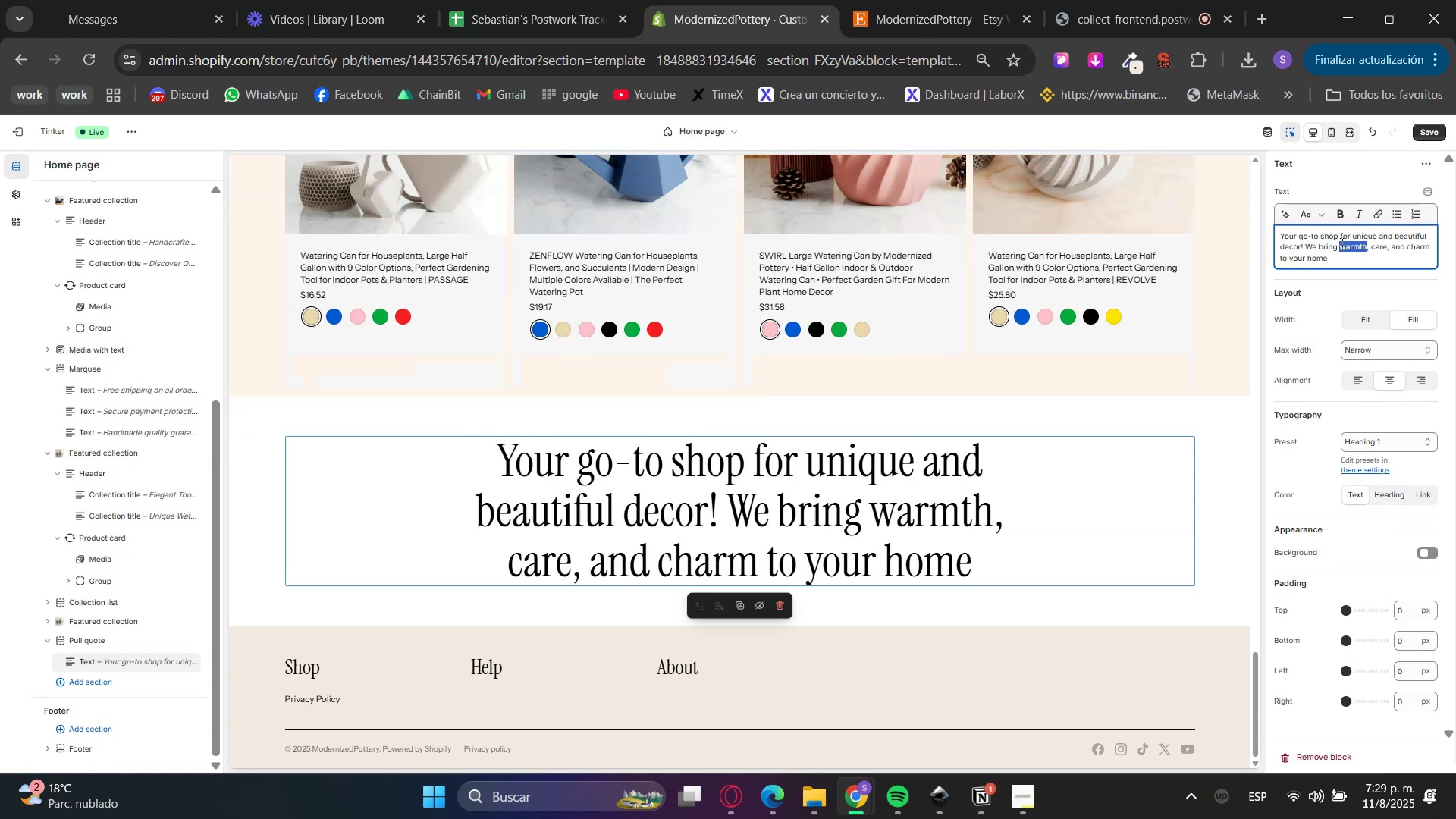 
triple_click([1341, 243])
 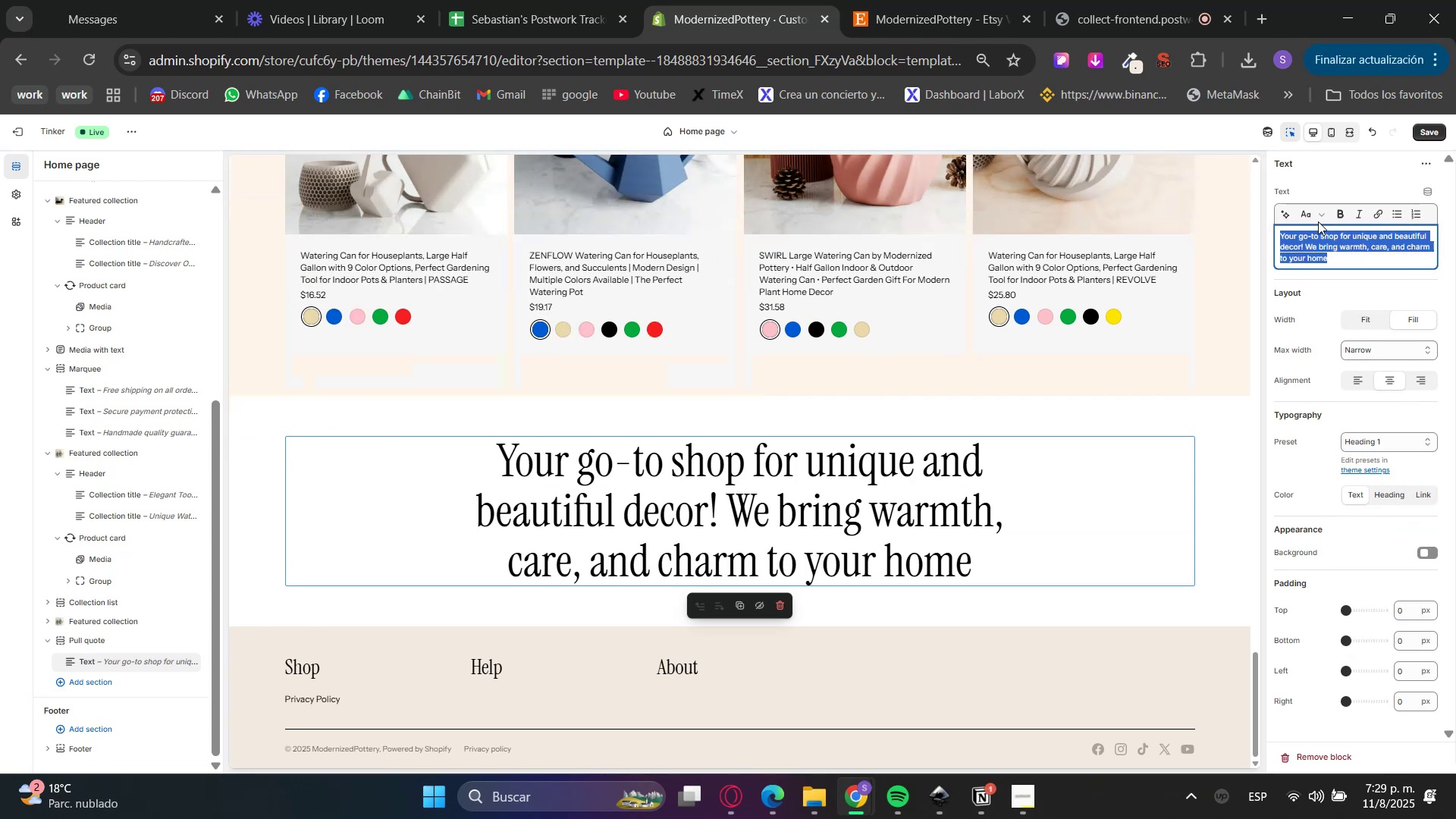 
triple_click([1311, 215])
 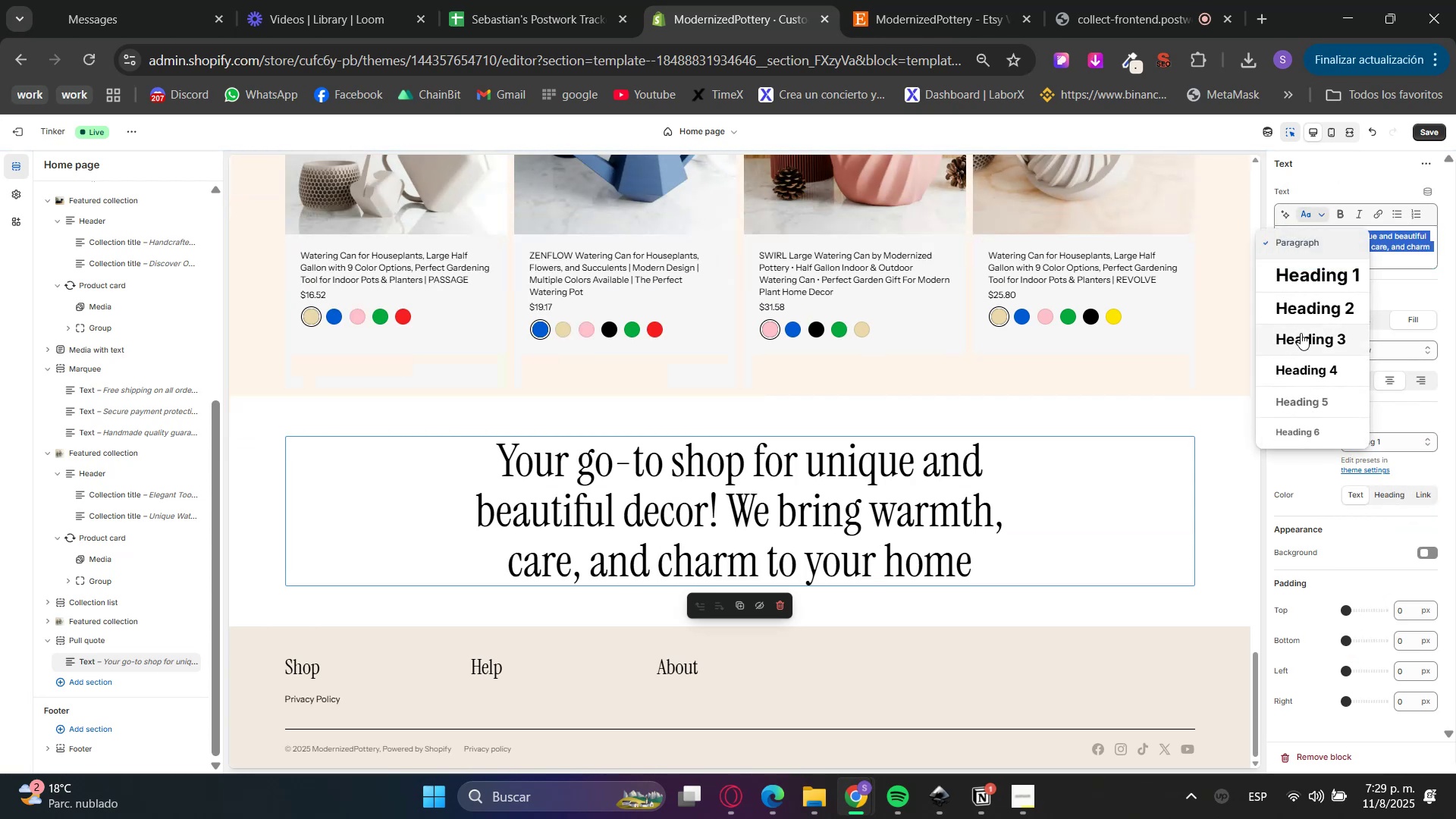 
left_click([1304, 341])
 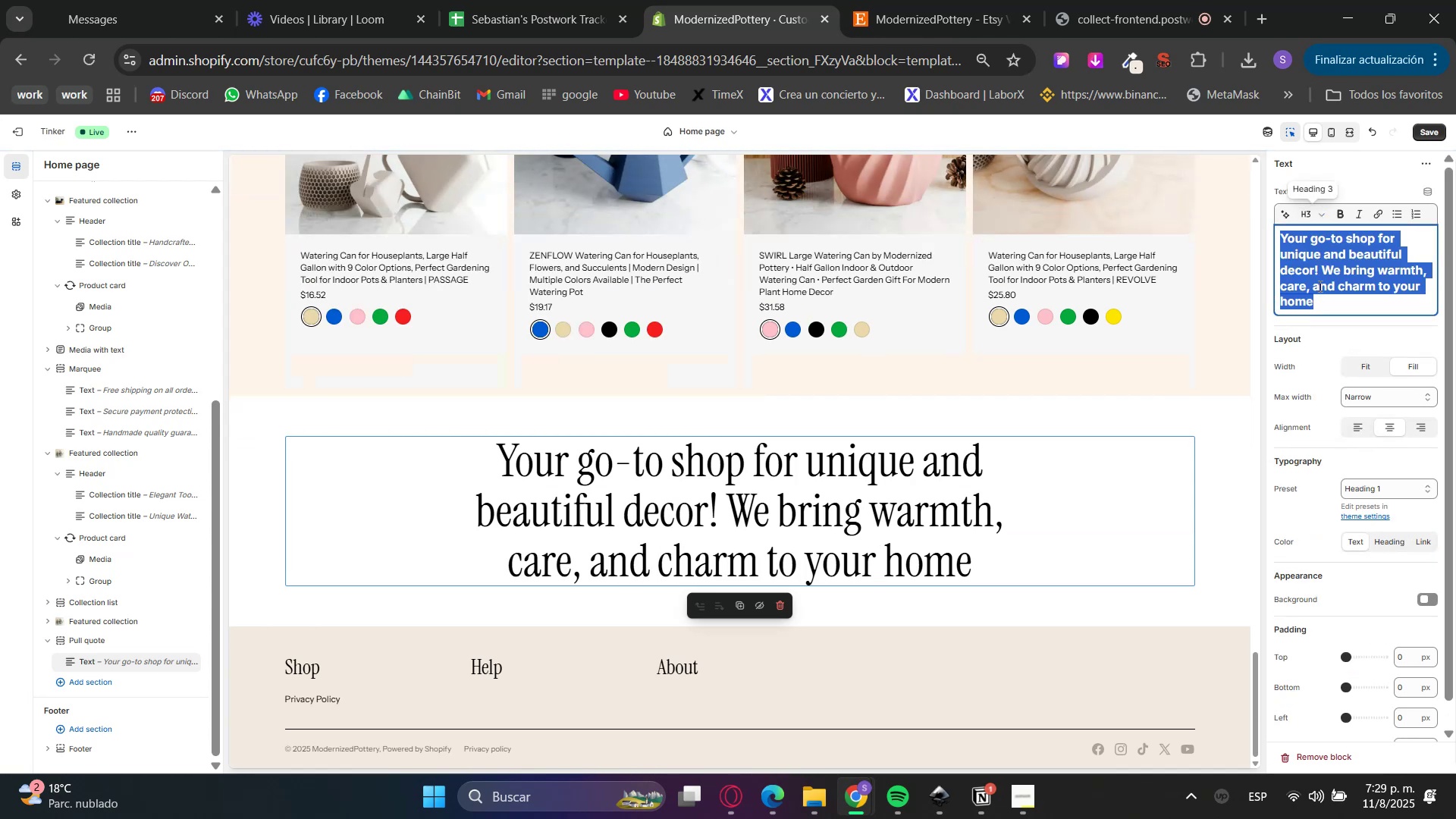 
left_click([1317, 346])
 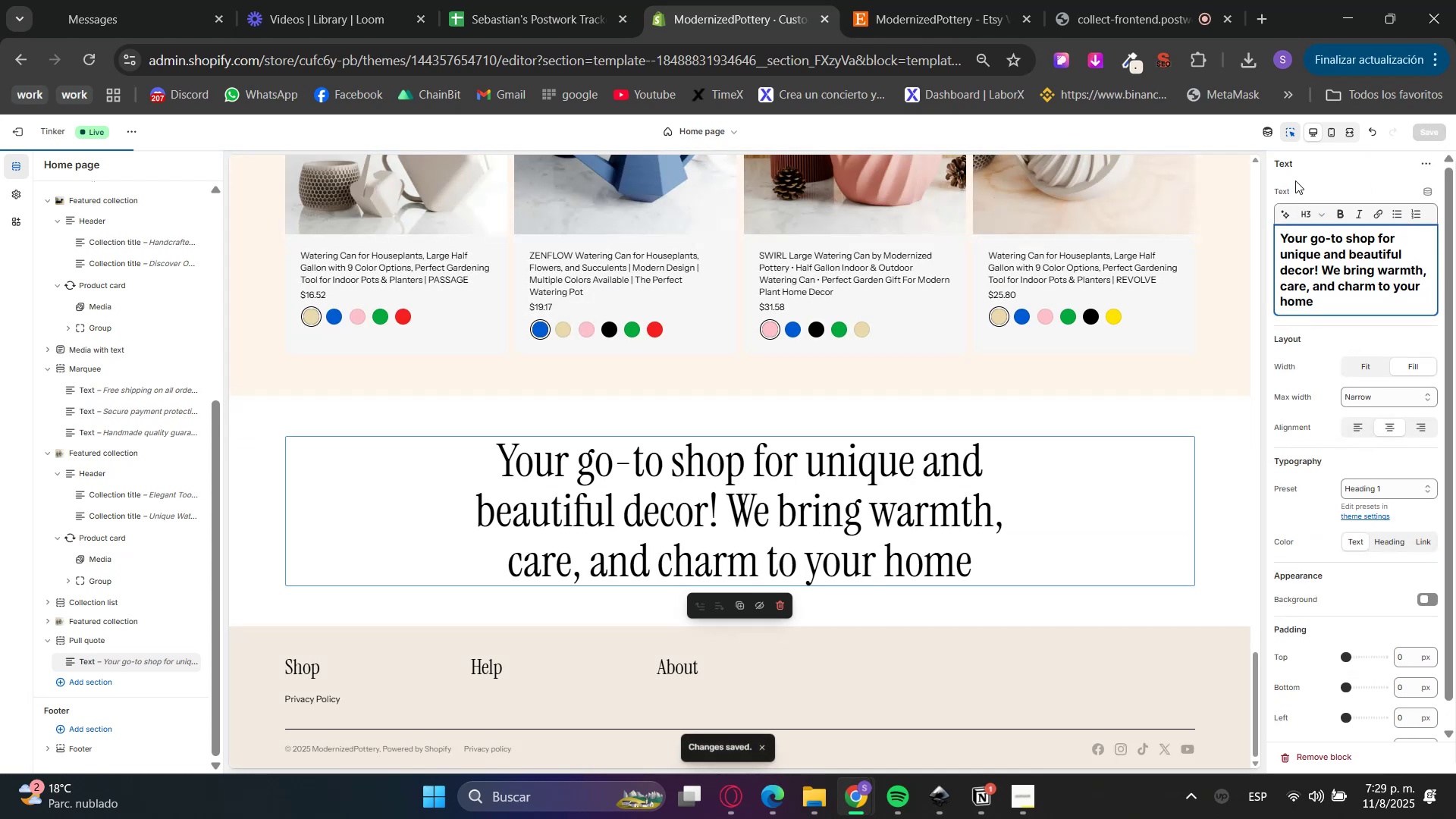 
scroll: coordinate [770, 517], scroll_direction: down, amount: 1.0
 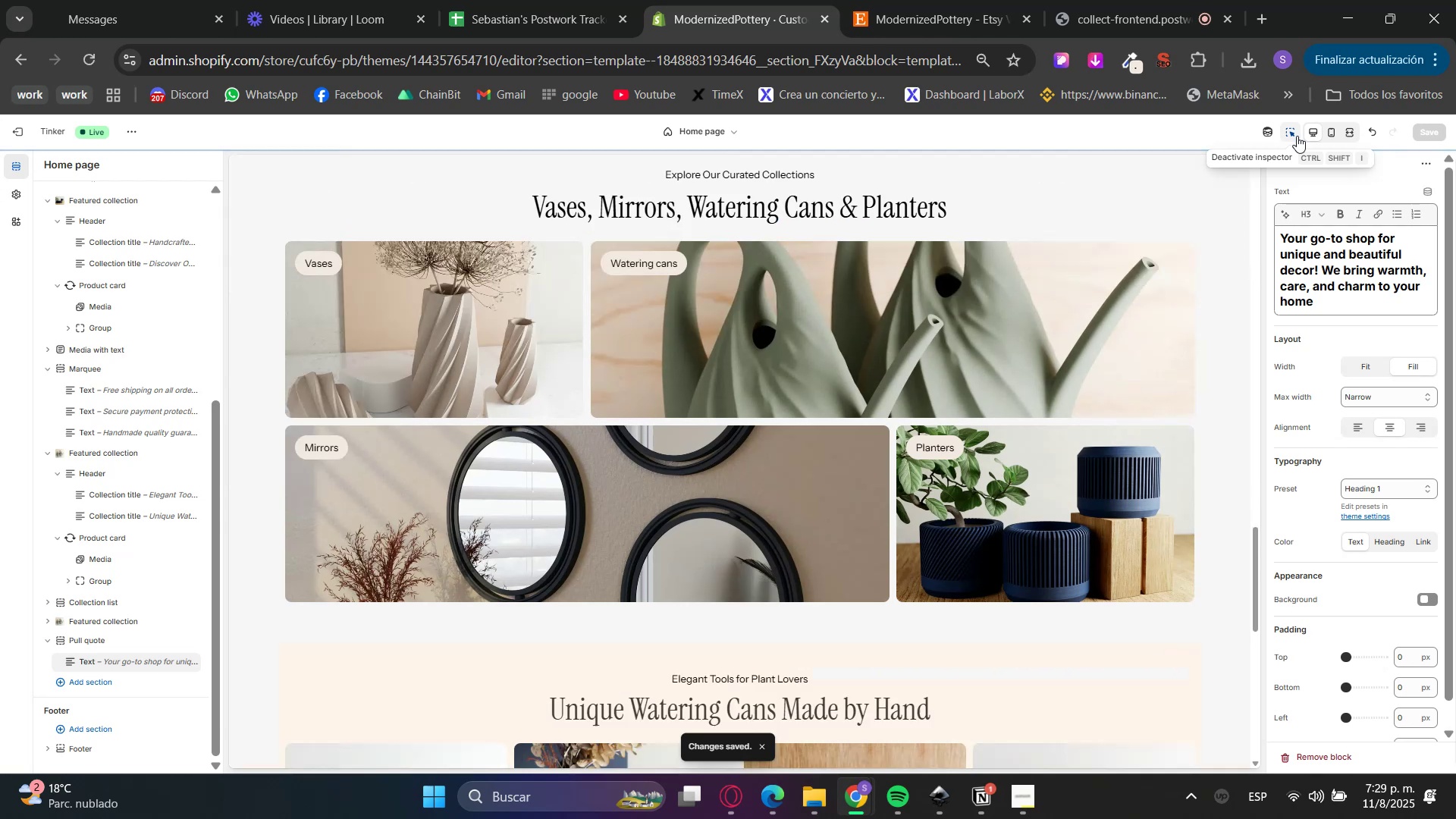 
left_click([1297, 136])
 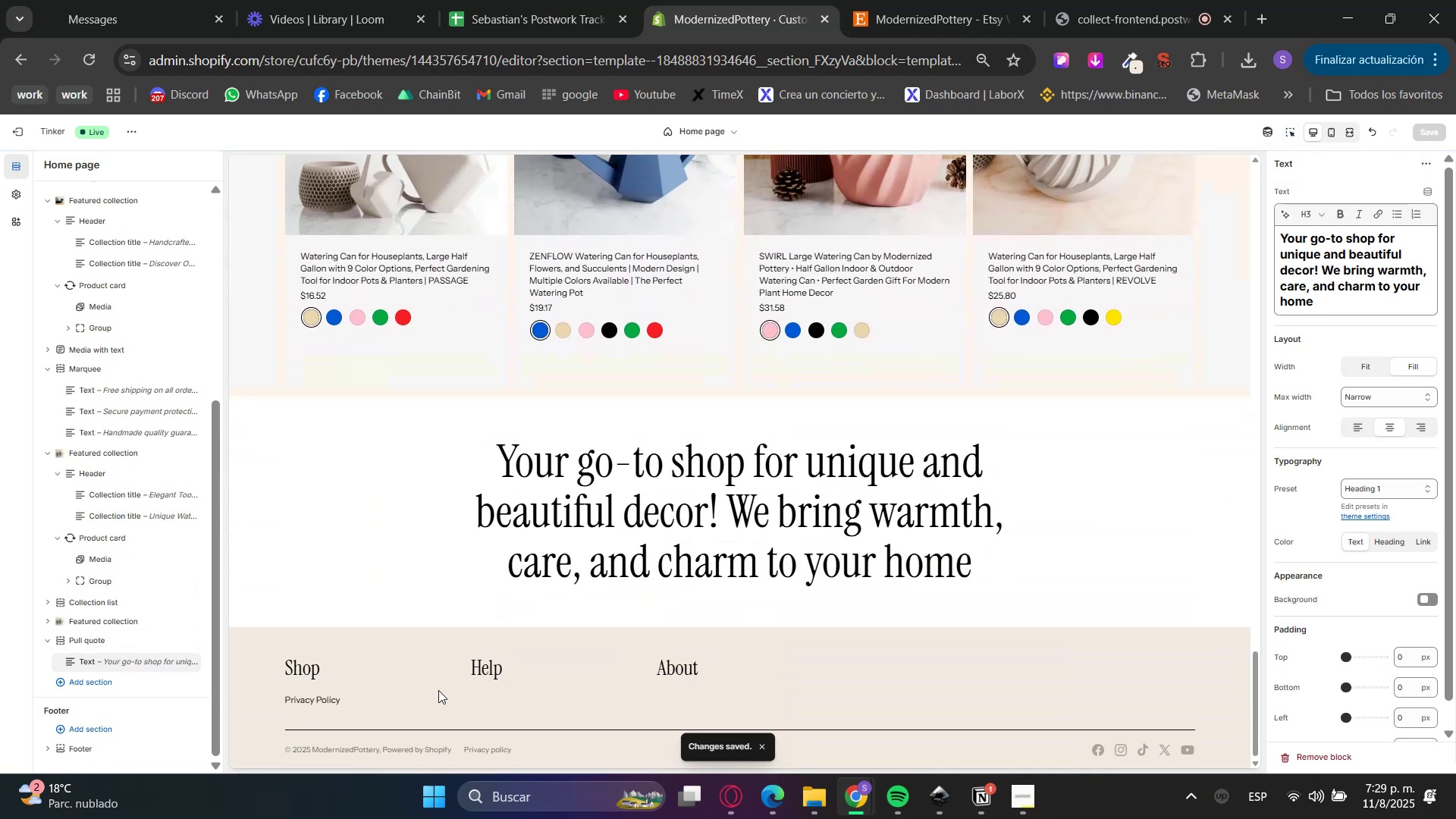 
left_click_drag(start_coordinate=[777, 574], to_coordinate=[604, 520])
 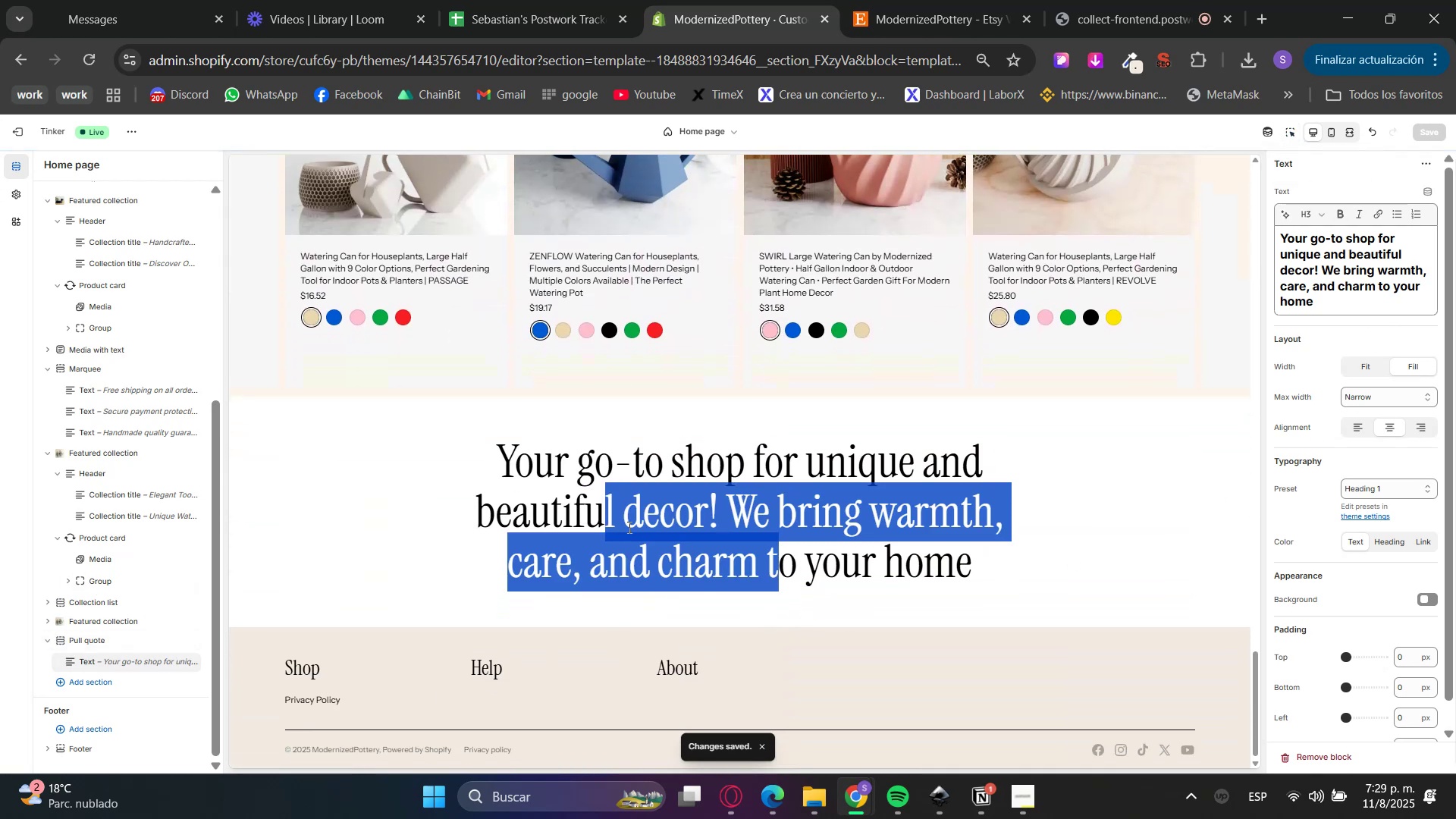 
left_click_drag(start_coordinate=[1008, 559], to_coordinate=[1023, 558])
 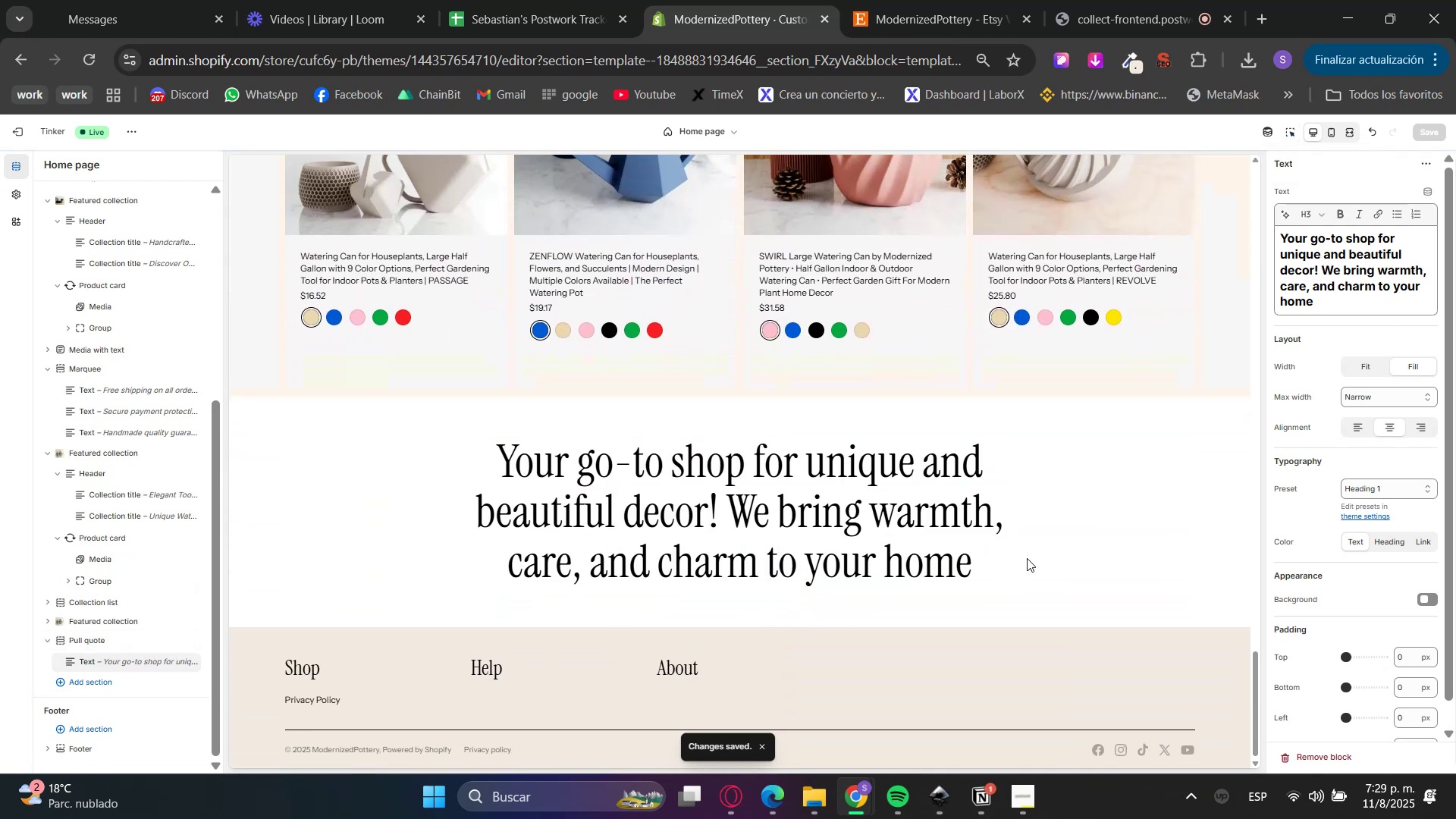 
scroll: coordinate [1045, 667], scroll_direction: up, amount: 2.0
 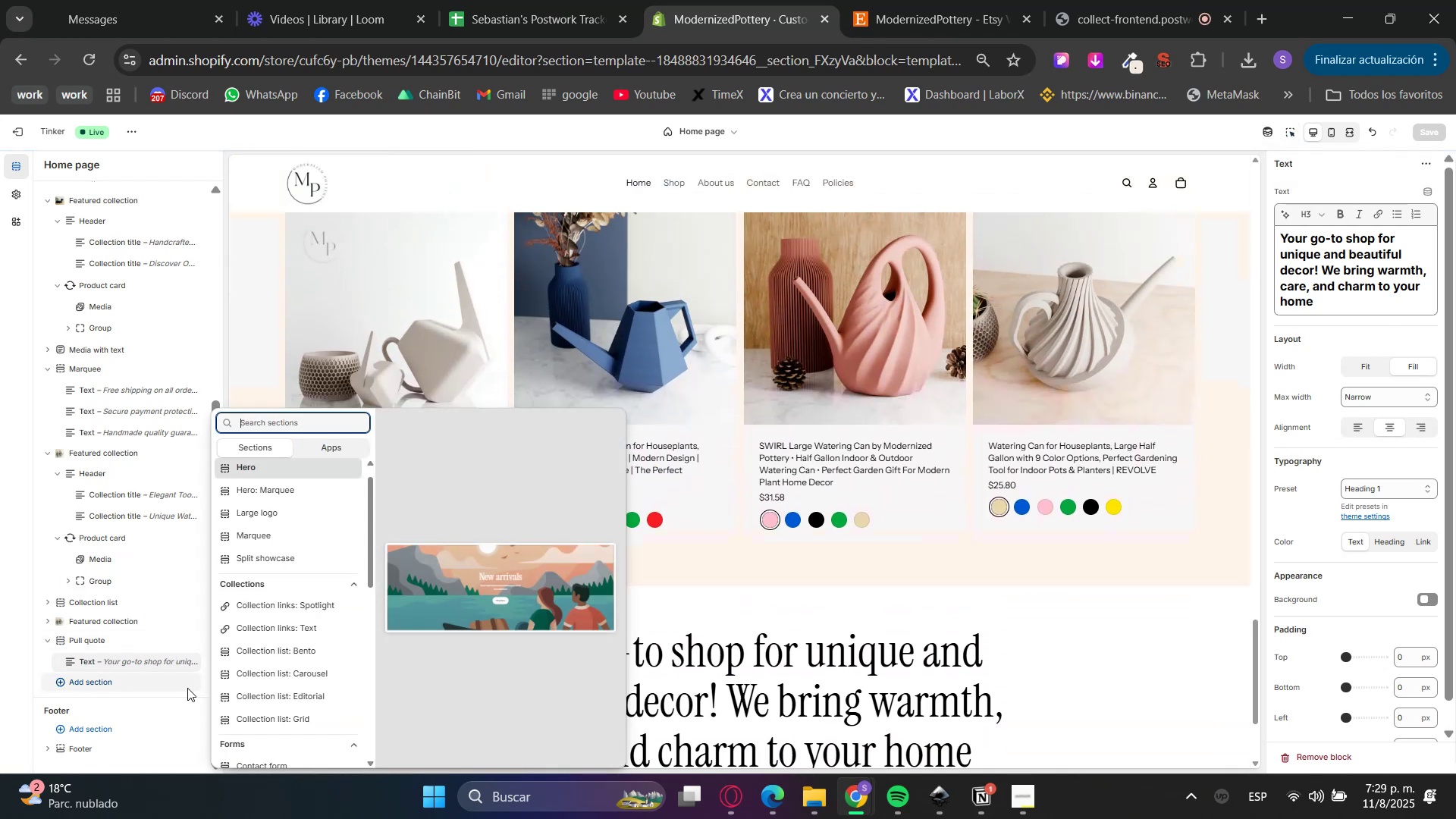 
scroll: coordinate [275, 710], scroll_direction: down, amount: 5.0
 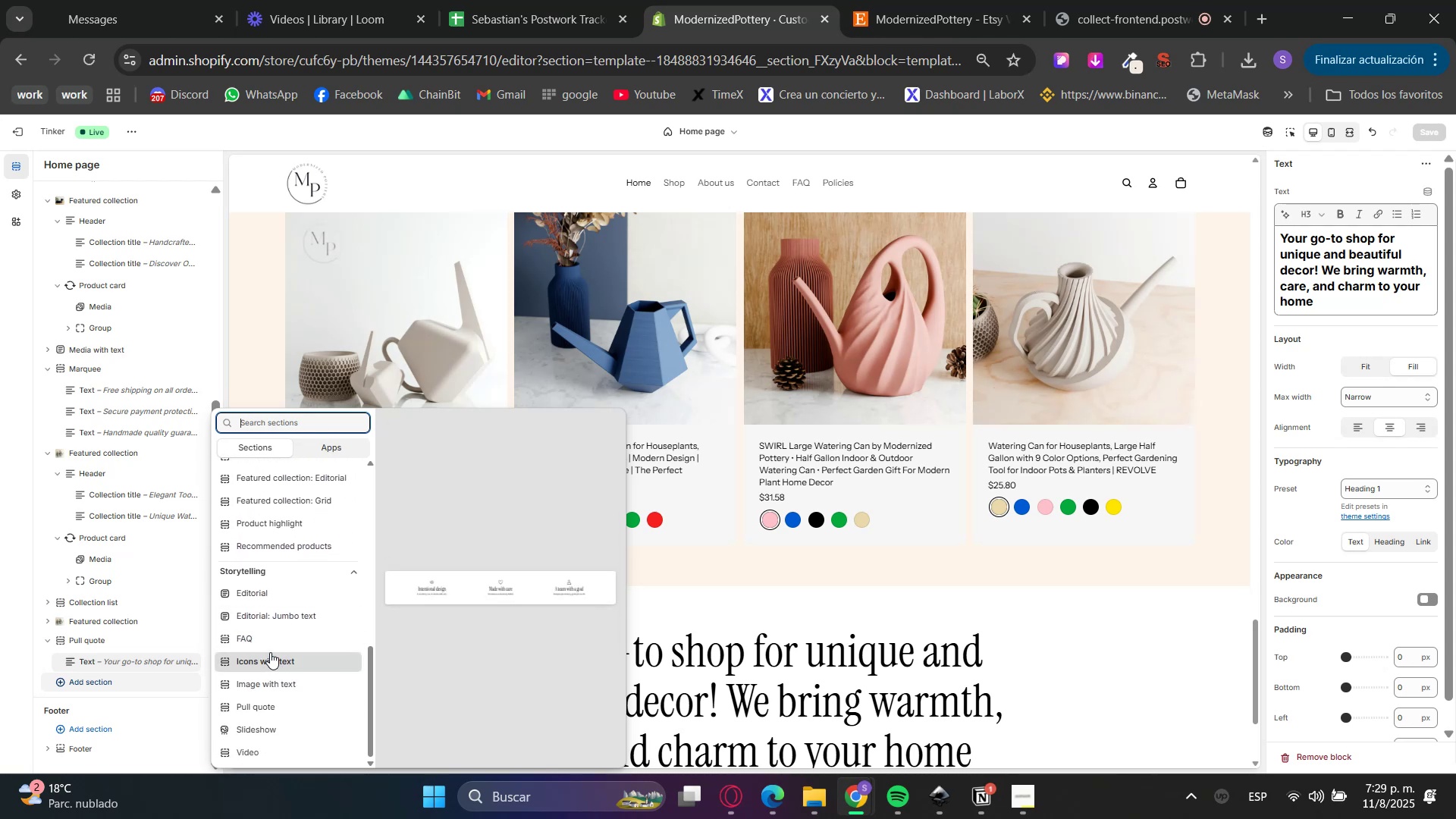 
left_click([1105, 626])
 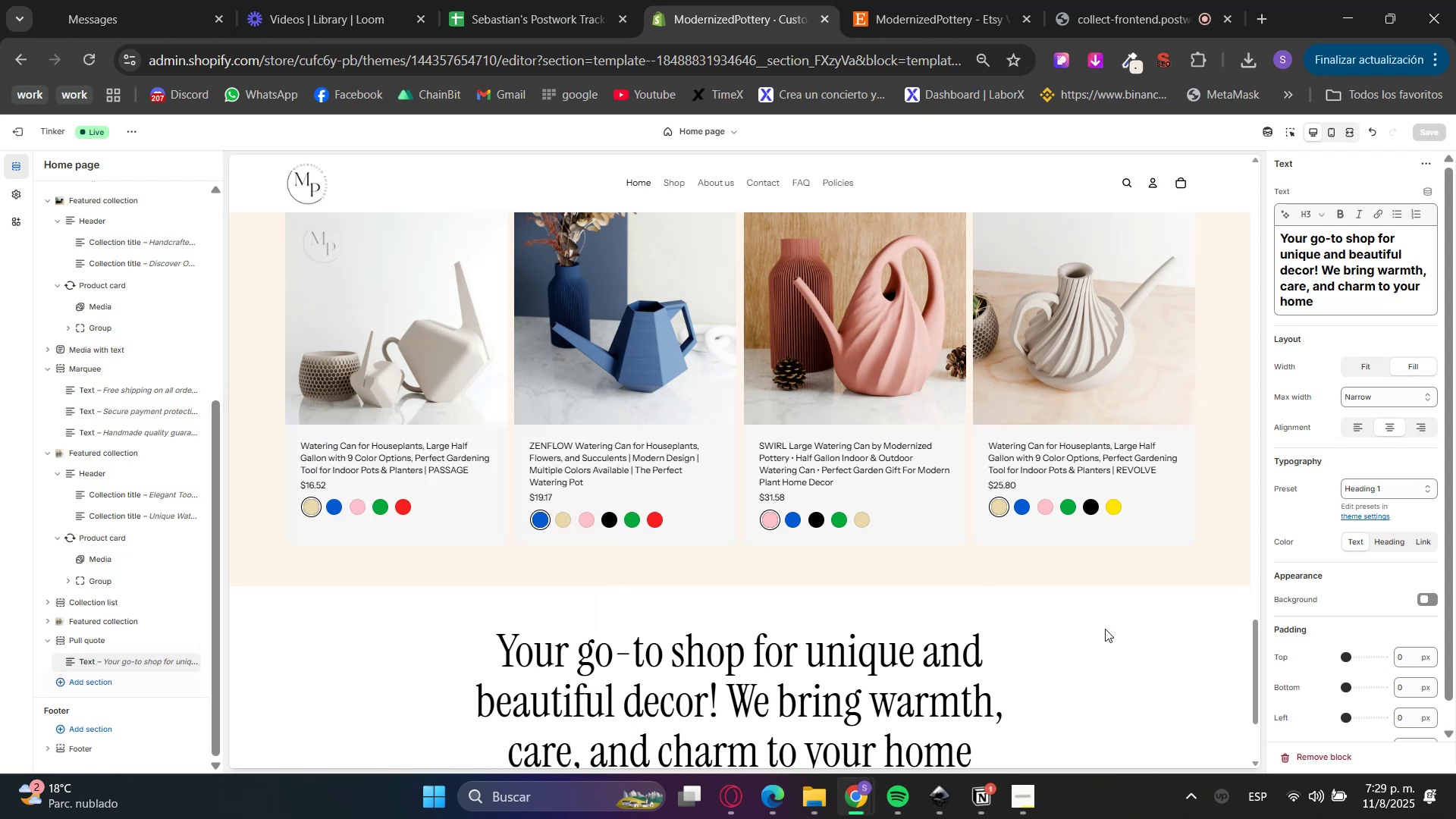 
scroll: coordinate [1124, 686], scroll_direction: up, amount: 5.0
 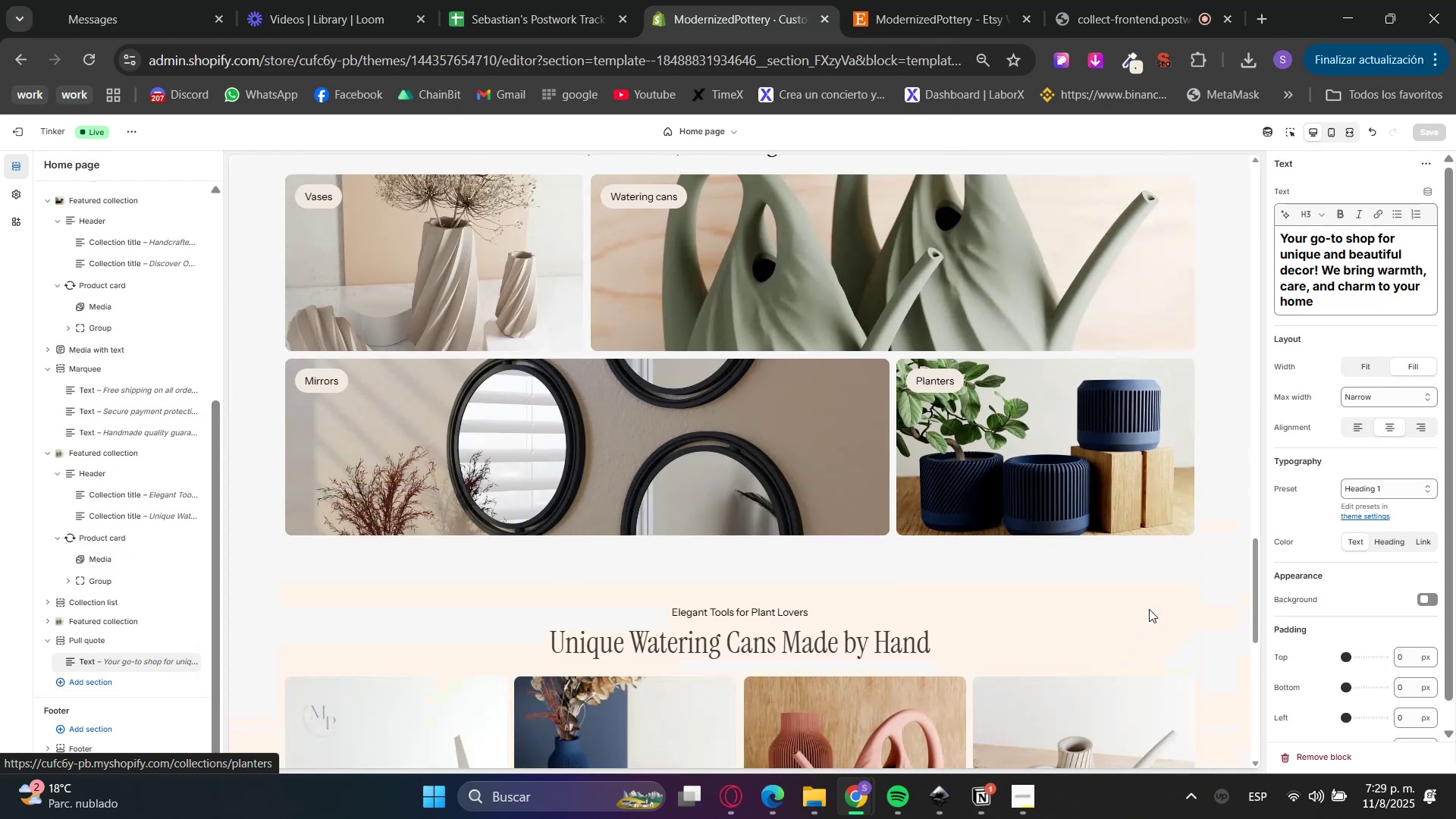 
scroll: coordinate [1185, 617], scroll_direction: down, amount: 6.0
 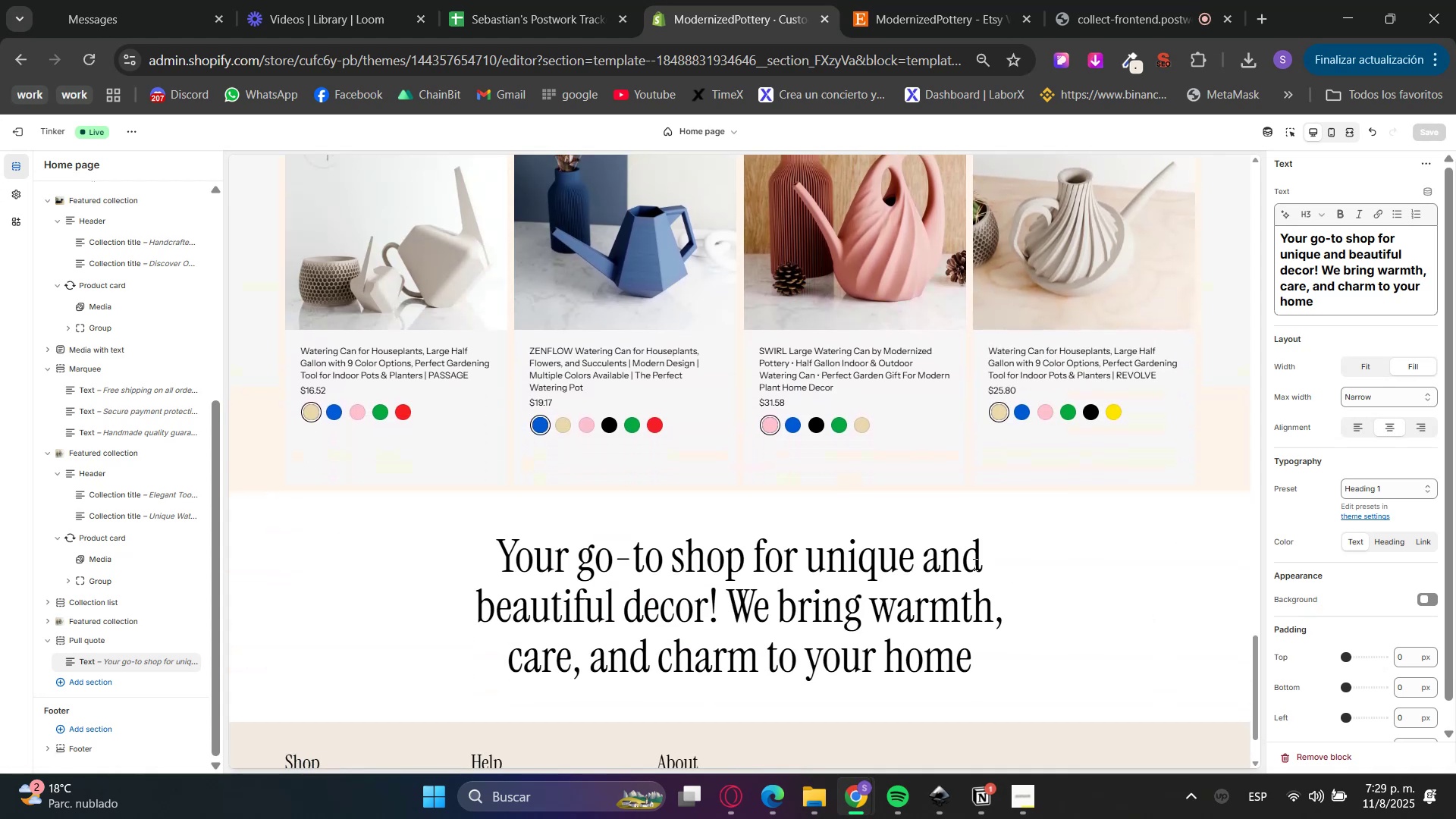 
scroll: coordinate [924, 604], scroll_direction: up, amount: 10.0
 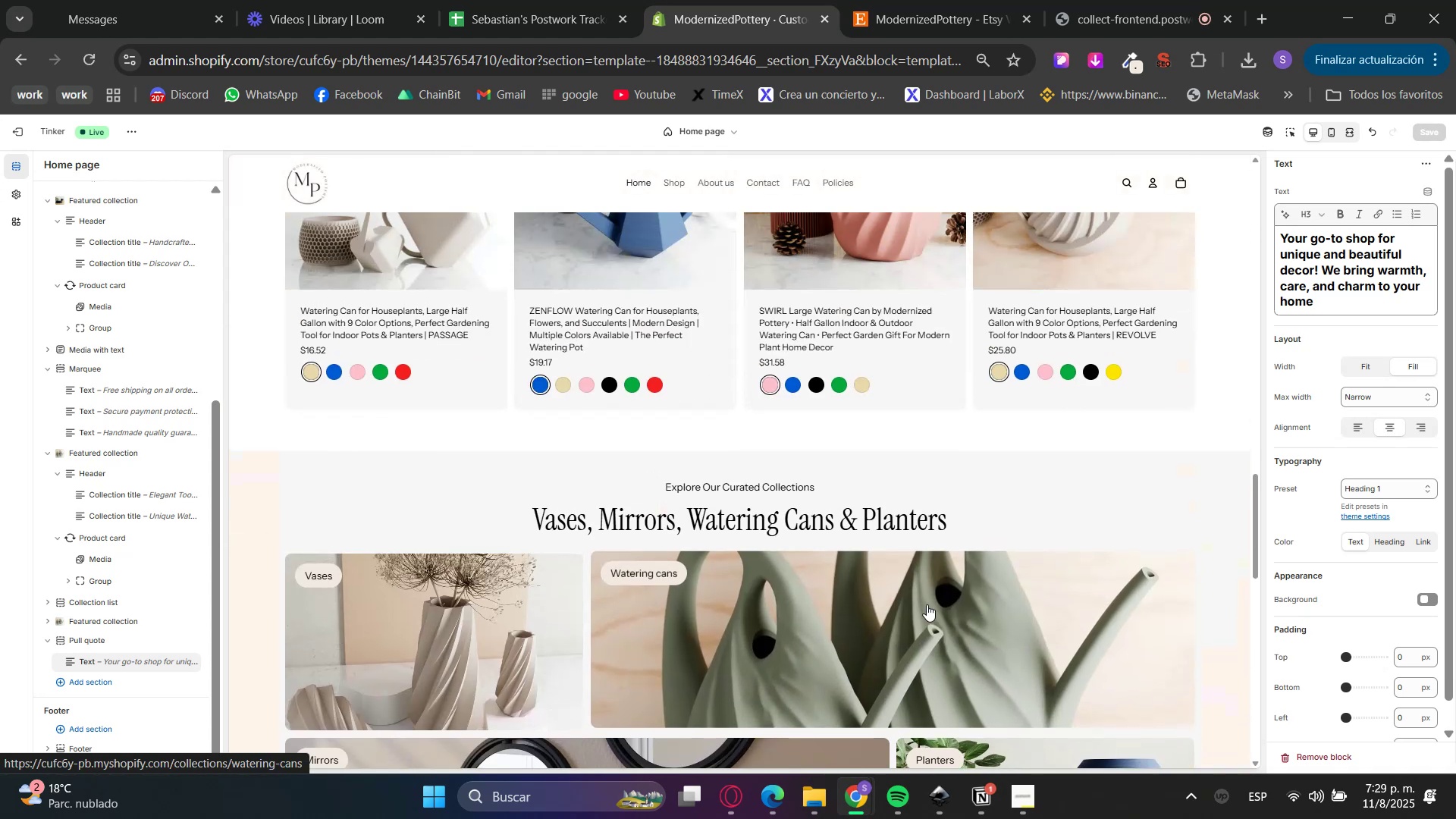 
scroll: coordinate [928, 597], scroll_direction: down, amount: 10.0
 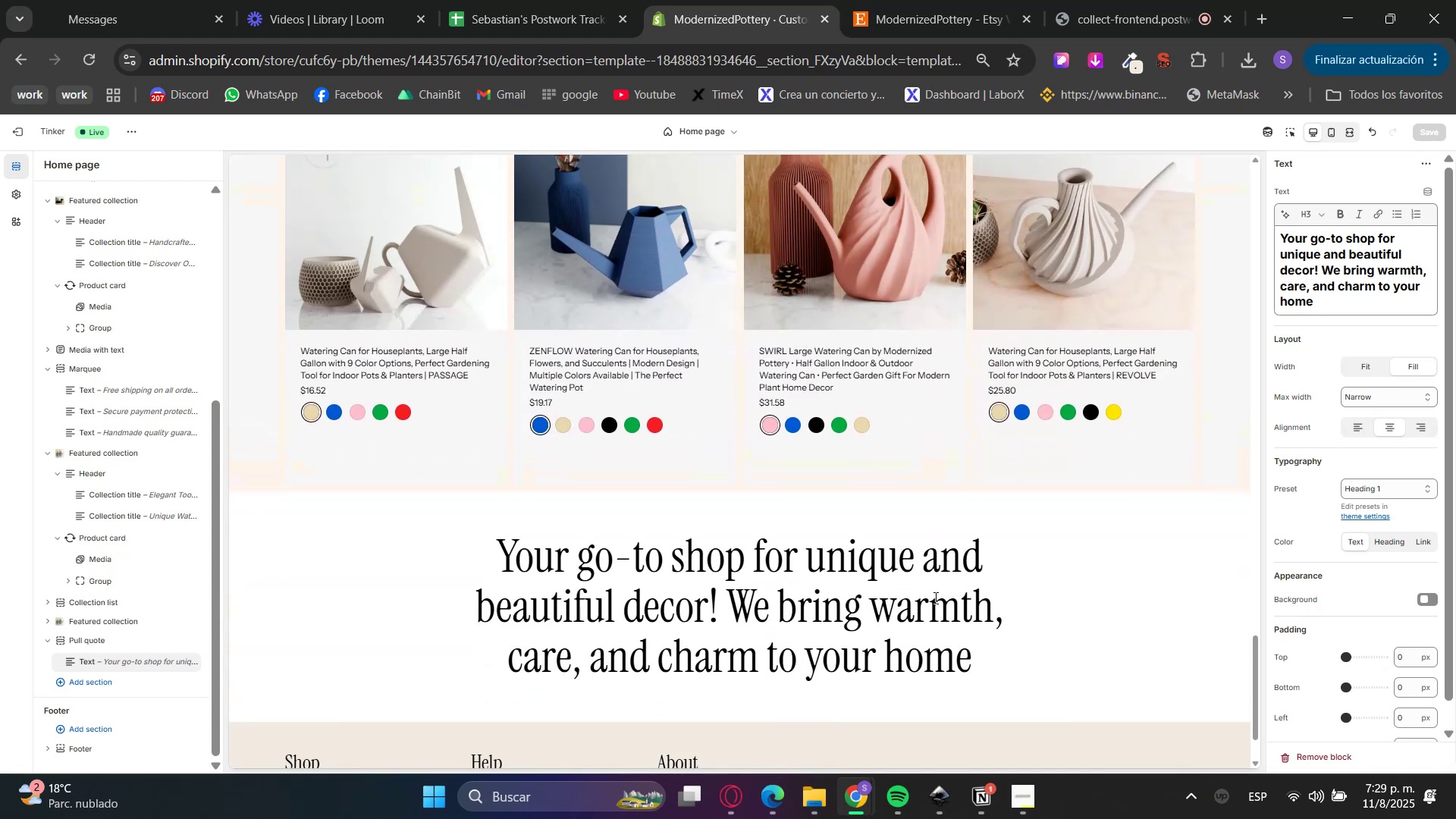 
scroll: coordinate [1039, 622], scroll_direction: up, amount: 3.0
 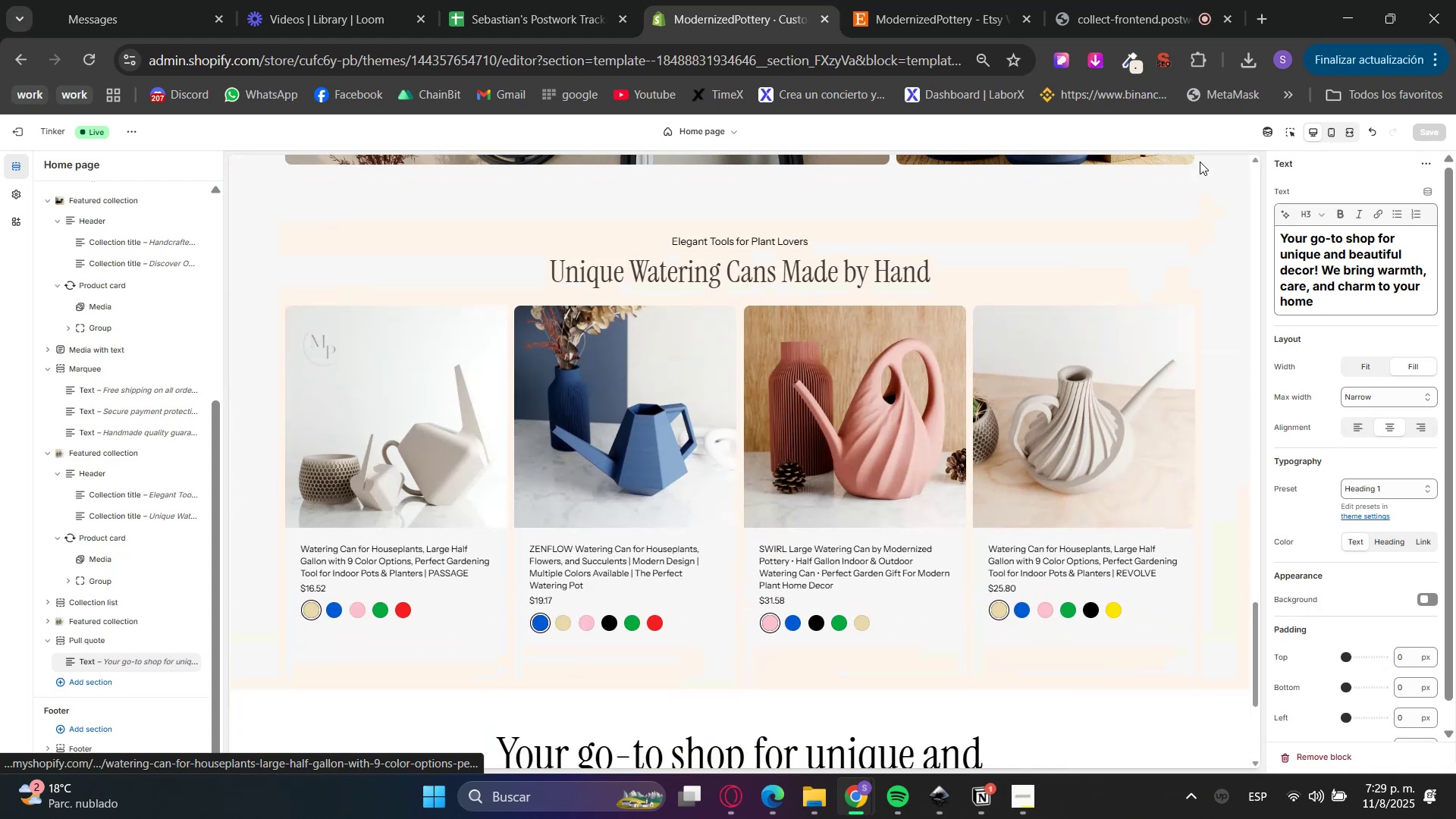 
left_click([1292, 135])
 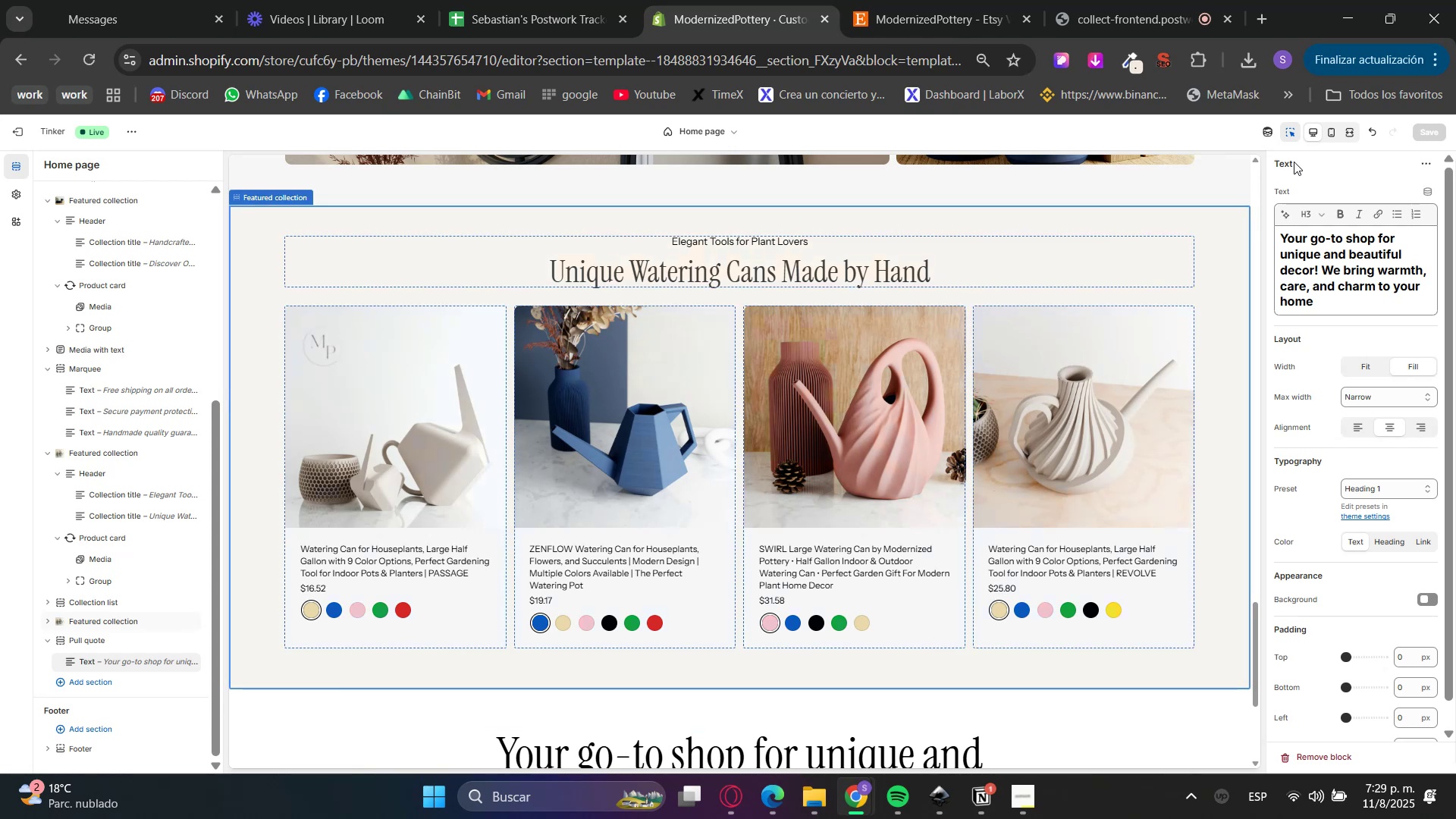 
left_click([1285, 134])
 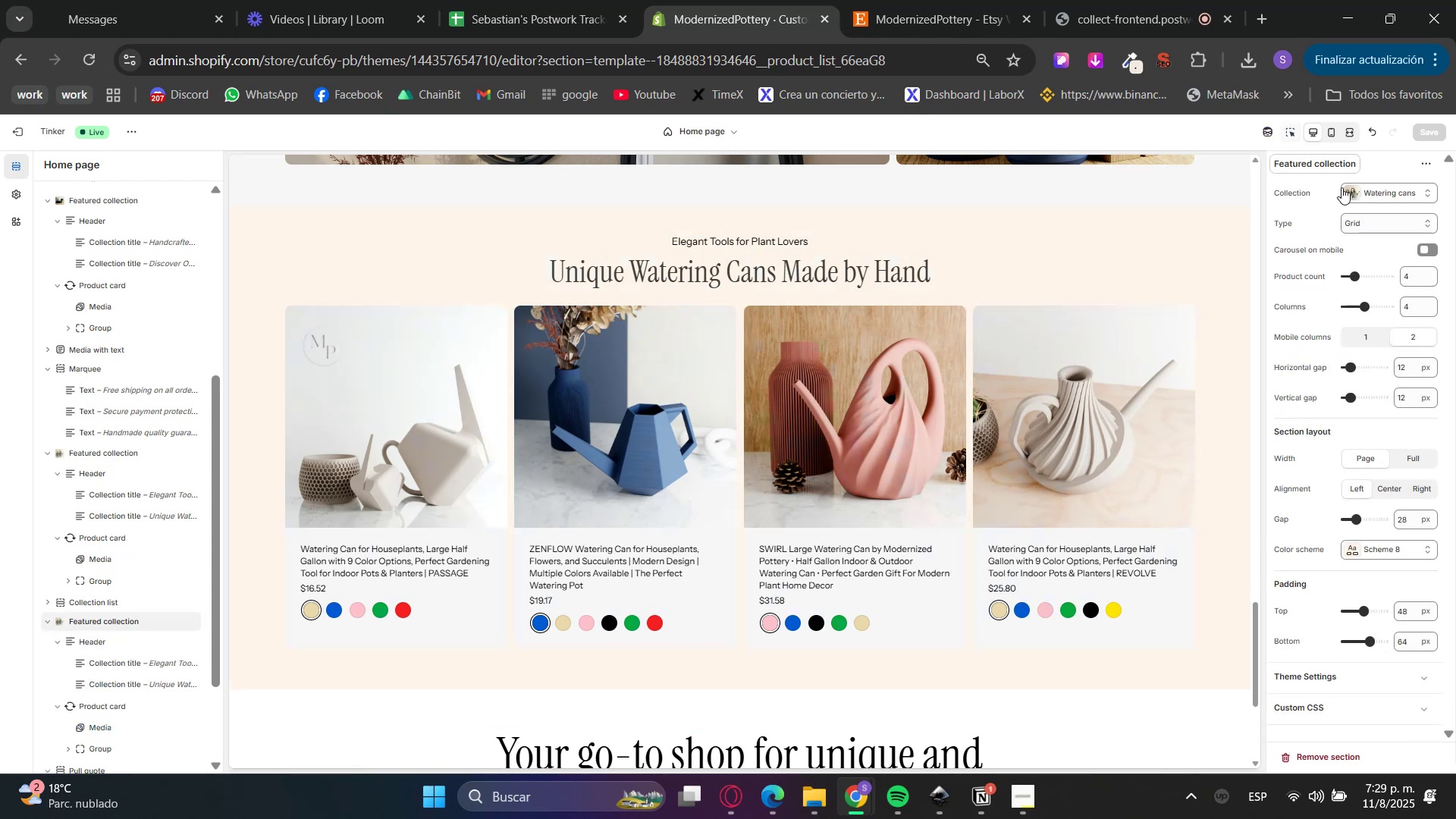 
left_click_drag(start_coordinate=[1360, 190], to_coordinate=[1365, 190])
 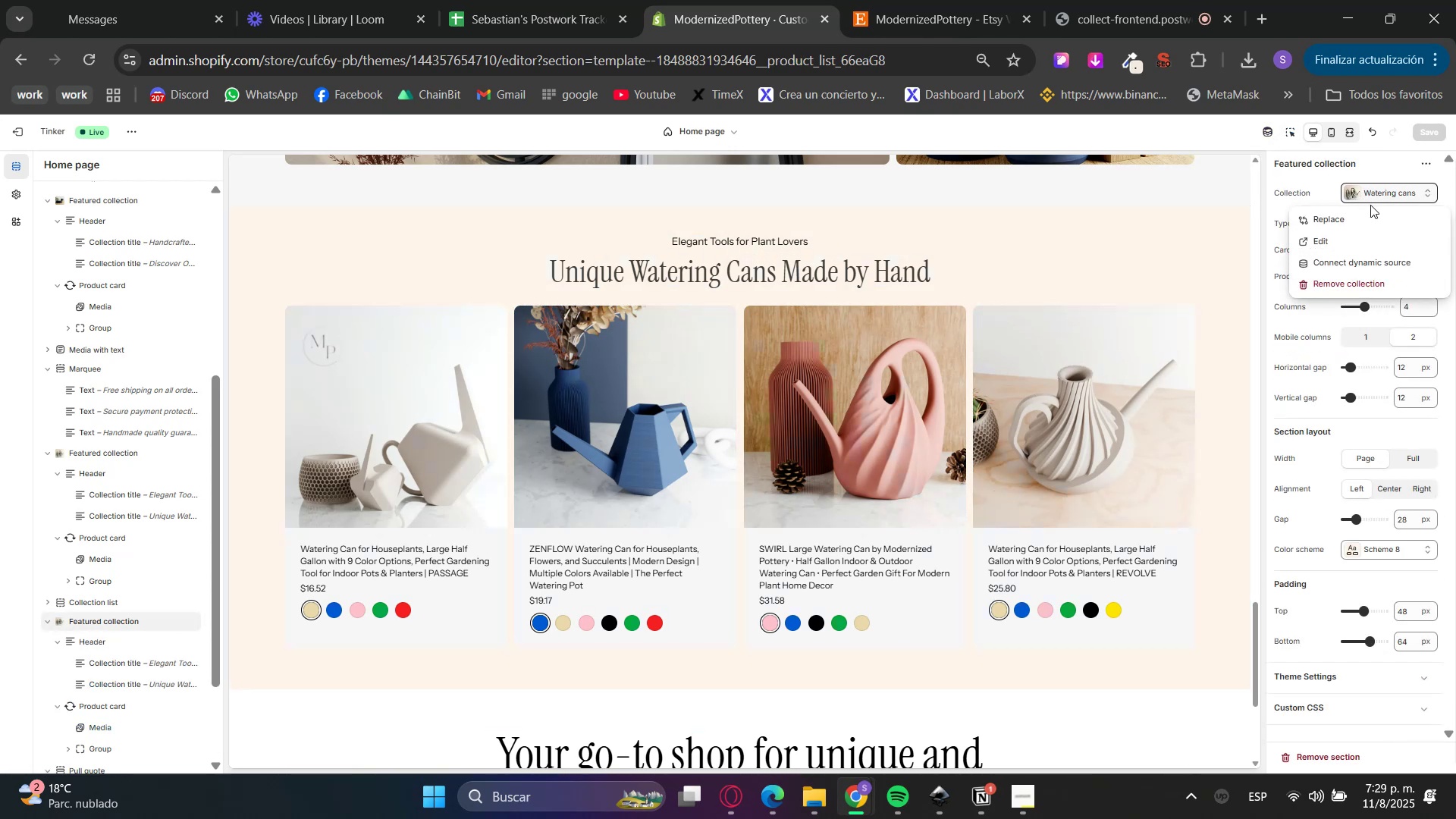 
triple_click([1373, 223])
 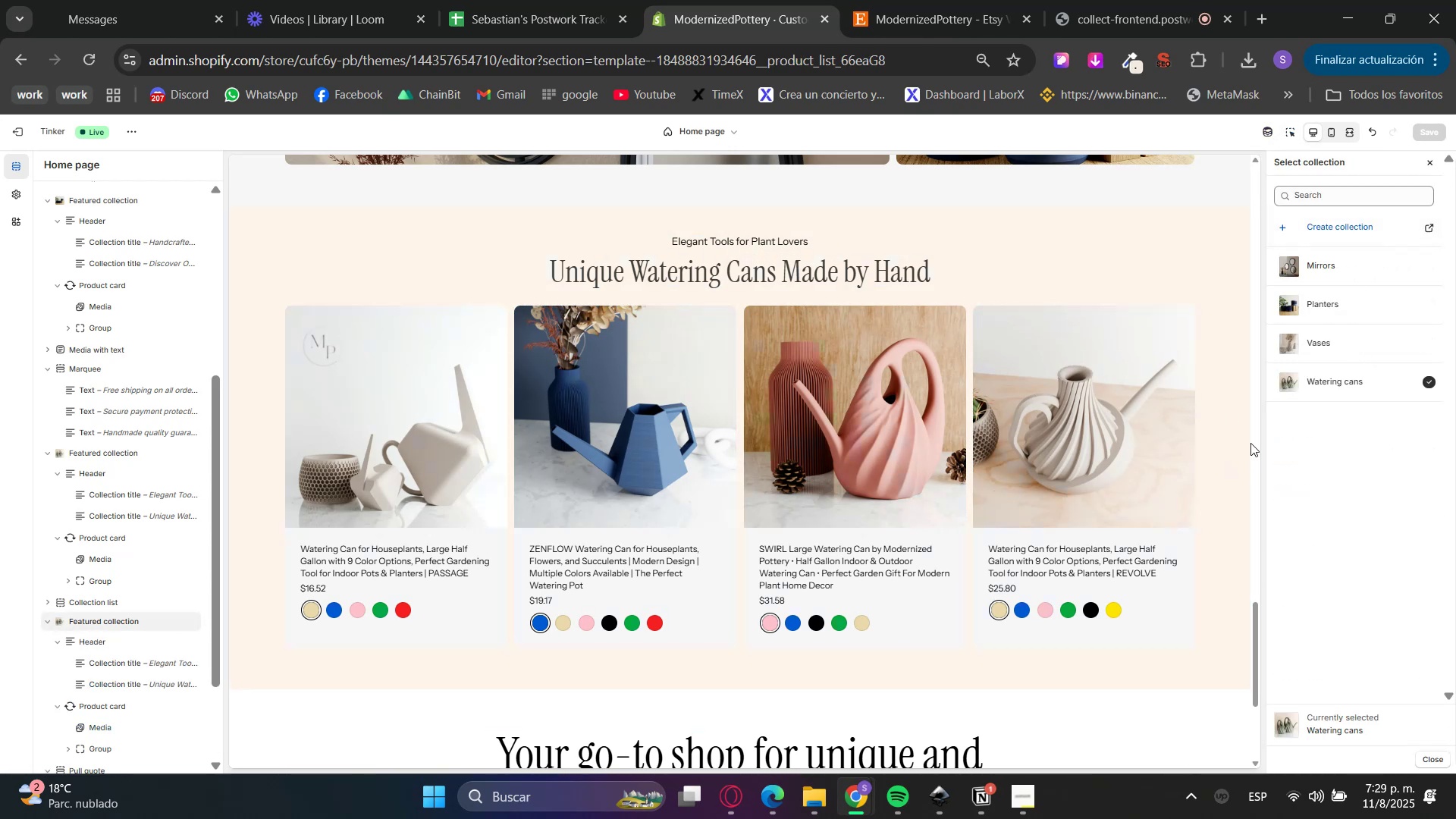 
left_click([1318, 348])
 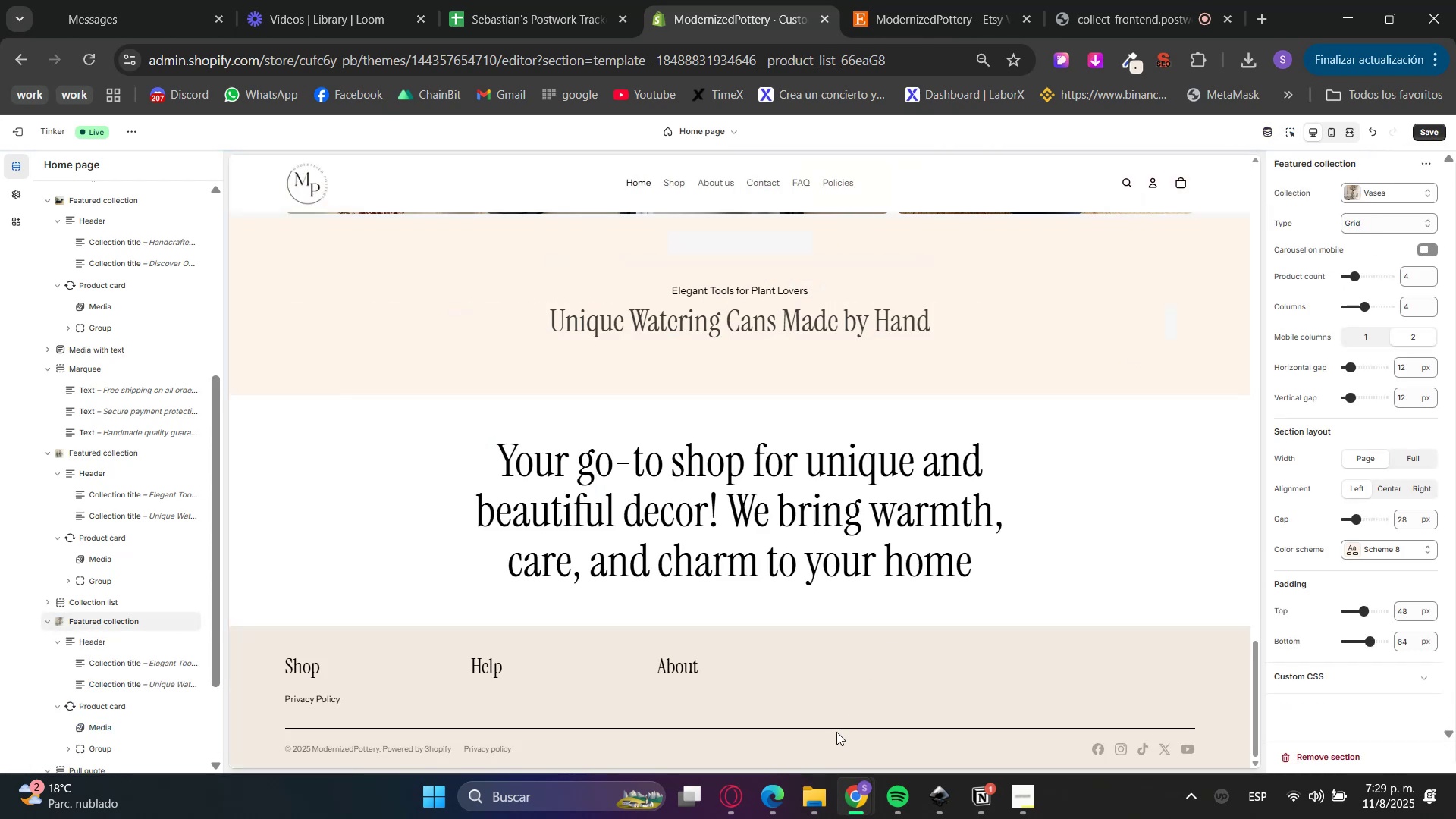 
double_click([804, 714])
 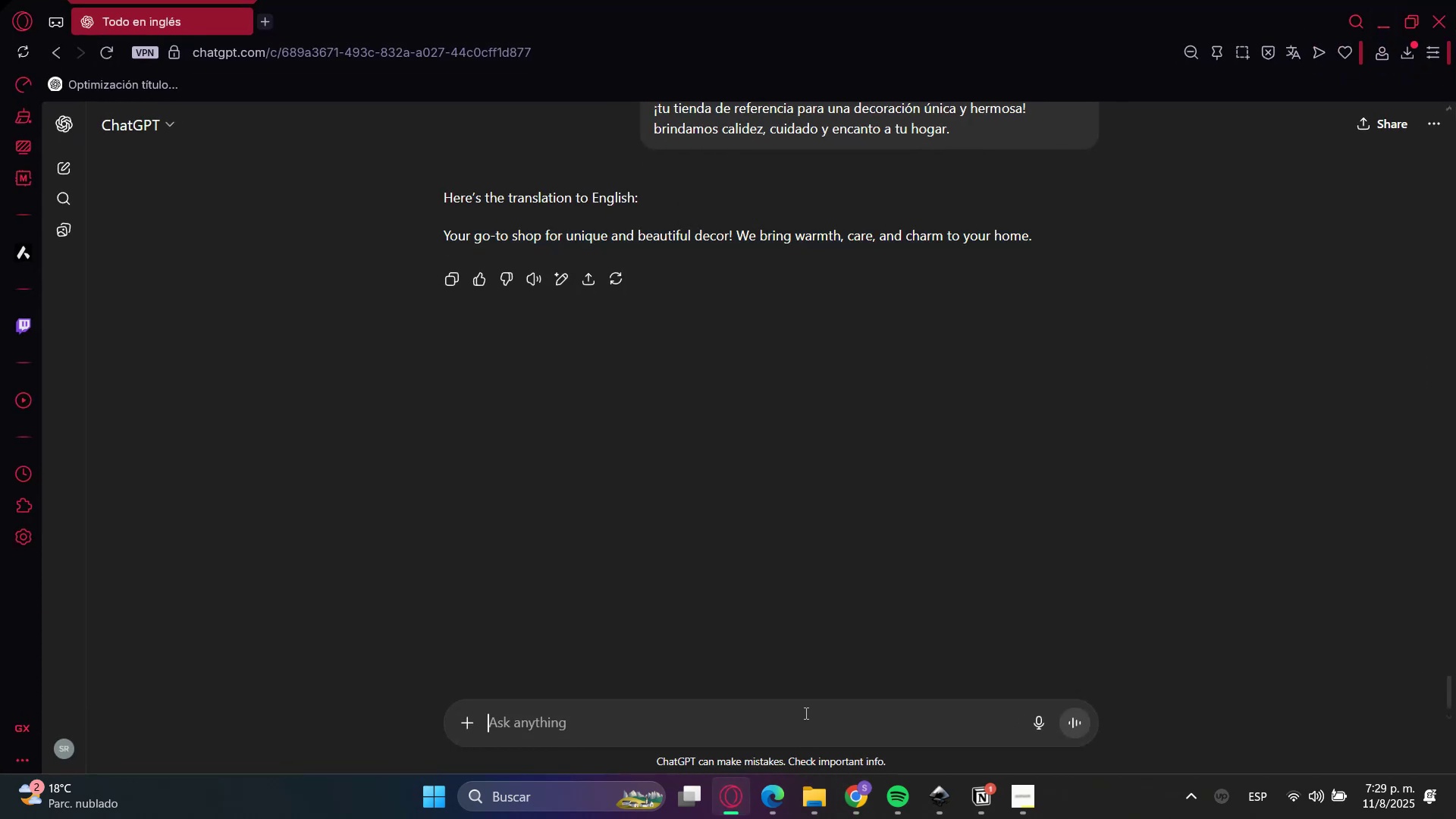 
type(perfa)
key(Backspace)
type(ecto ahora dame h6,h2 y texto para una secci;on de la coleci]c)
key(Backspace)
key(Backspace)
key(Backspace)
type(cion Vases)
 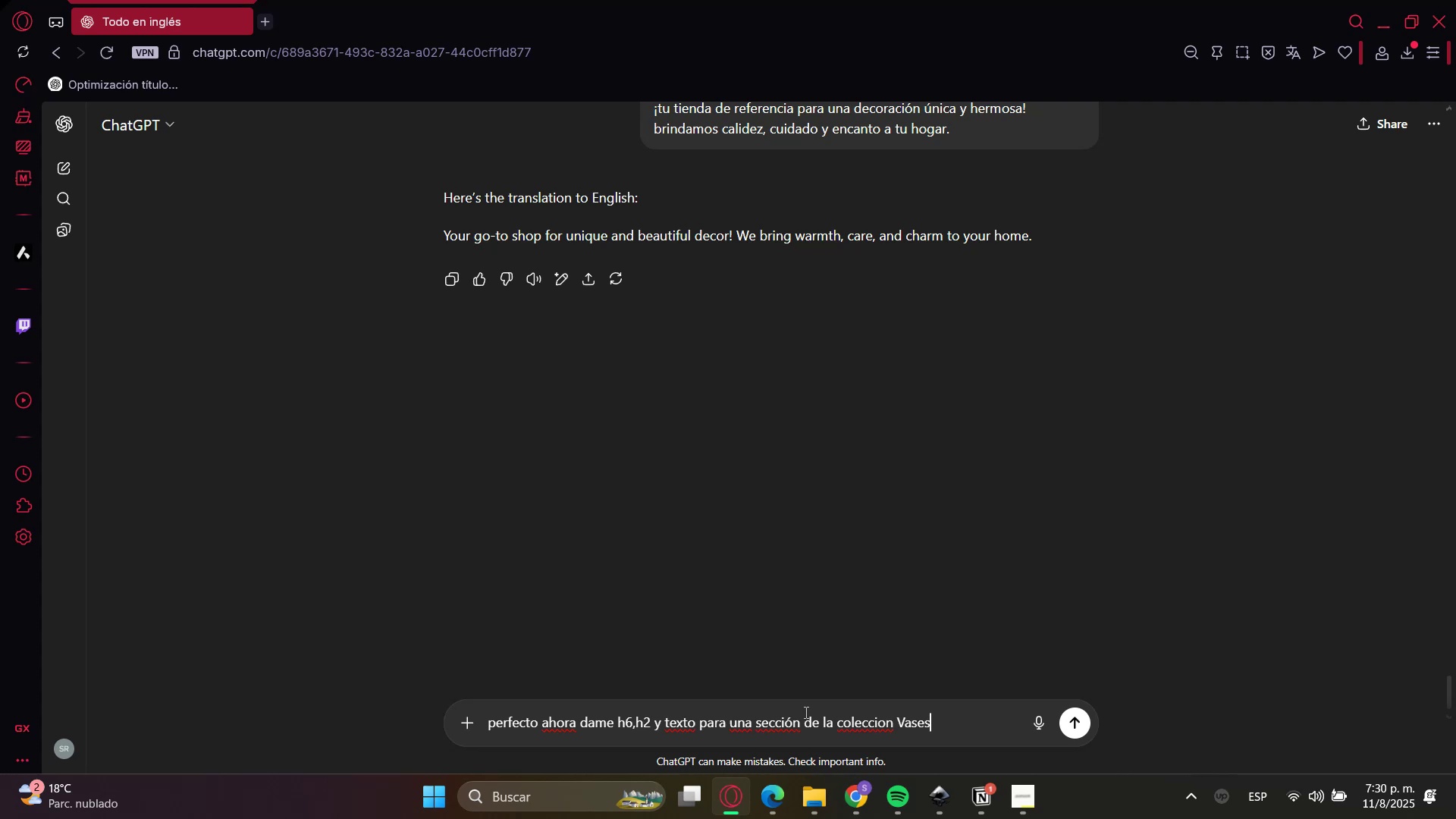 
key(Enter)
 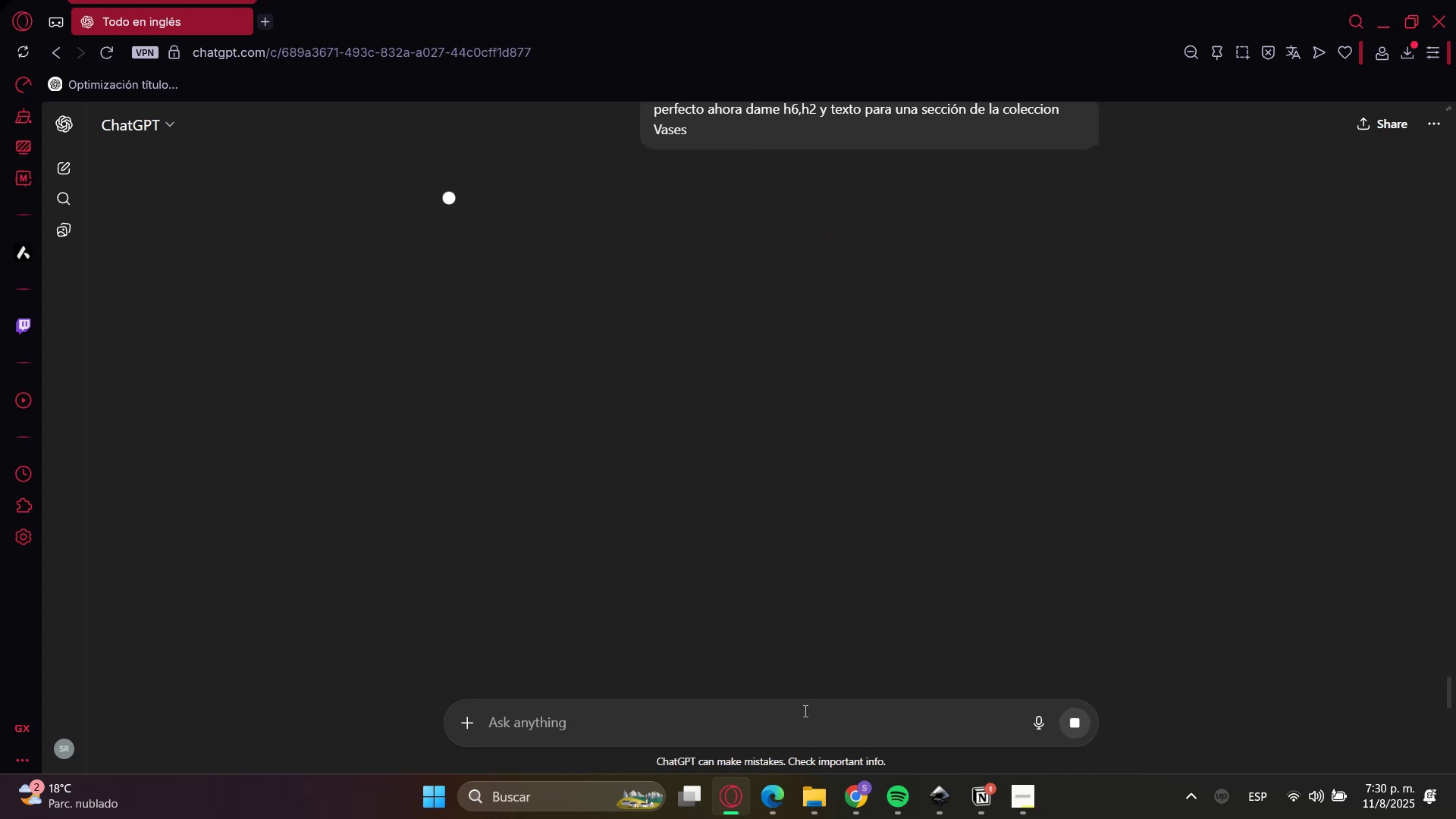 
key(MediaTrackNext)
 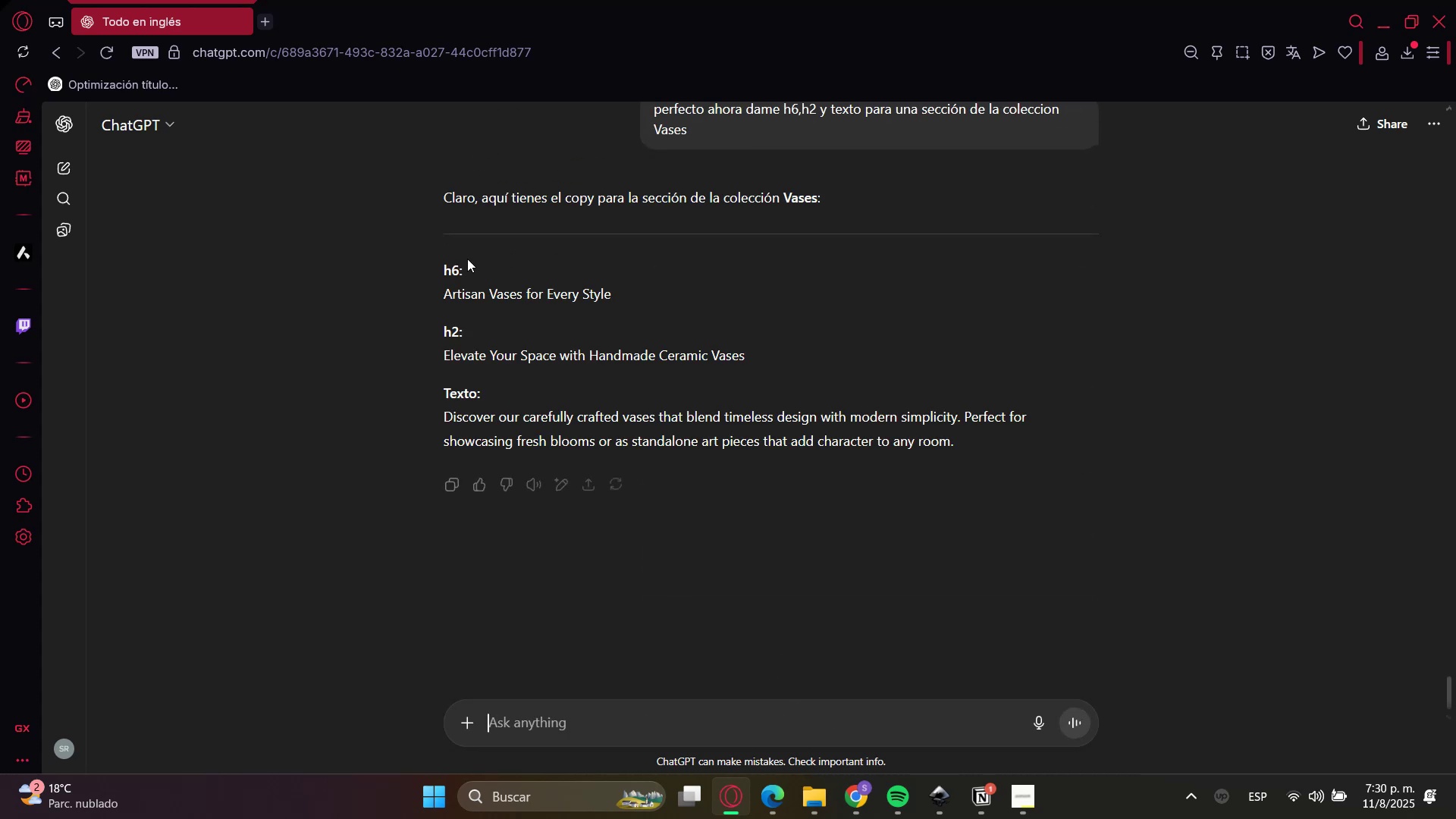 
double_click([467, 290])
 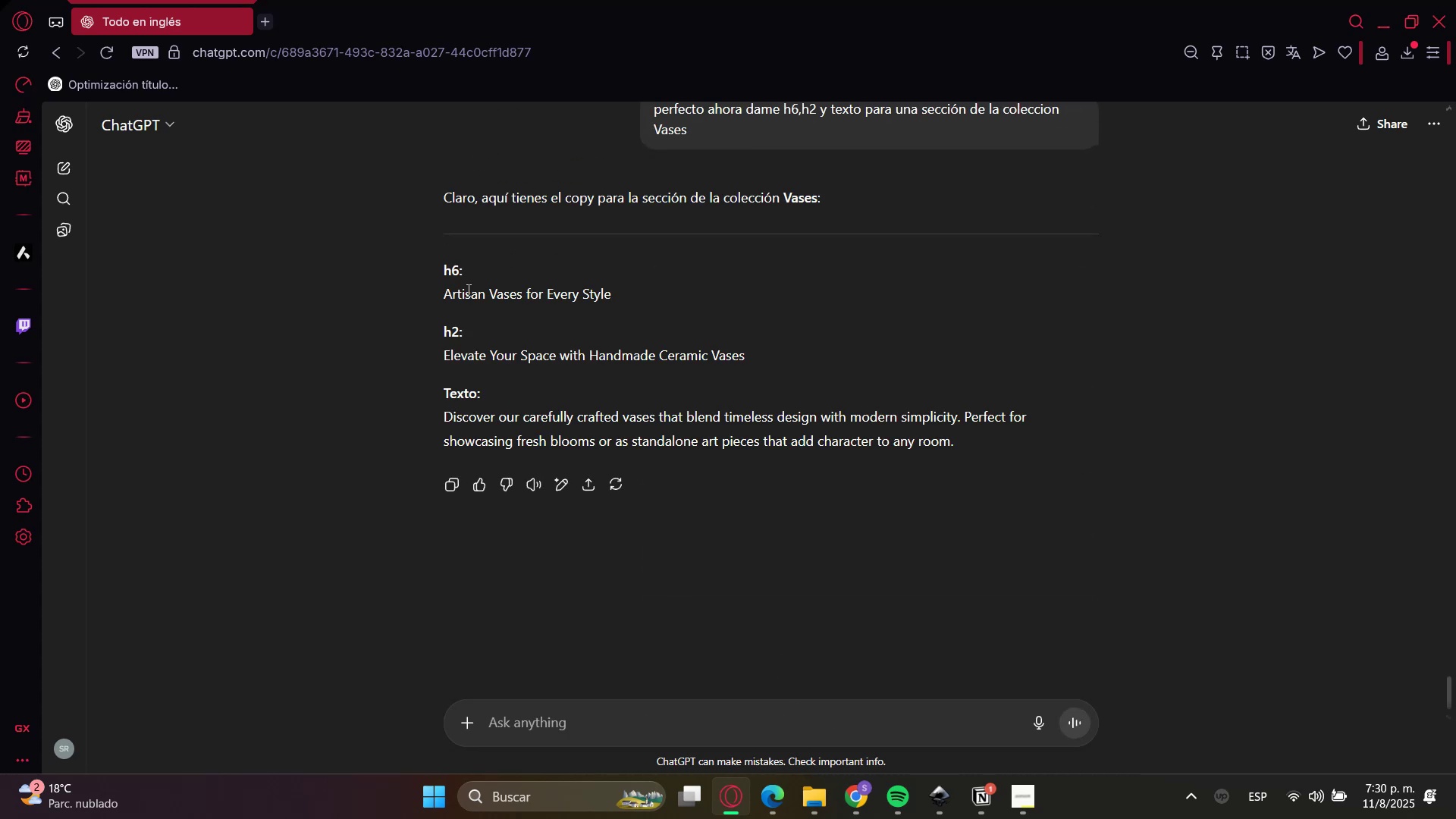 
triple_click([467, 290])
 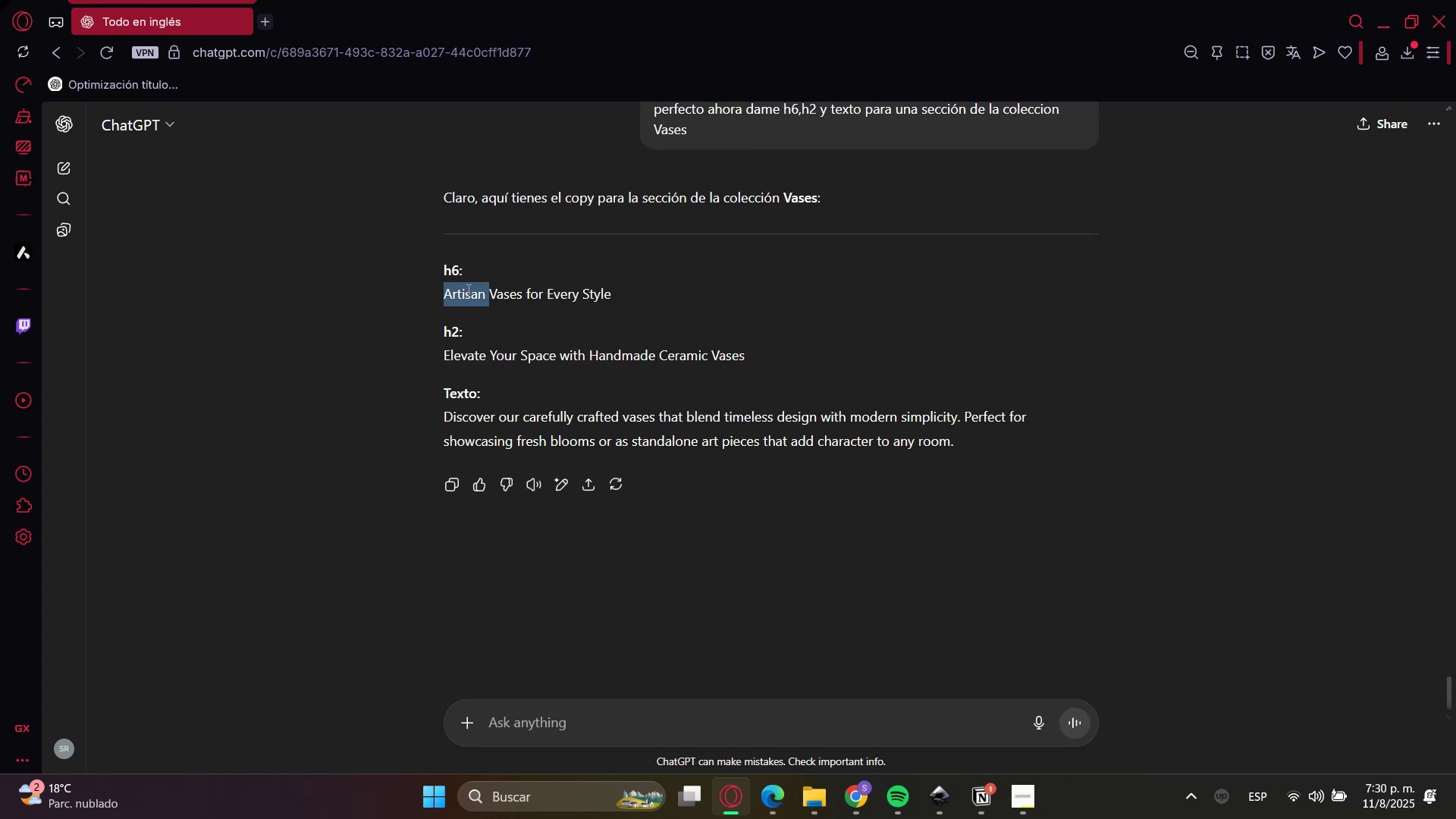 
key(Control+C)
 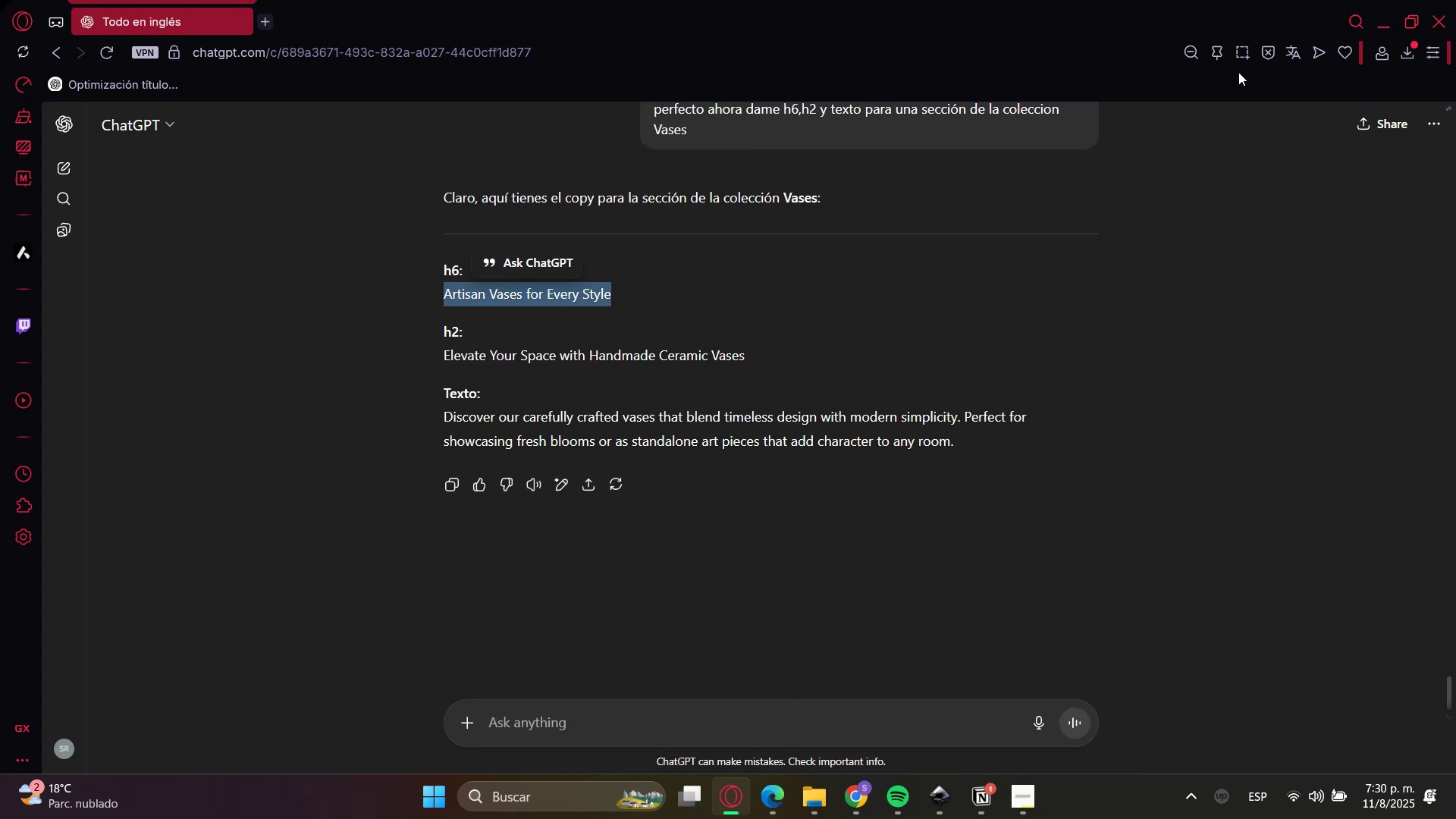 
key(Control+C)
 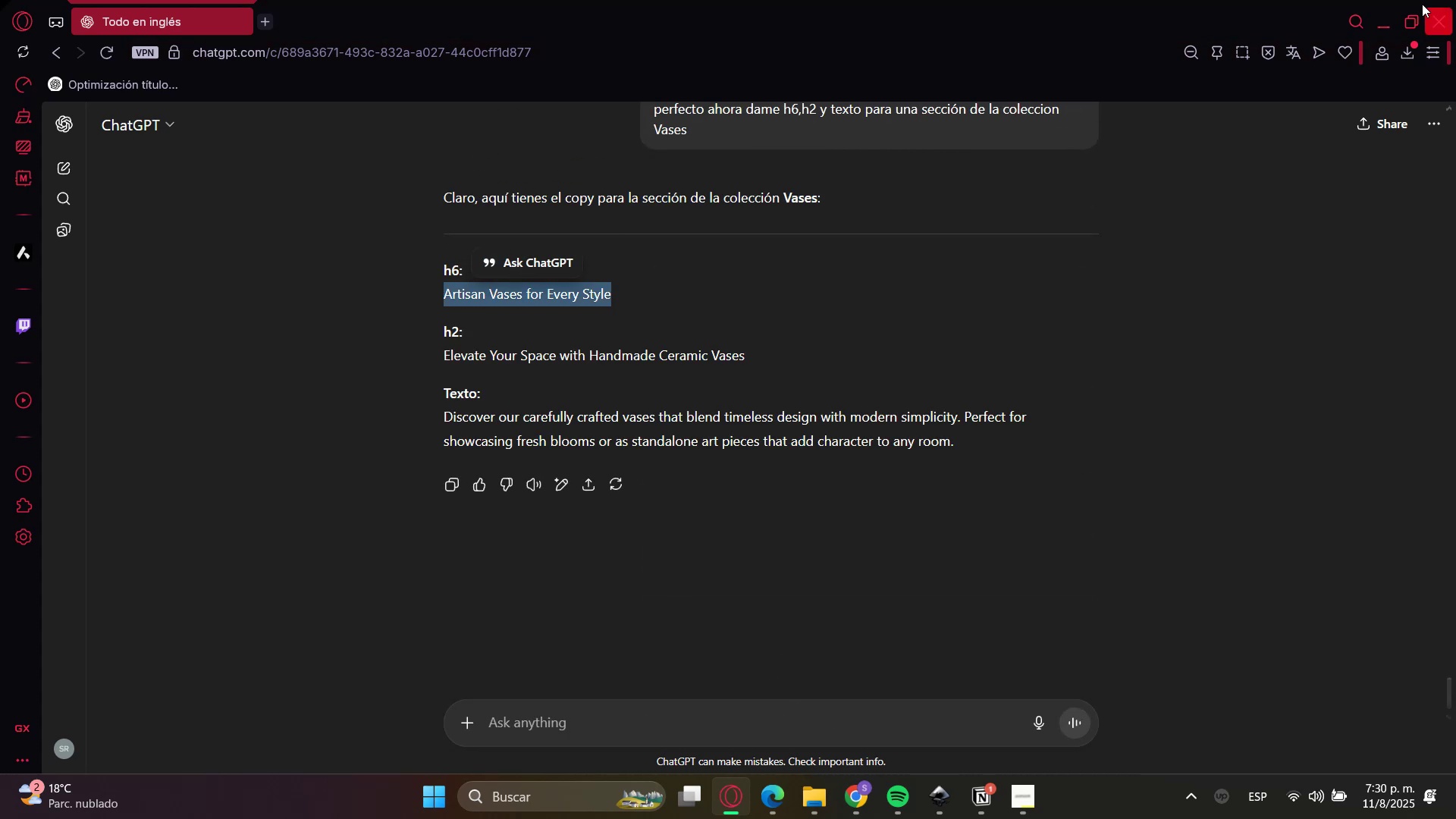 
left_click([1392, 15])
 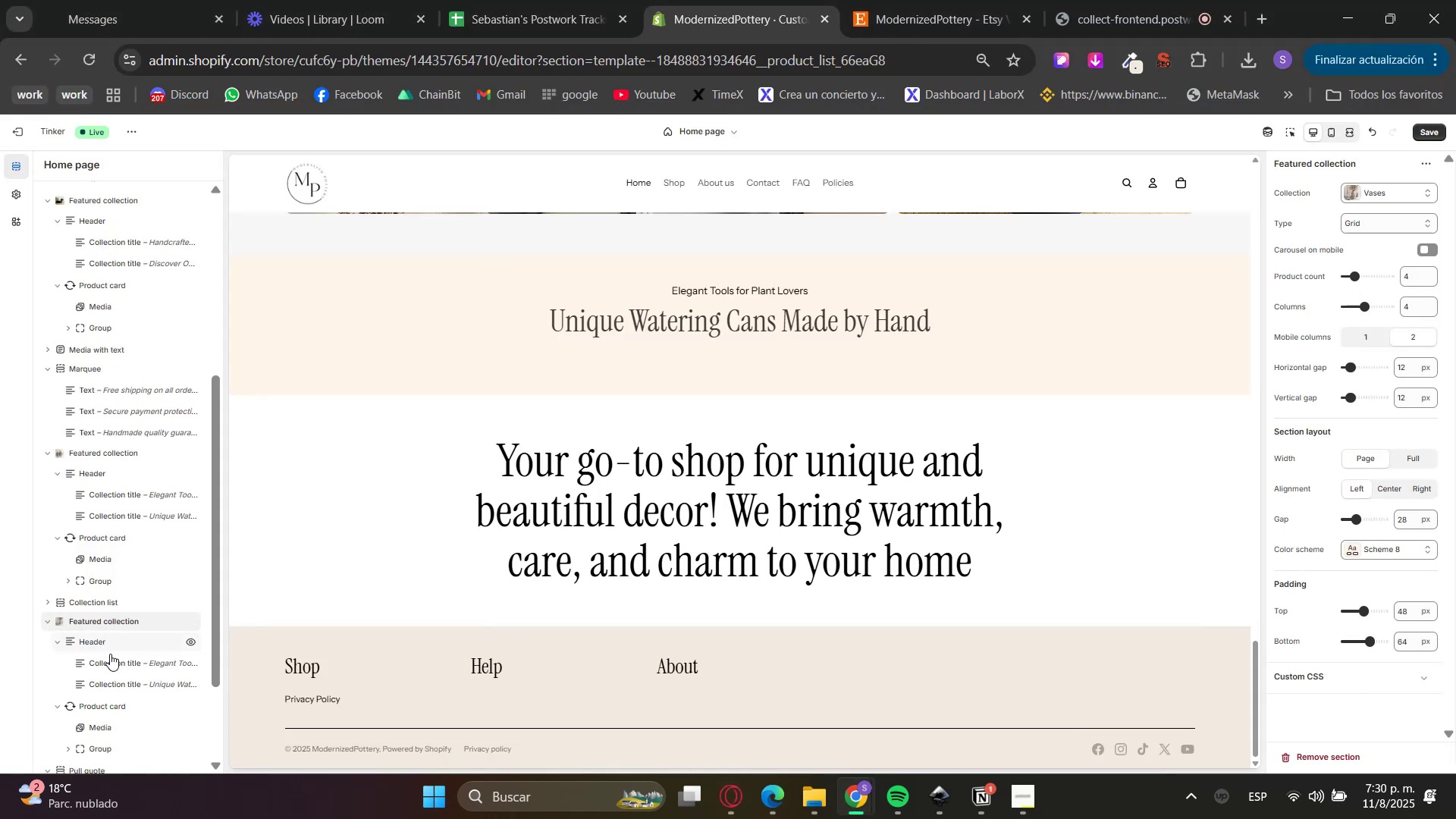 
double_click([103, 663])
 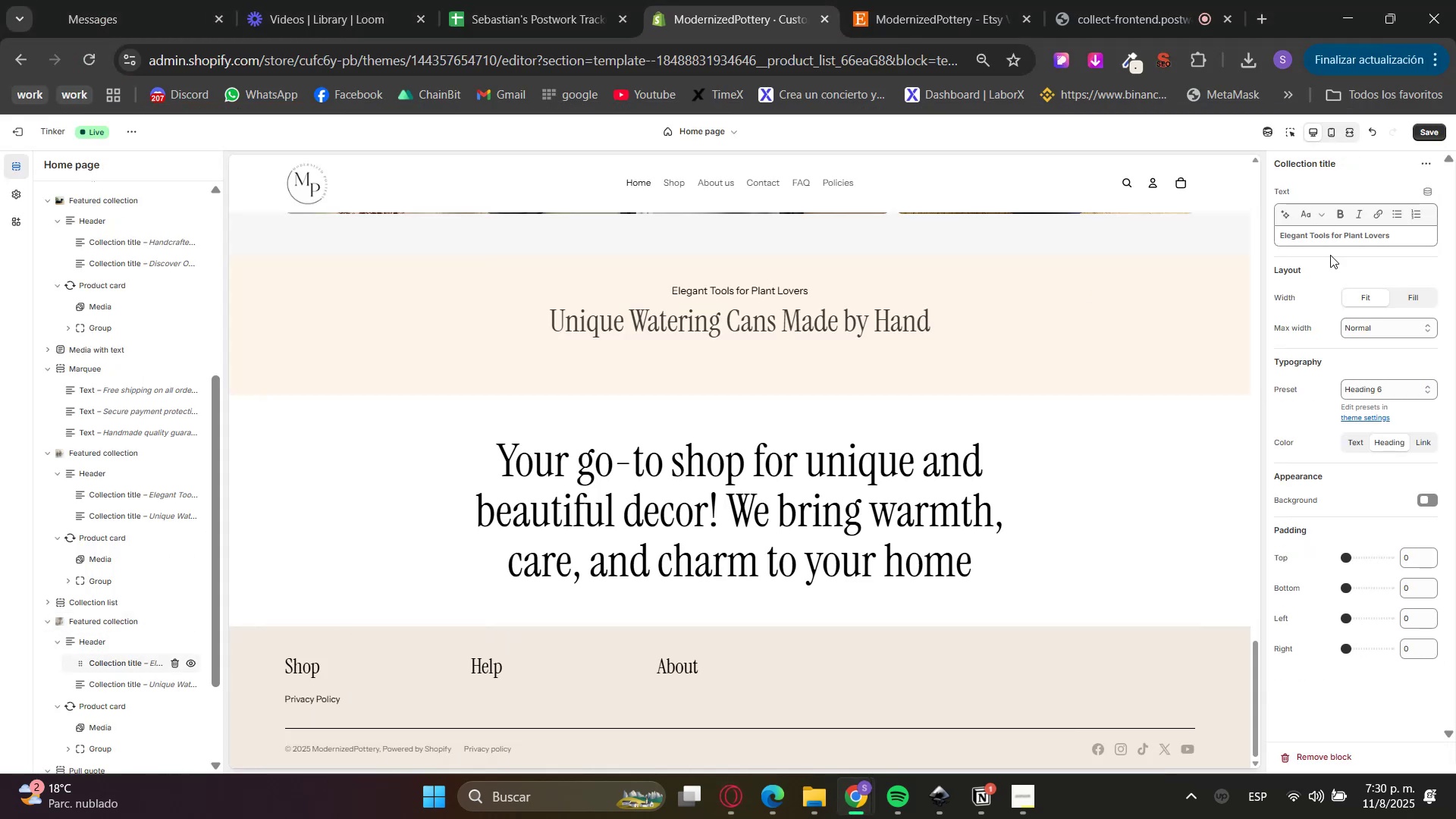 
double_click([1334, 237])
 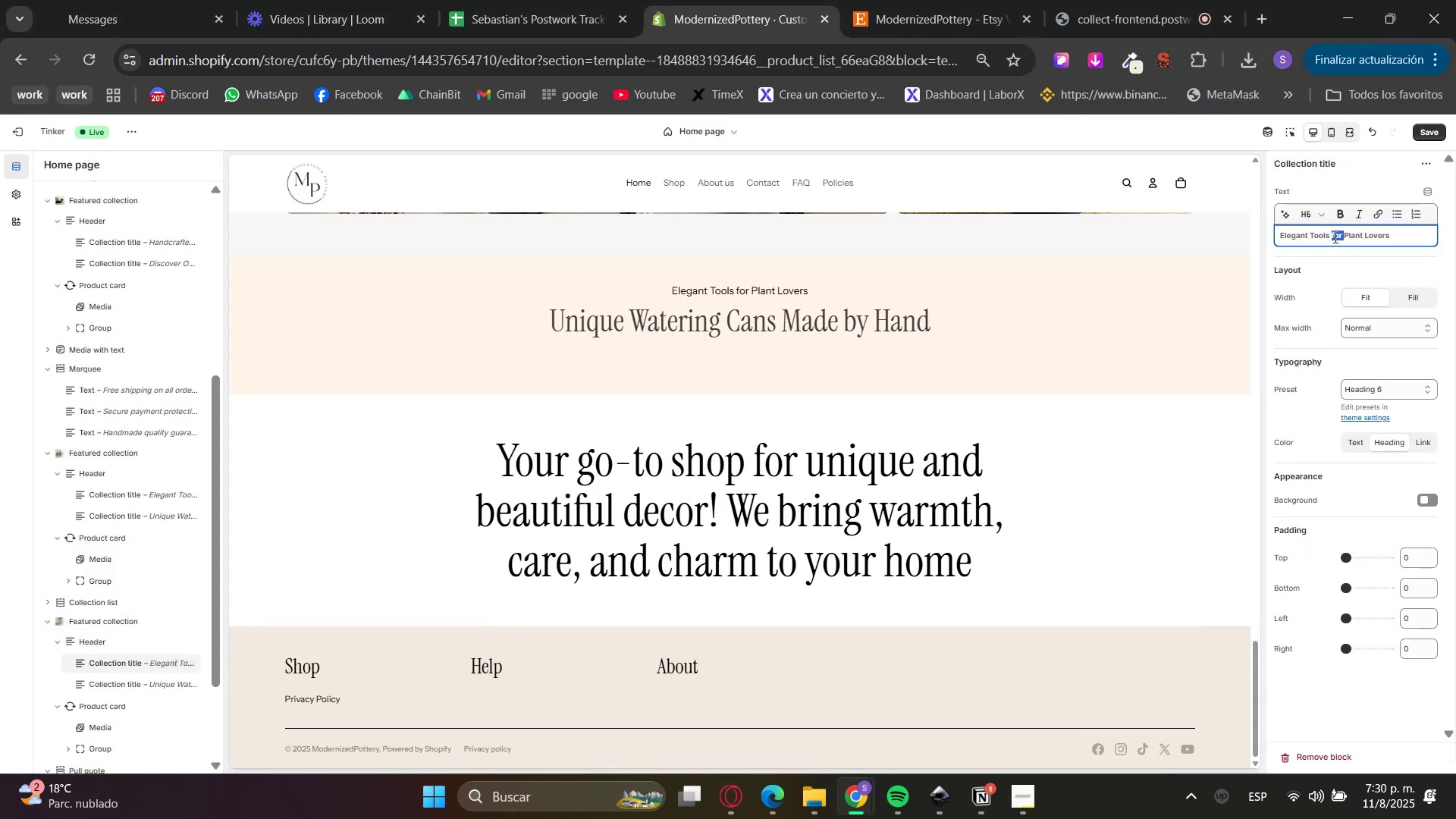 
triple_click([1334, 237])
 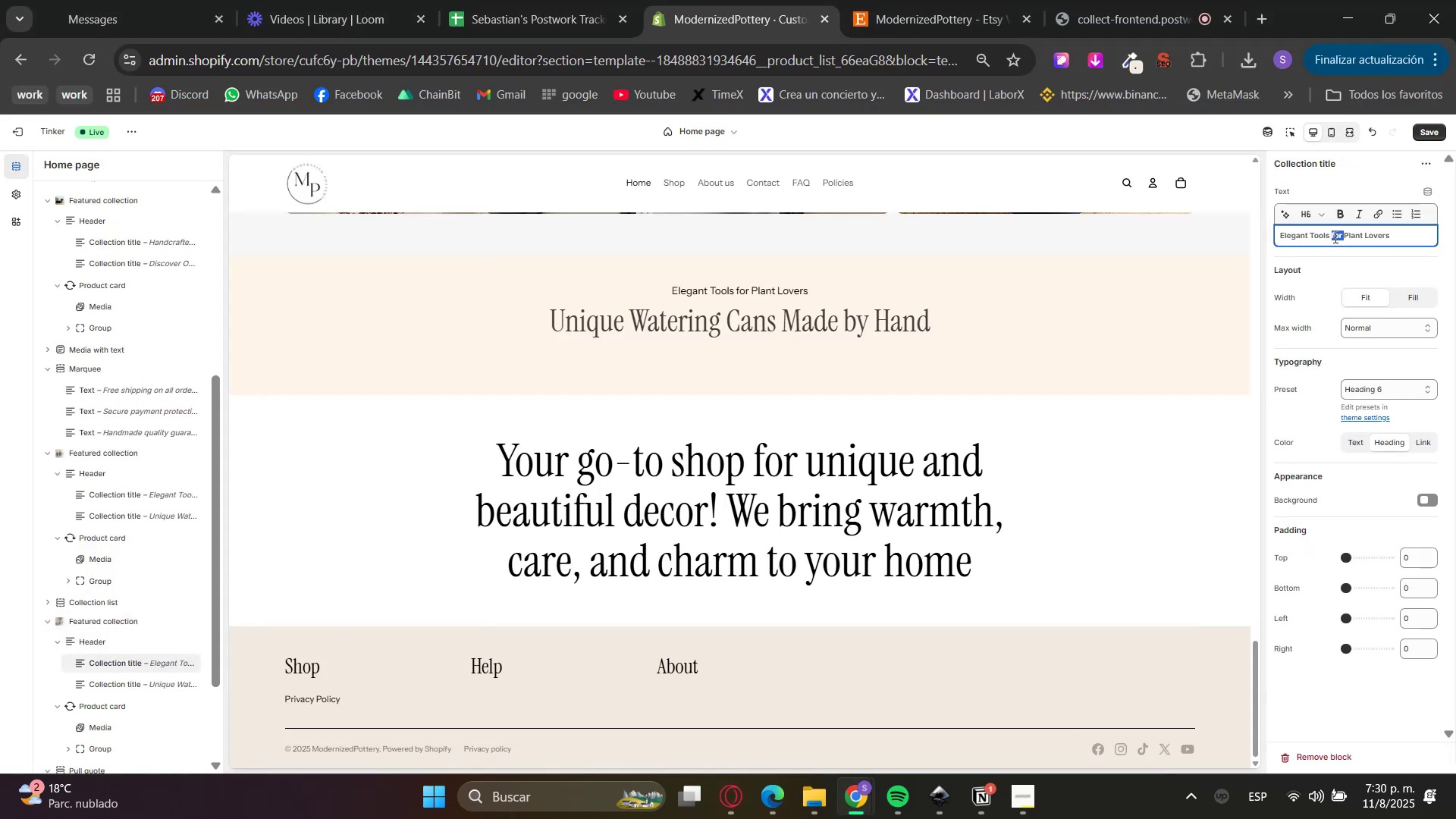 
key(Control+V)
 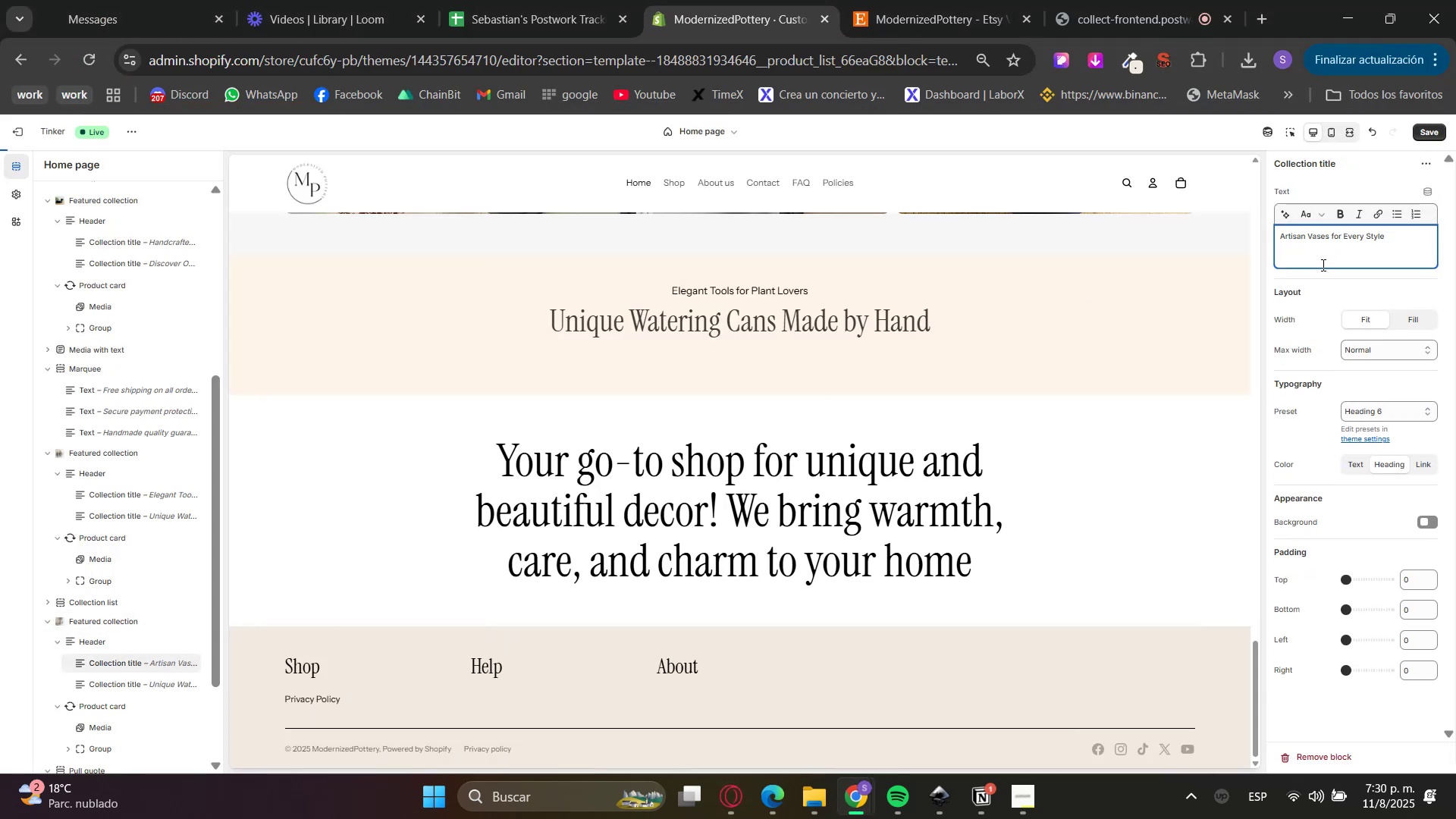 
key(Backspace)
 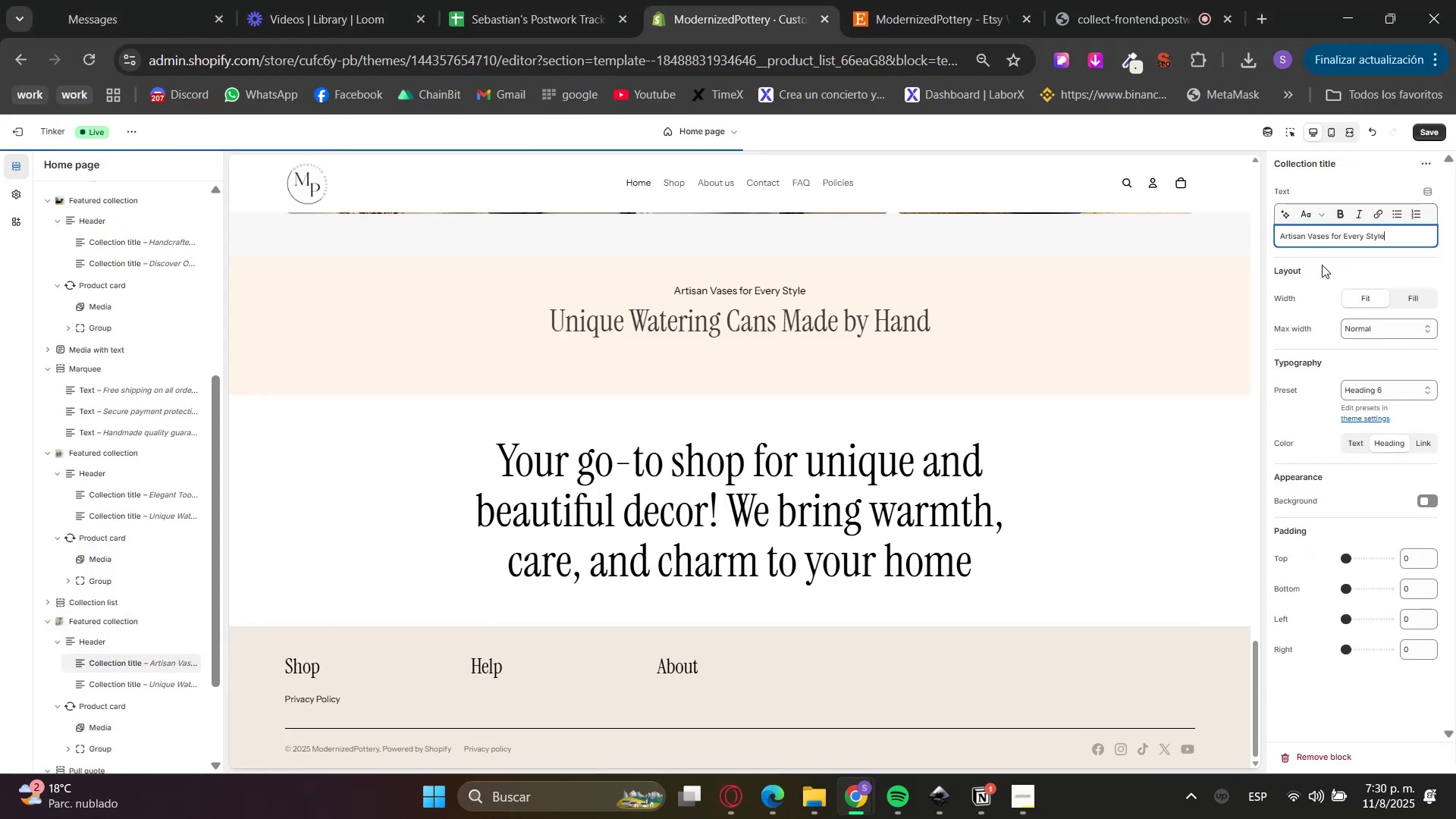 
left_click([1320, 268])
 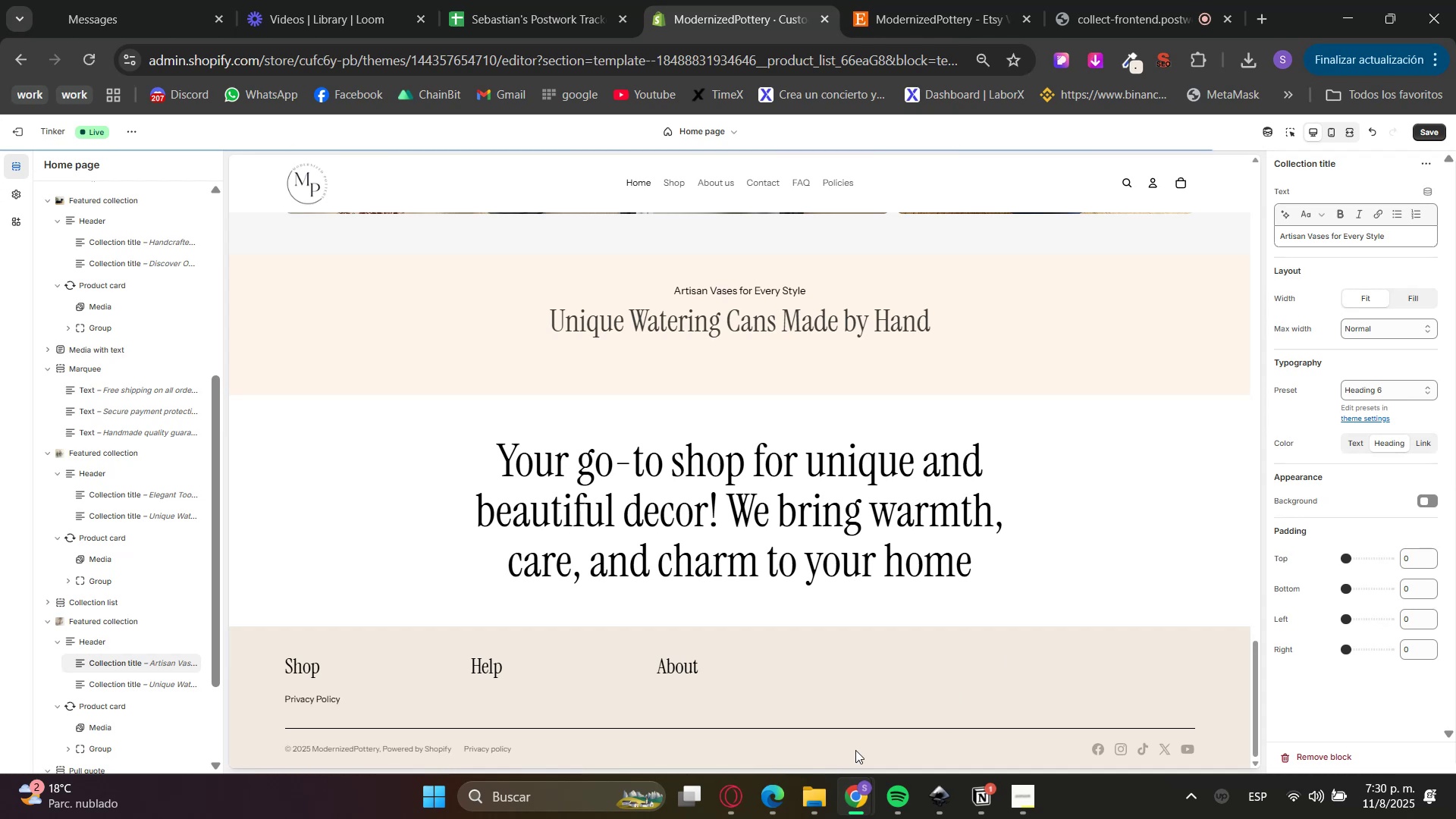 
left_click([728, 803])
 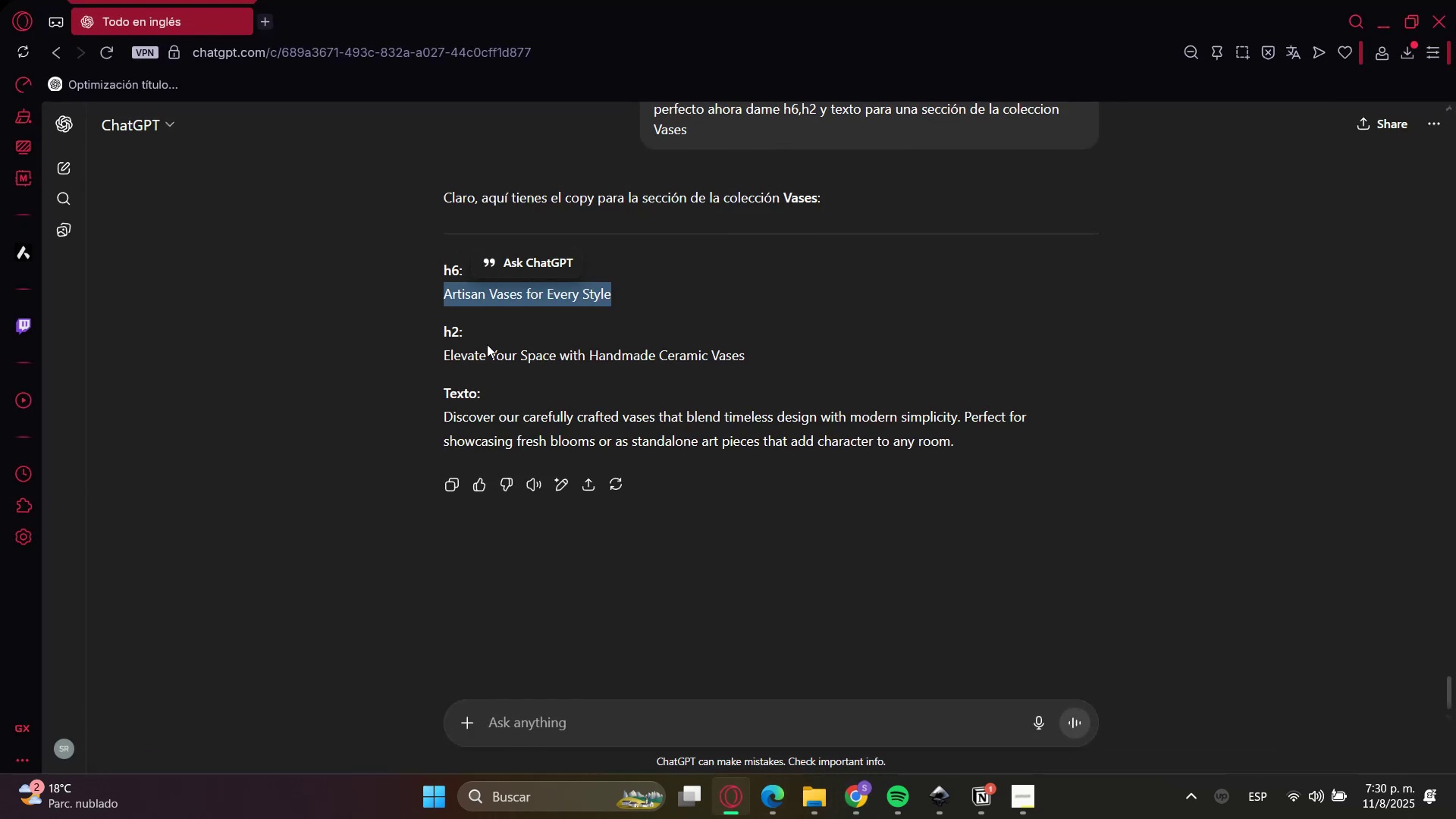 
double_click([485, 347])
 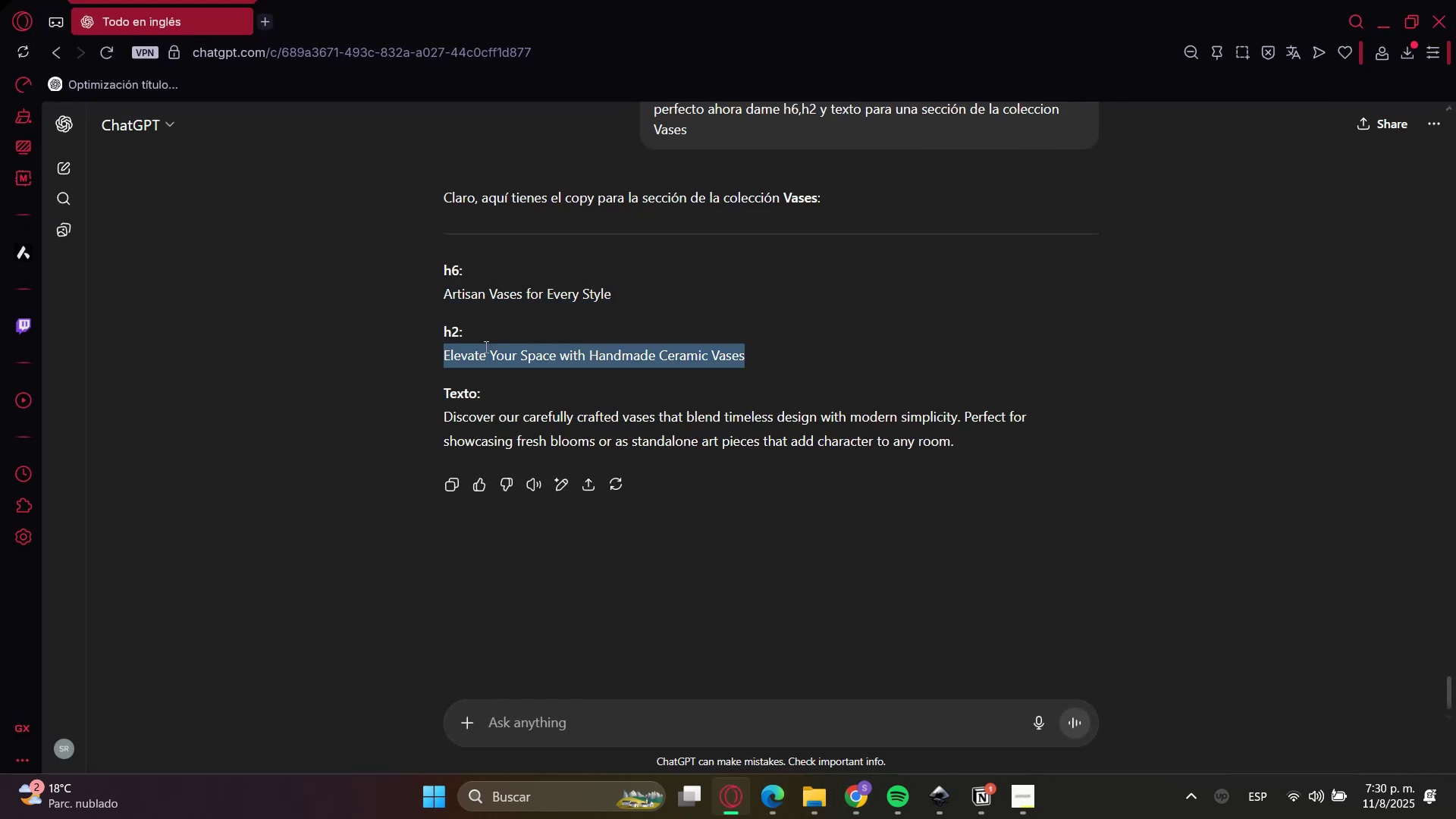 
triple_click([485, 347])
 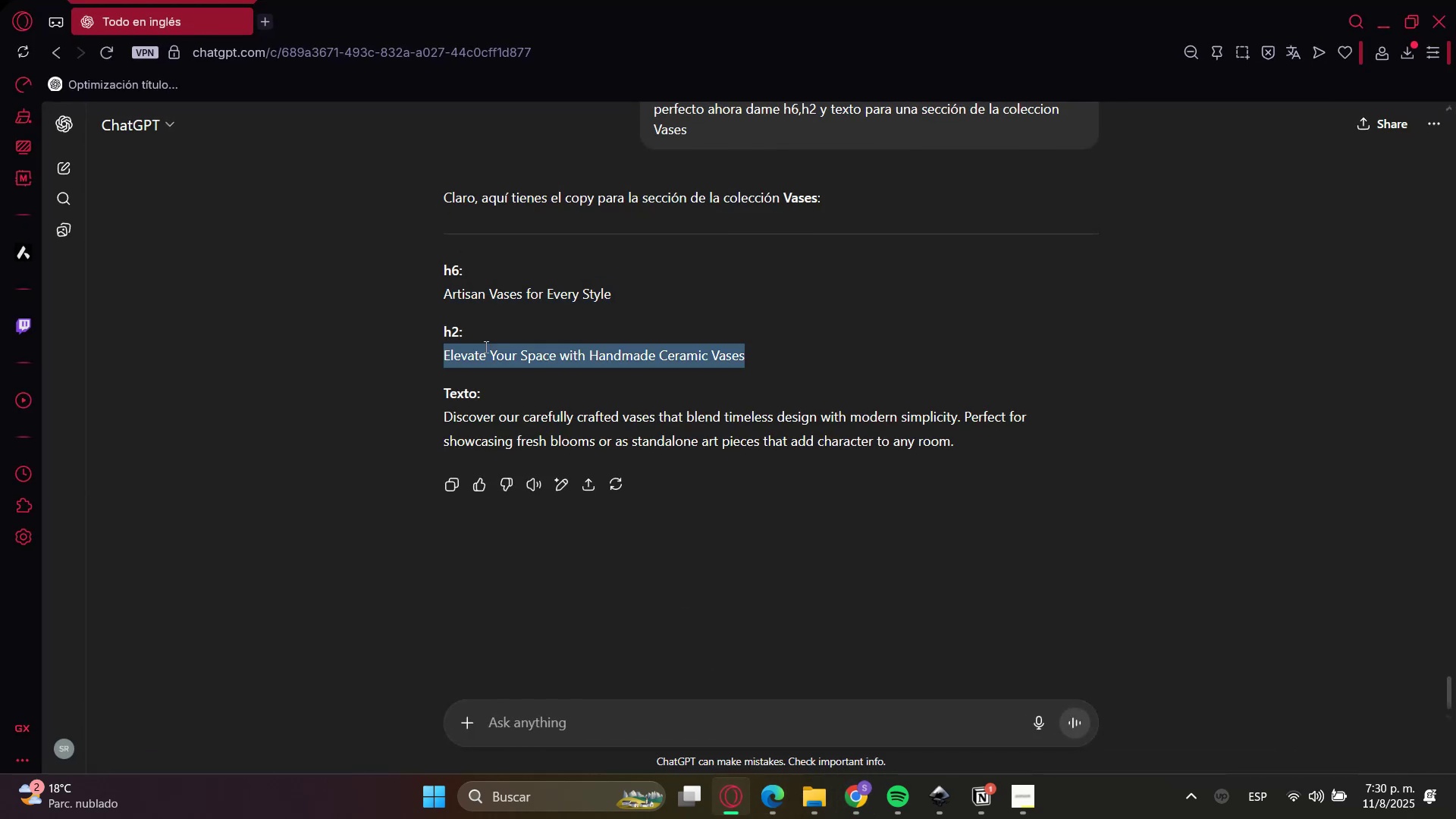 
key(Control+C)
 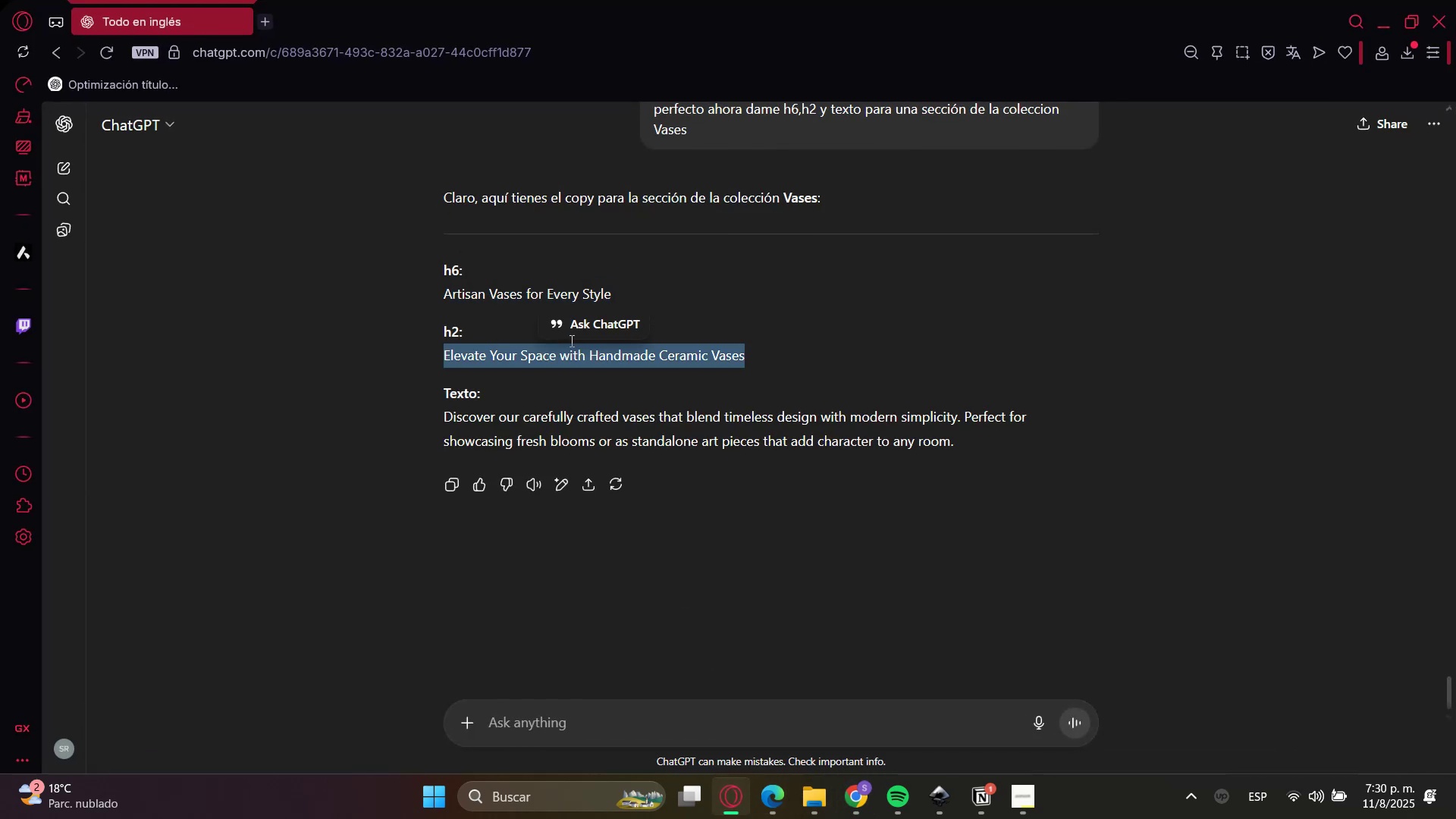 
key(Control+C)
 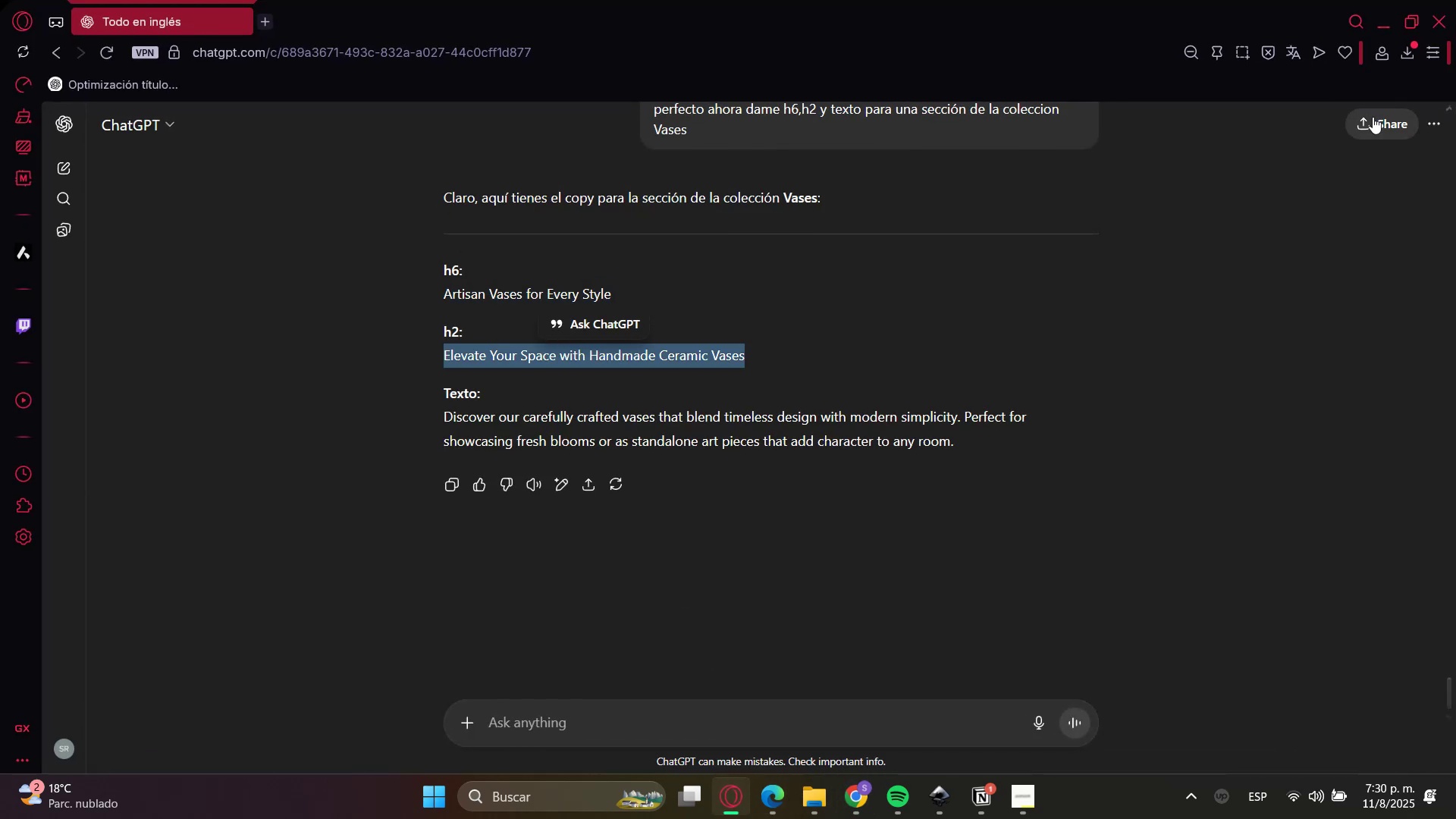 
key(Control+C)
 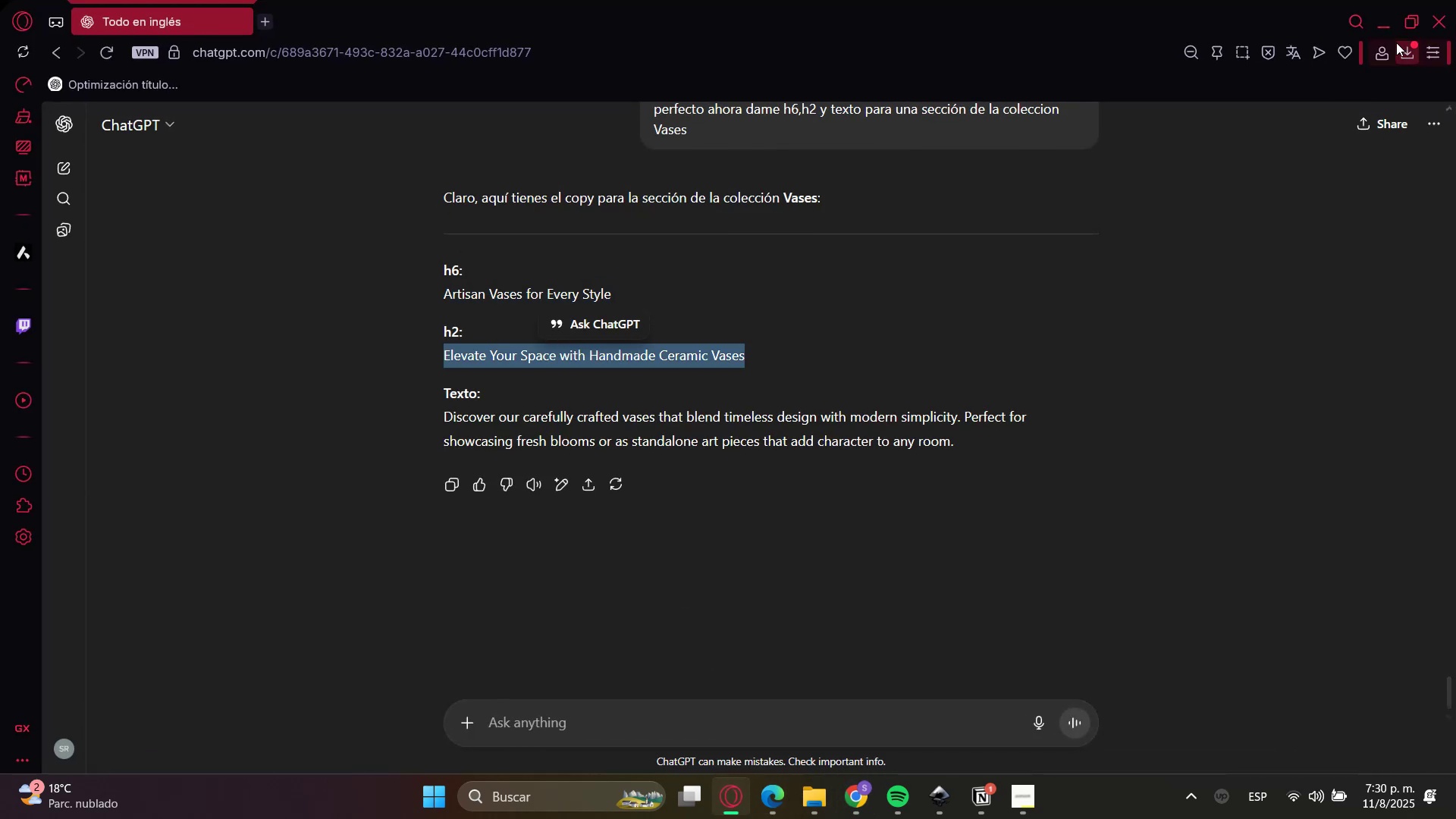 
left_click([1389, 12])
 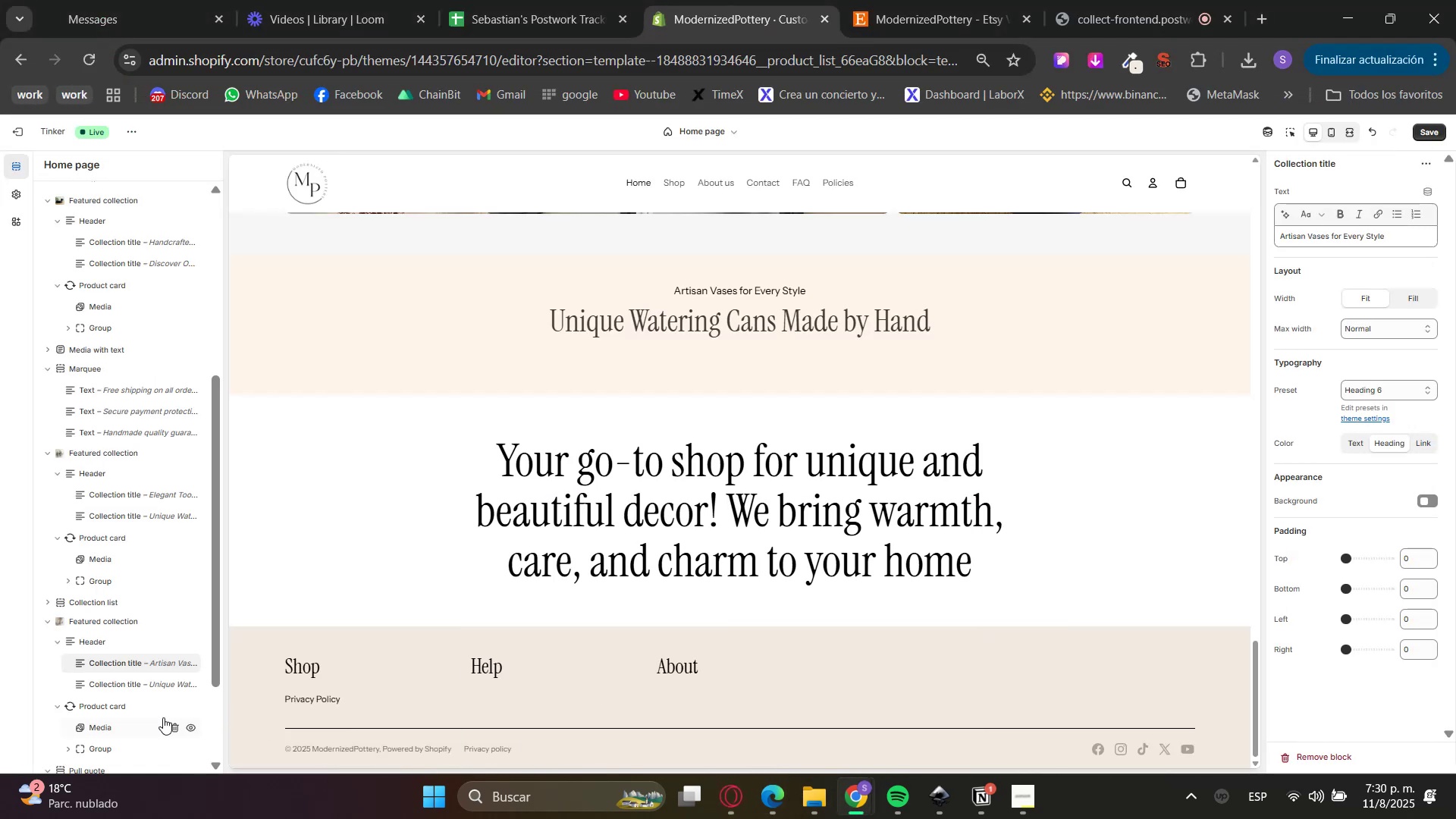 
left_click([124, 685])
 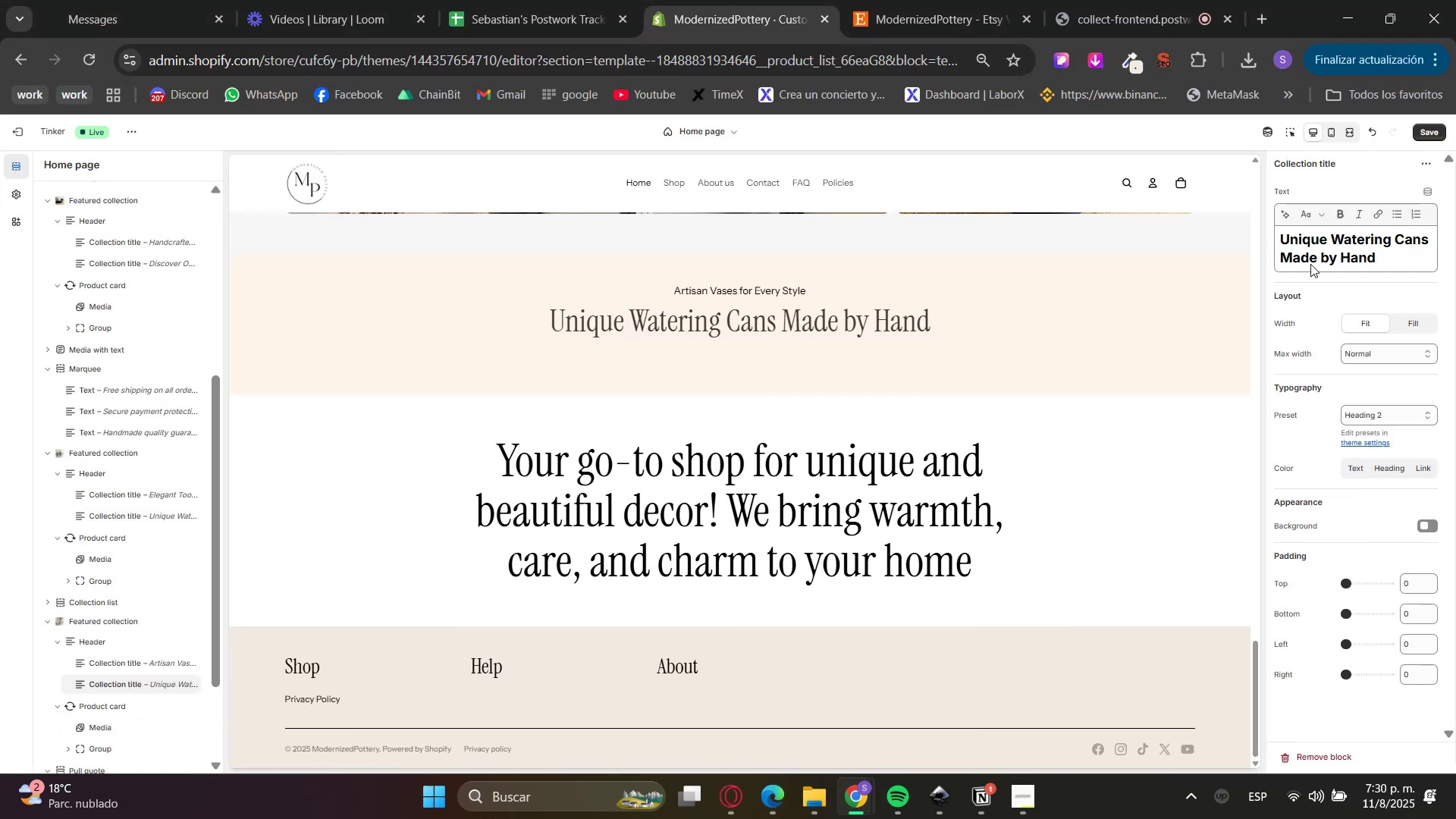 
double_click([1373, 255])
 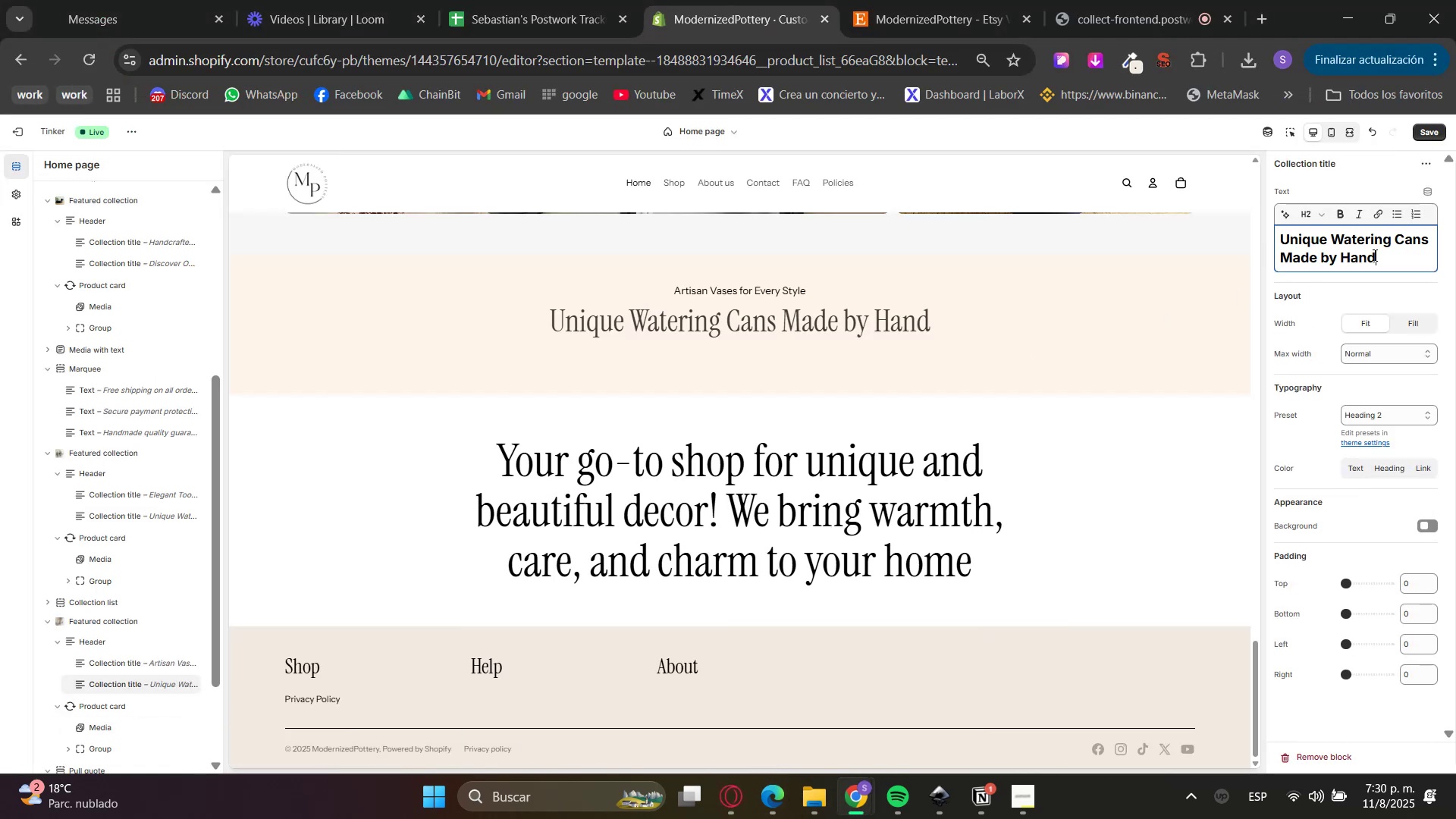 
triple_click([1373, 255])
 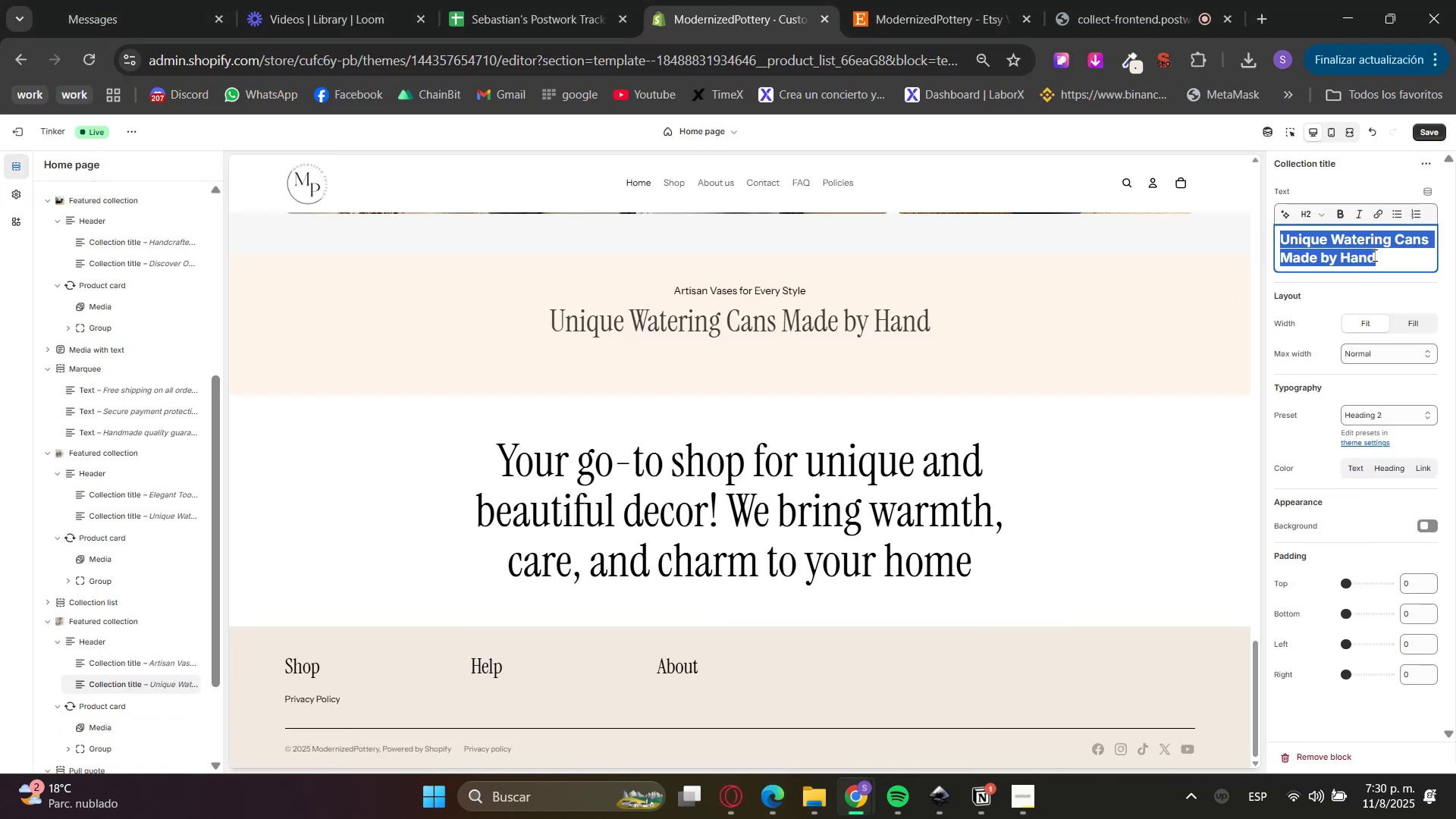 
key(Control+V)
 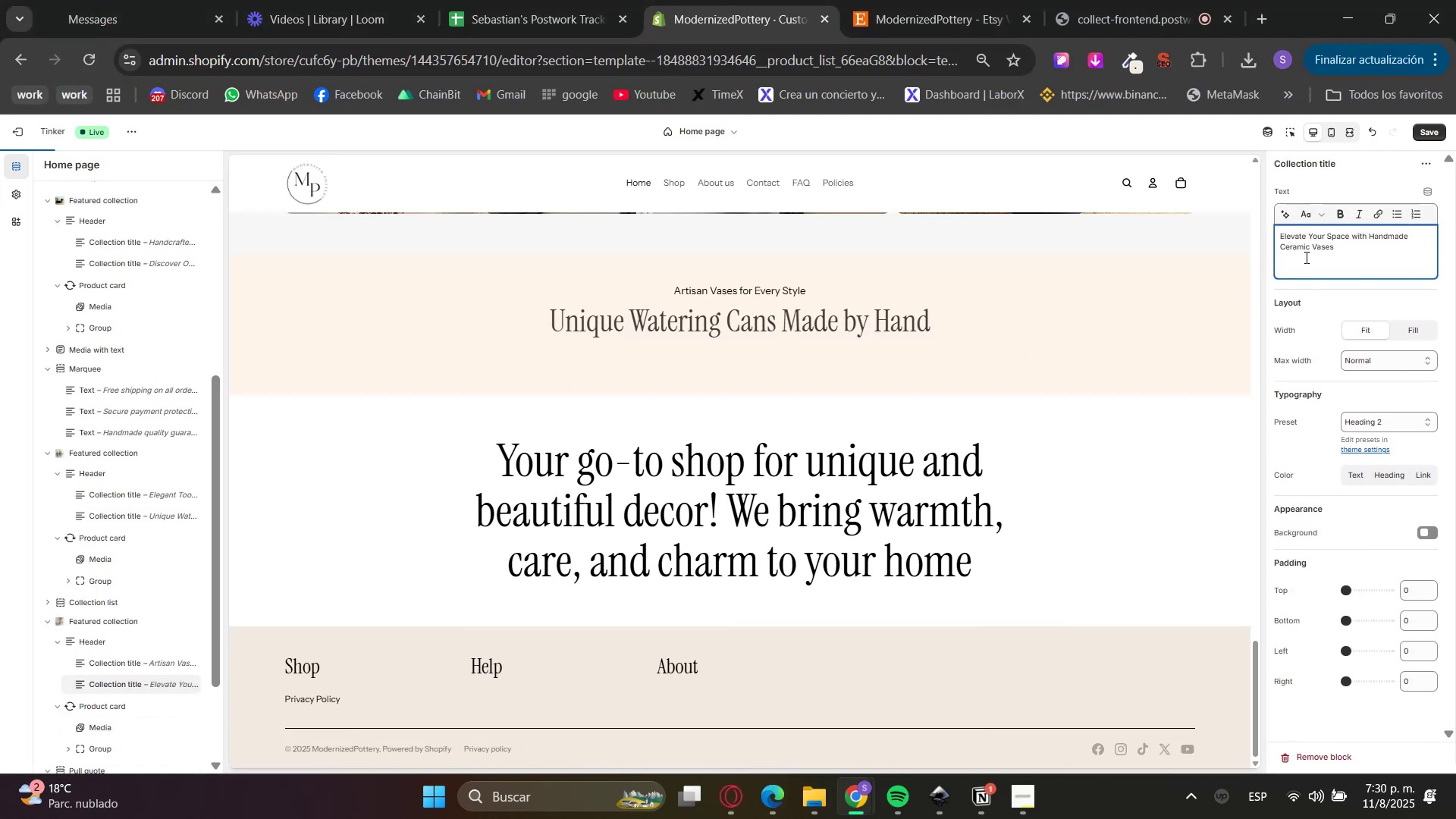 
key(Backspace)
 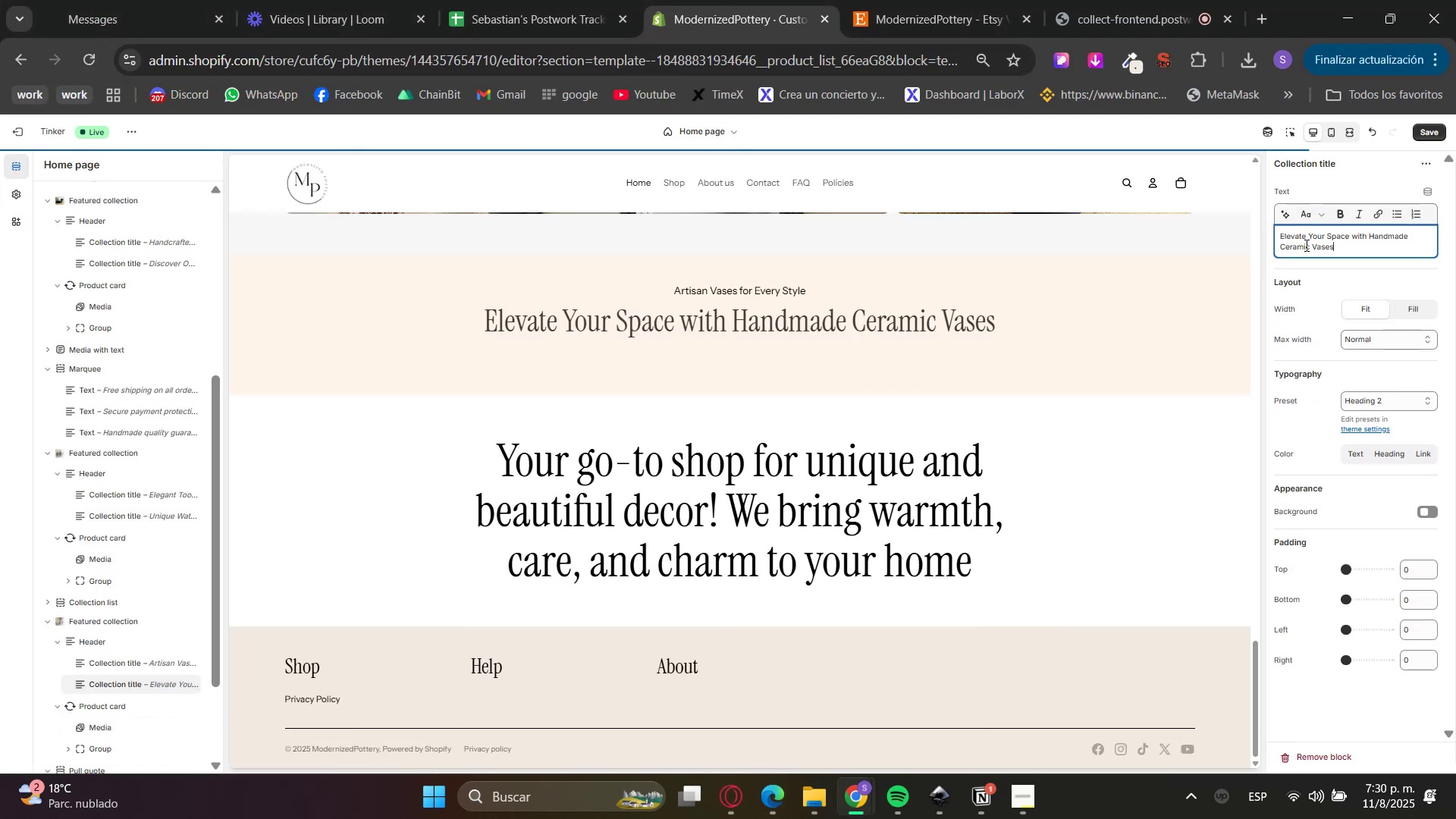 
double_click([1305, 245])
 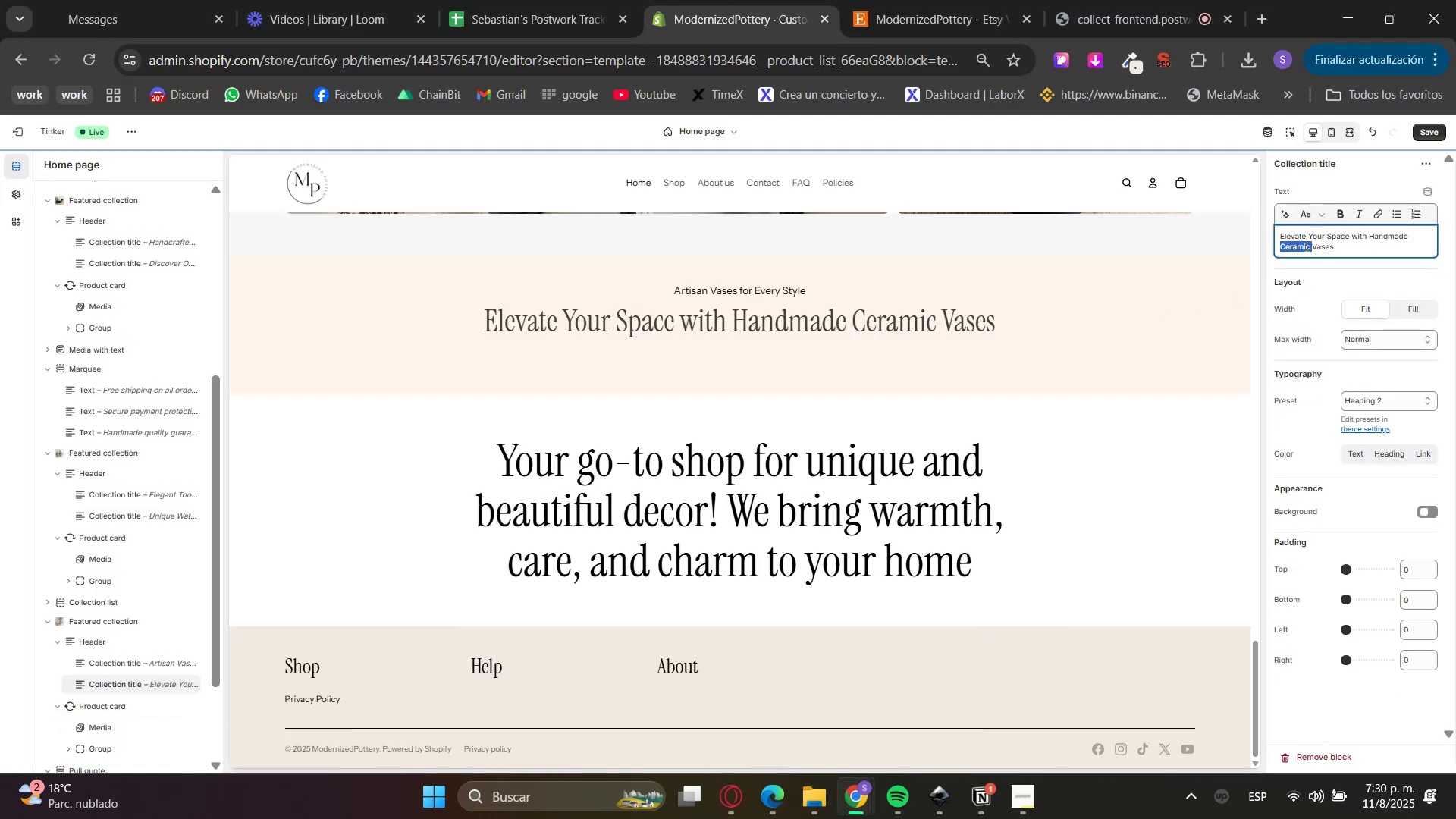 
triple_click([1305, 245])
 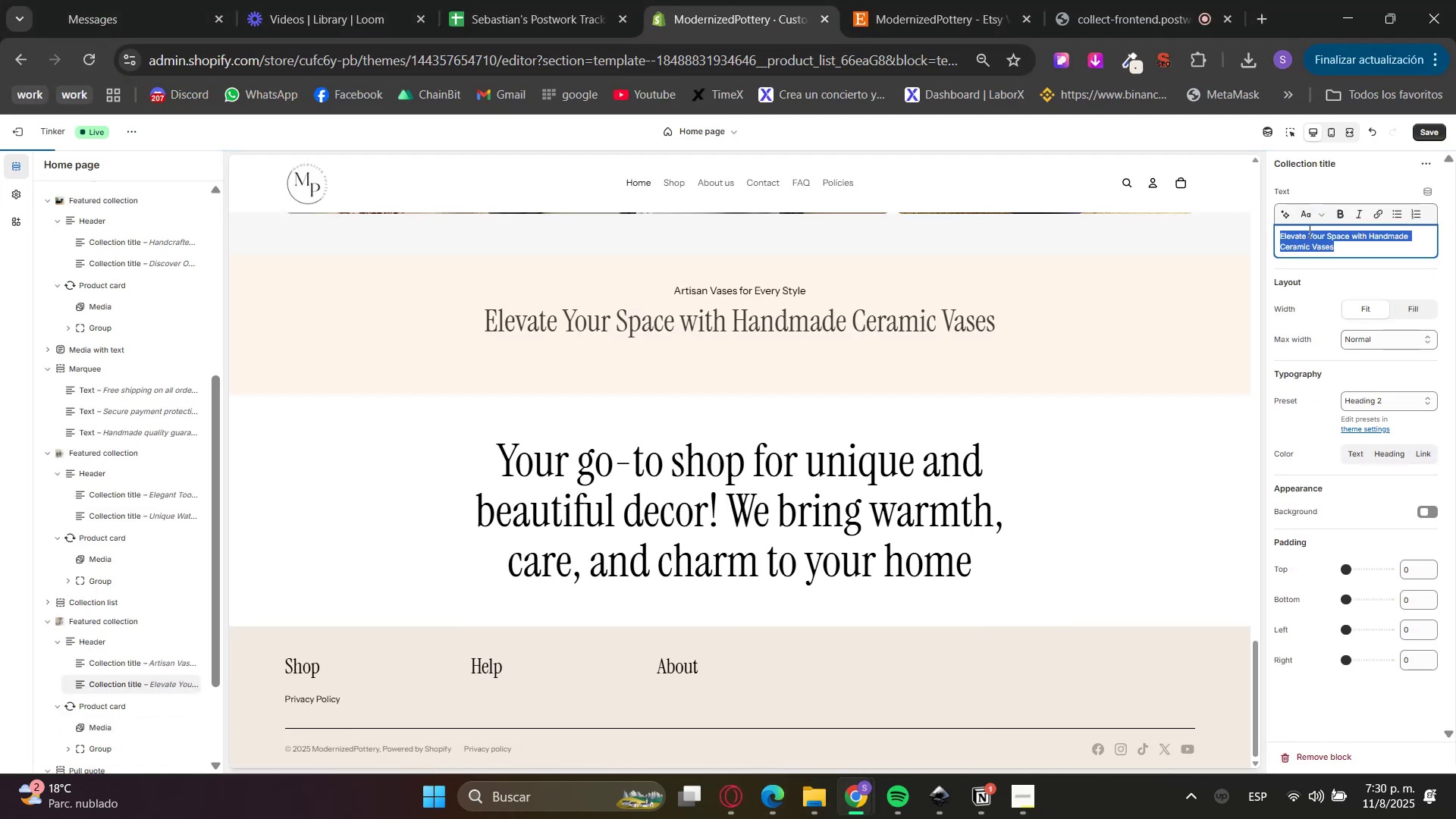 
triple_click([1316, 206])
 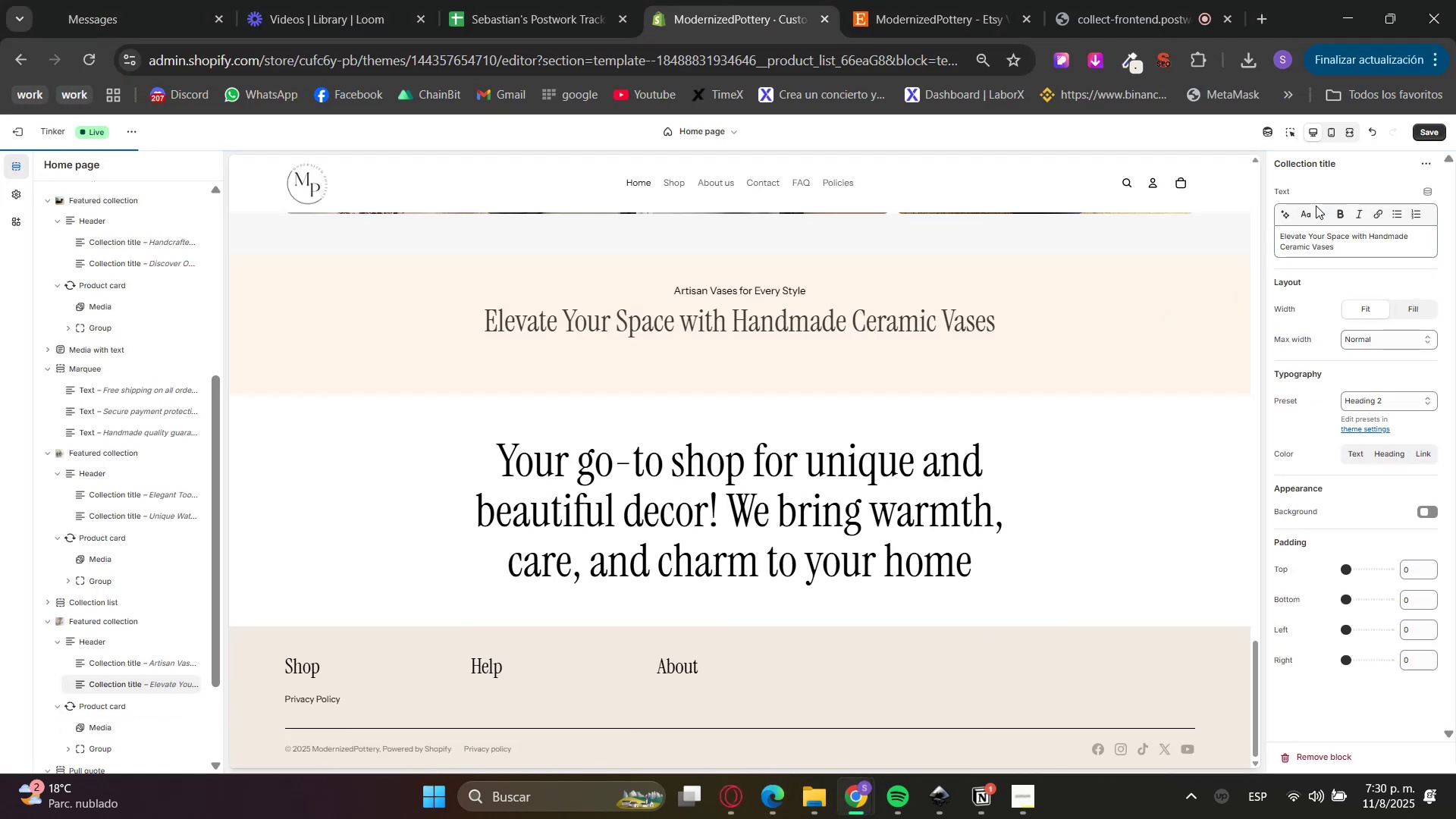 
triple_click([1309, 214])
 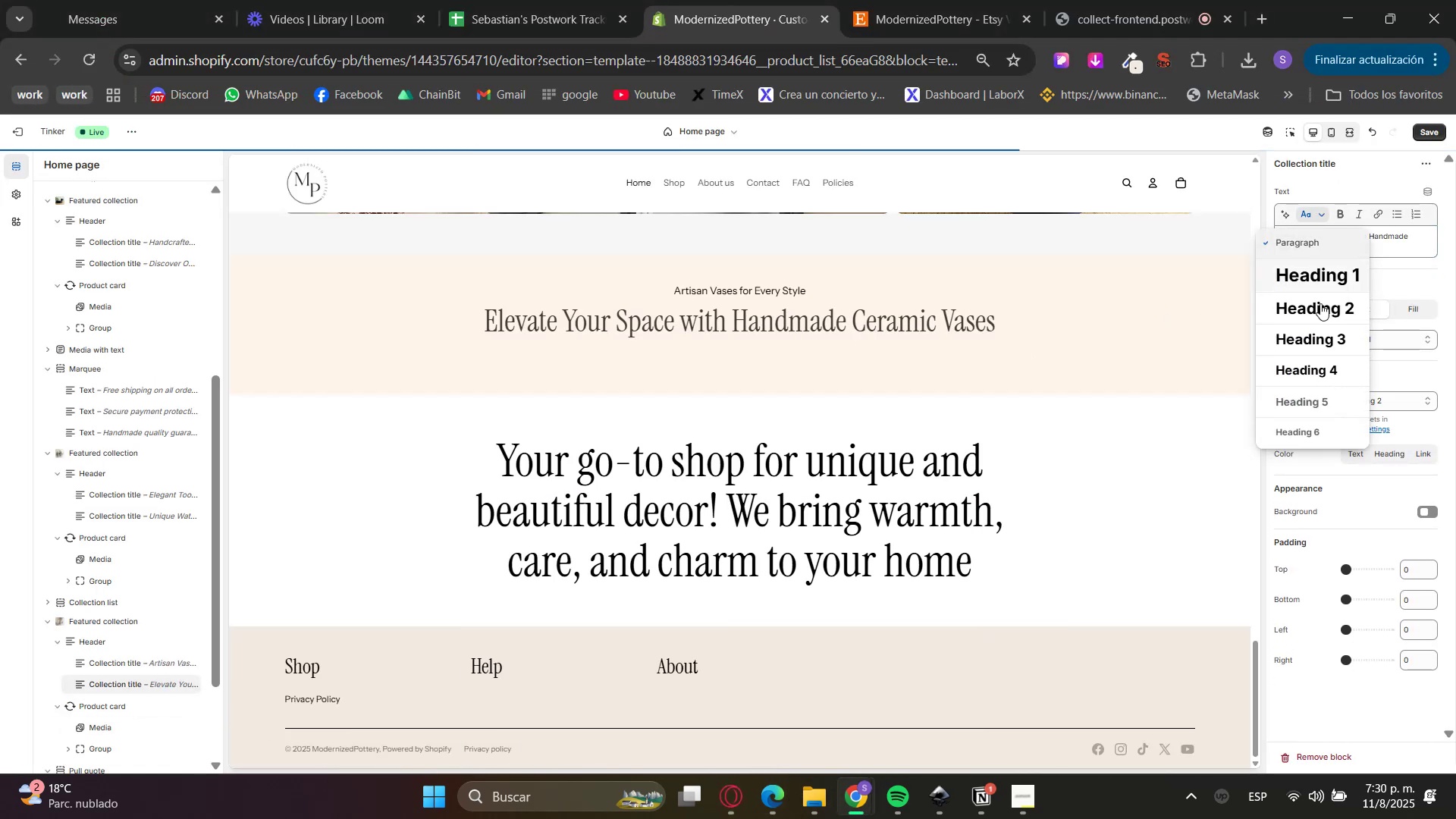 
left_click([1313, 314])
 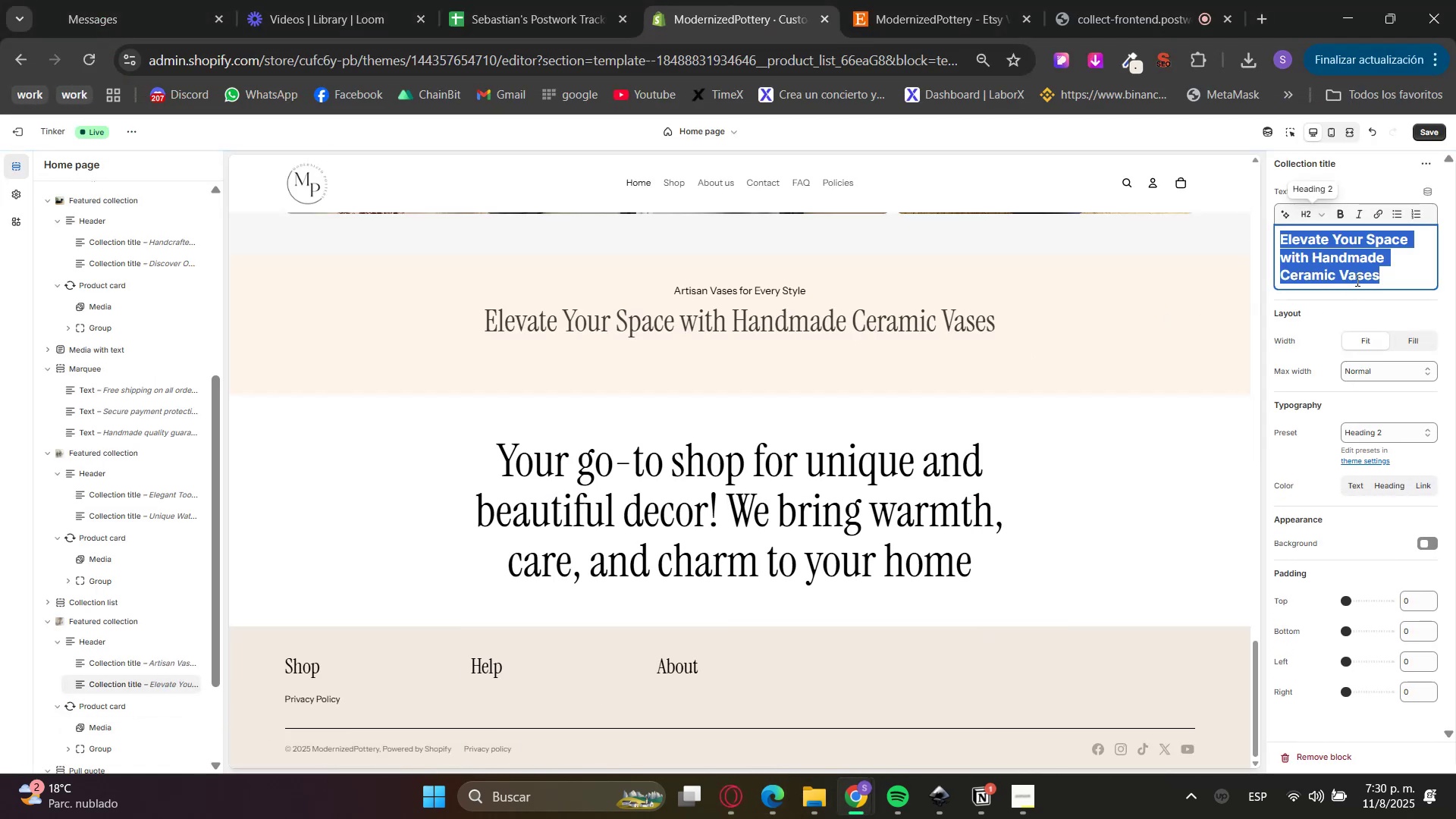 
left_click([1356, 303])
 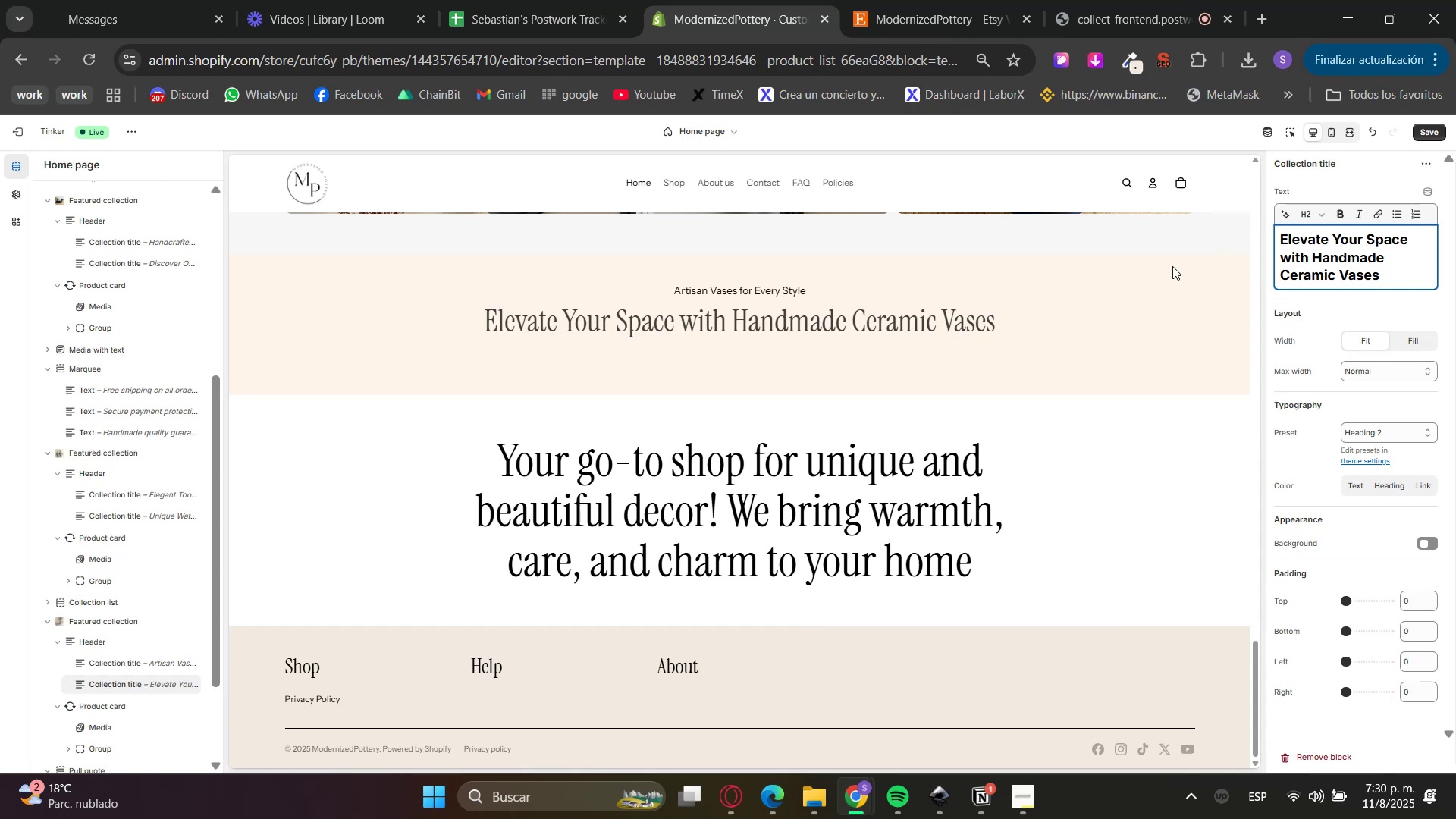 
left_click([1430, 127])
 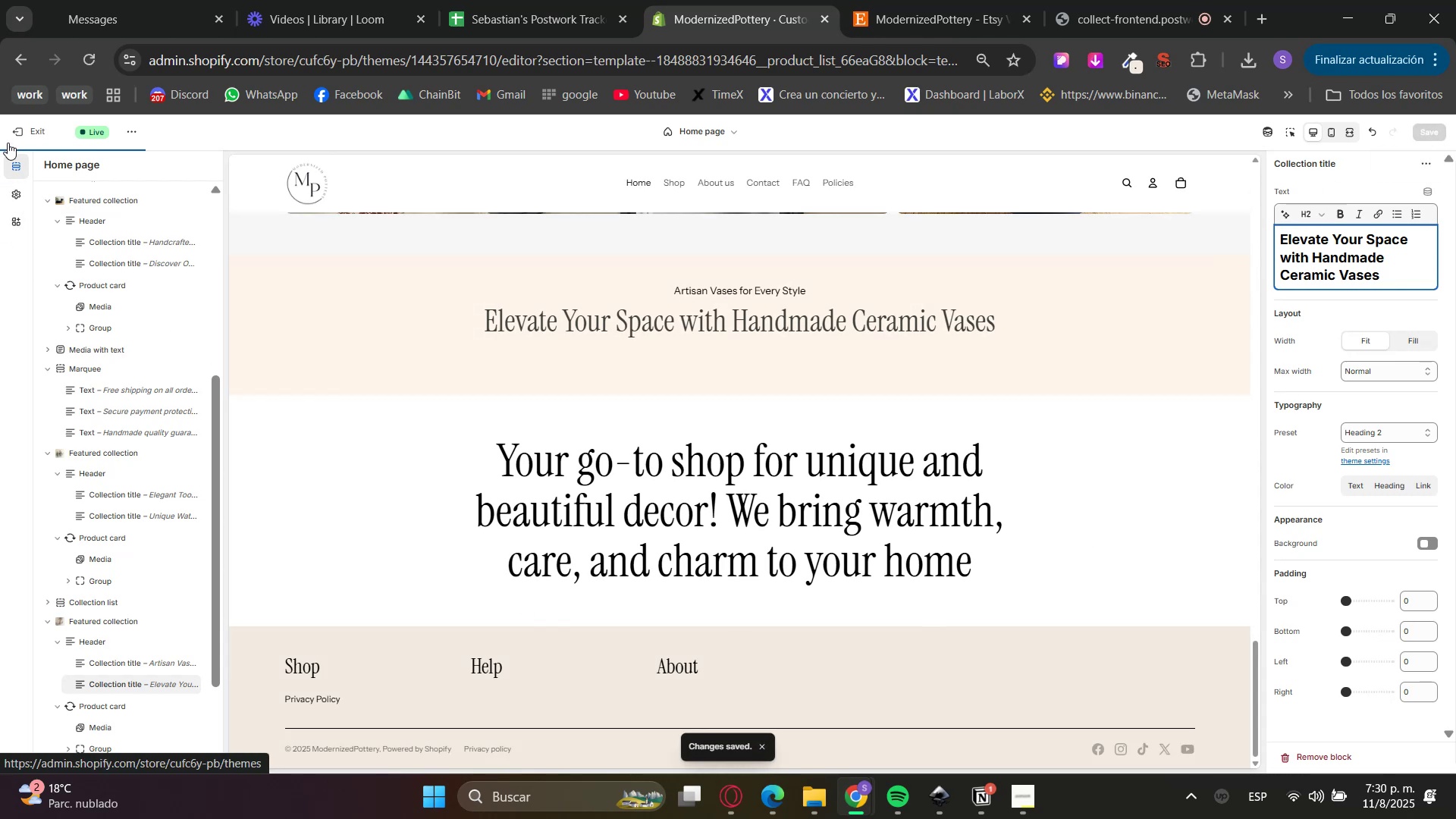 
left_click([15, 130])
 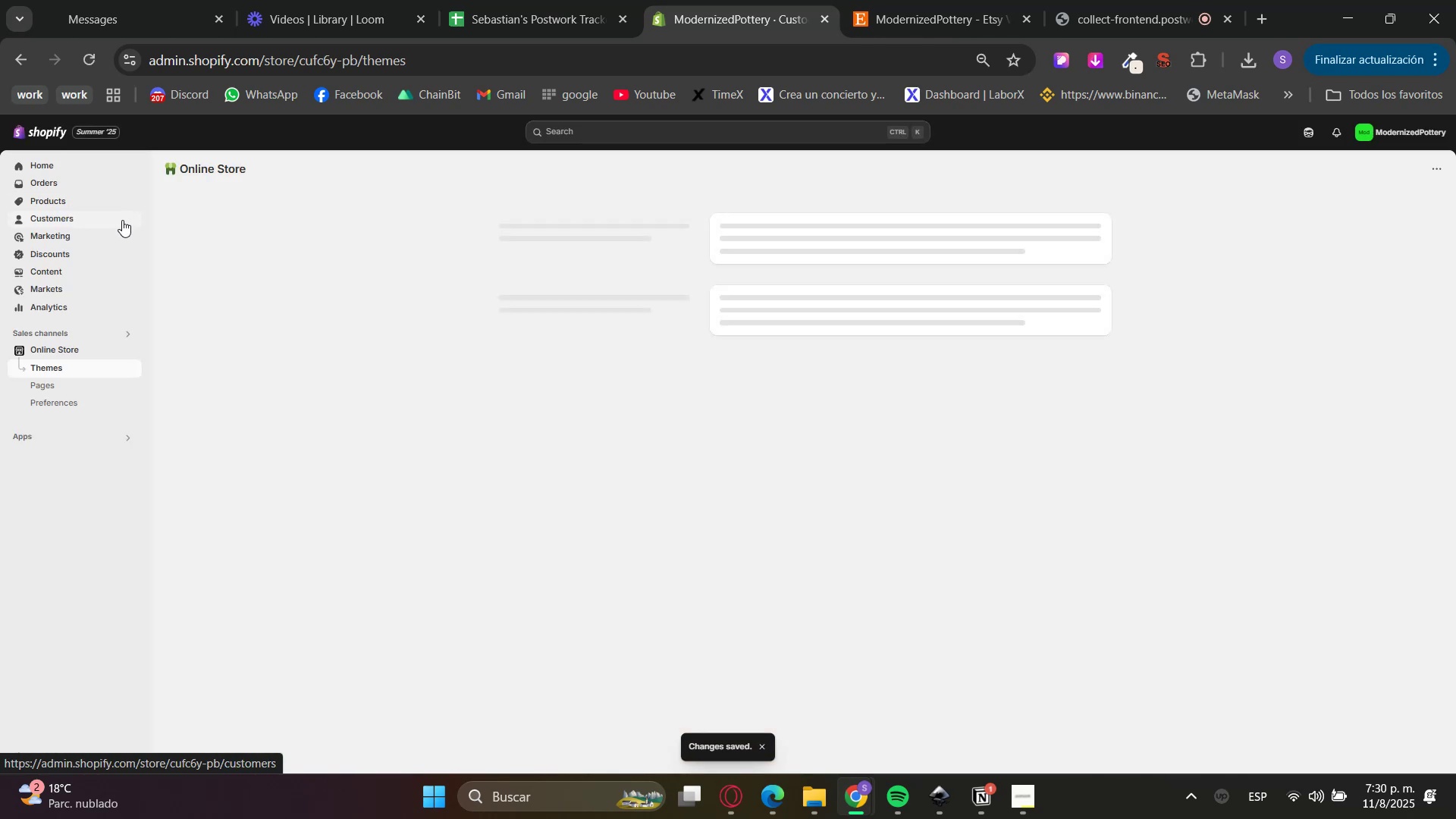 
left_click([89, 205])
 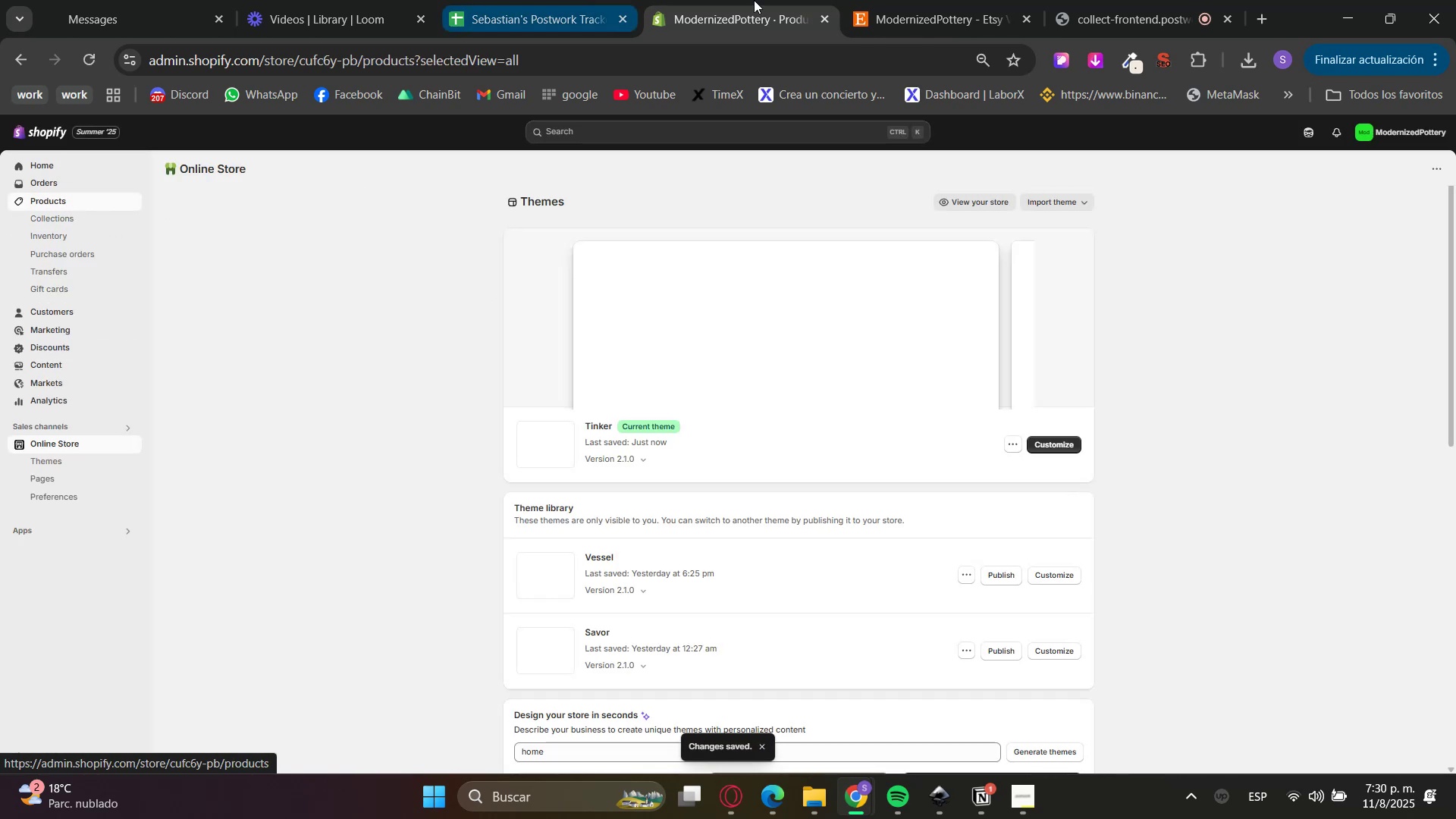 
left_click([905, 0])
 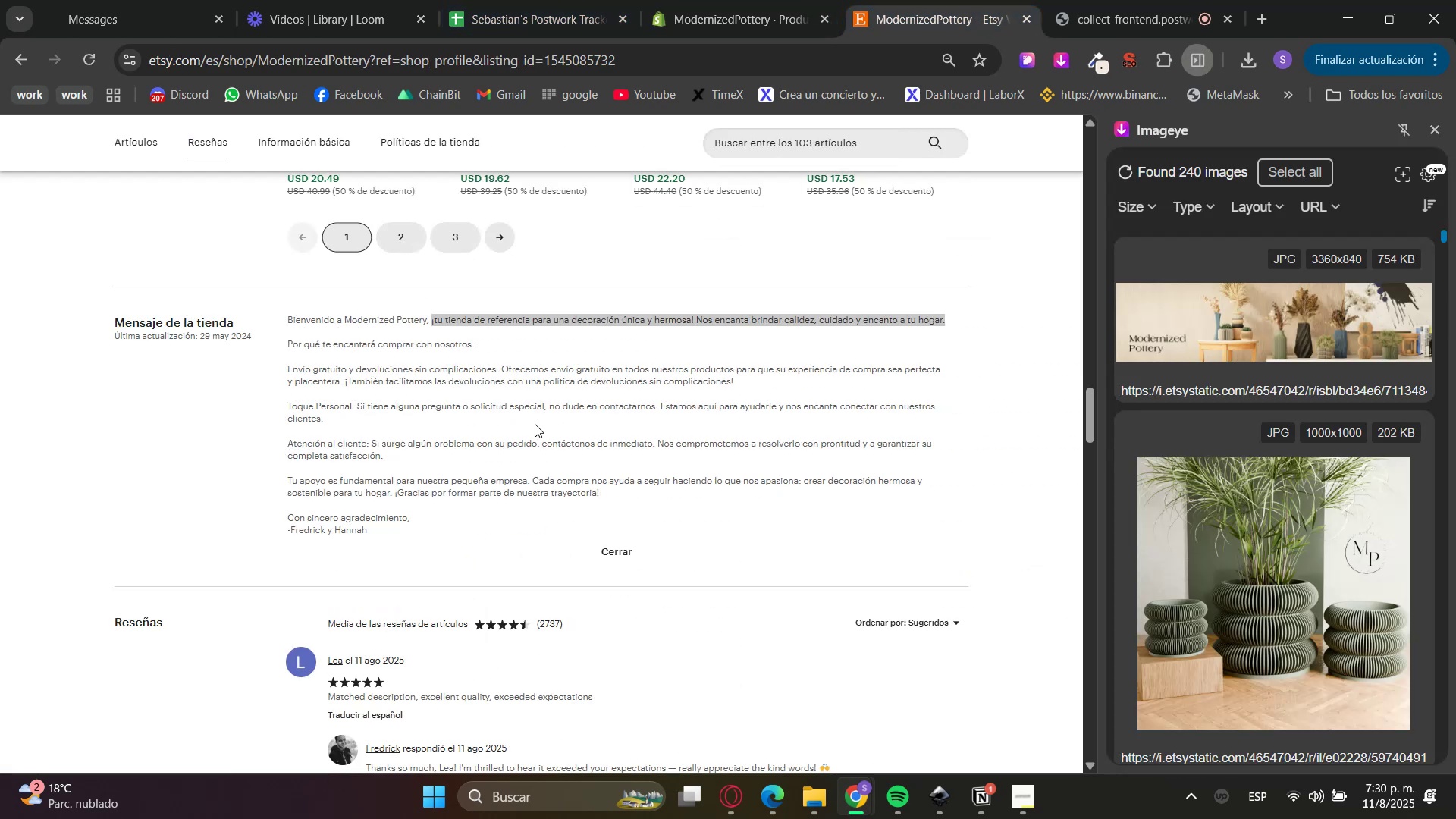 
scroll: coordinate [130, 474], scroll_direction: up, amount: 28.0
 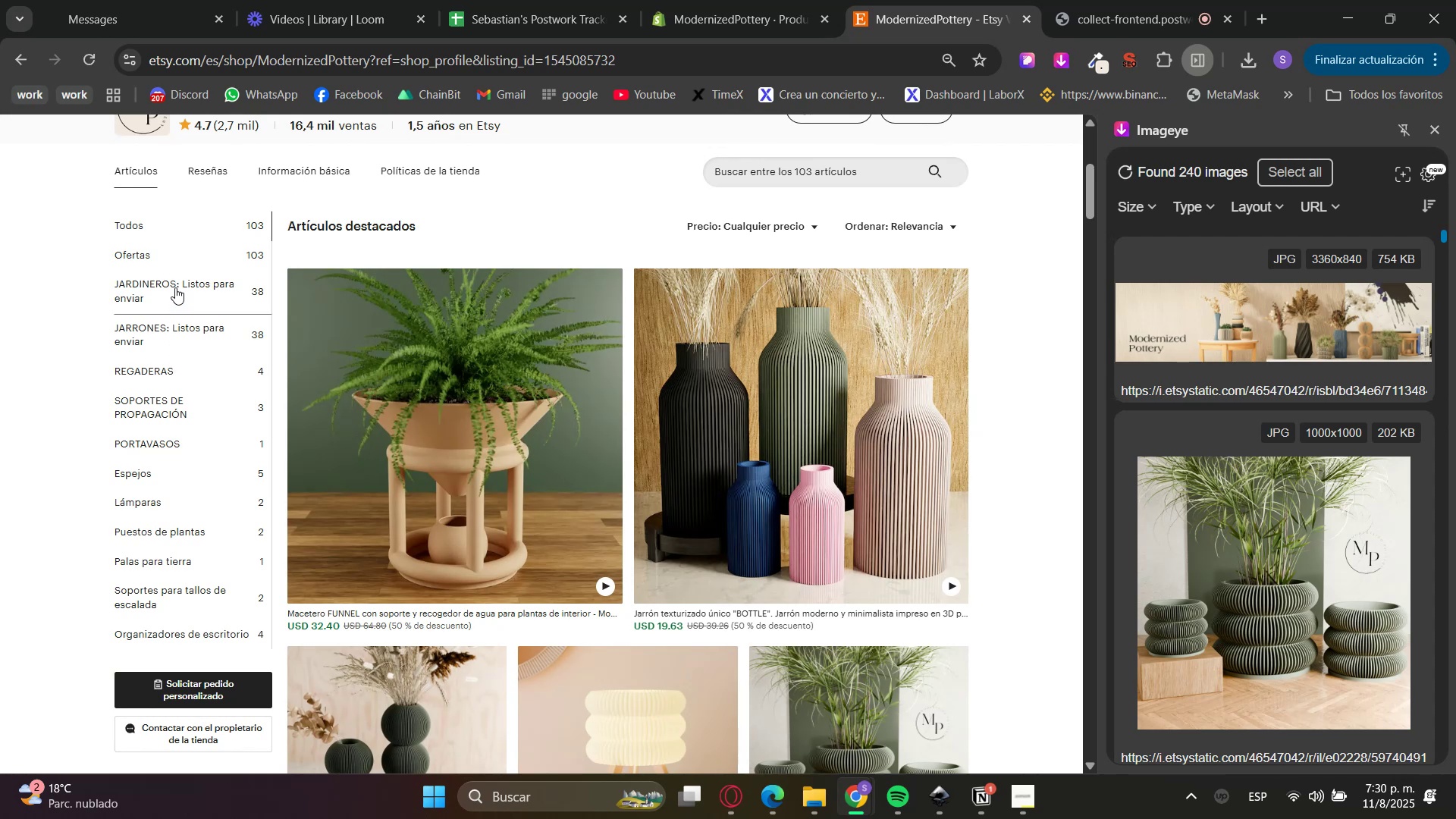 
left_click([180, 344])
 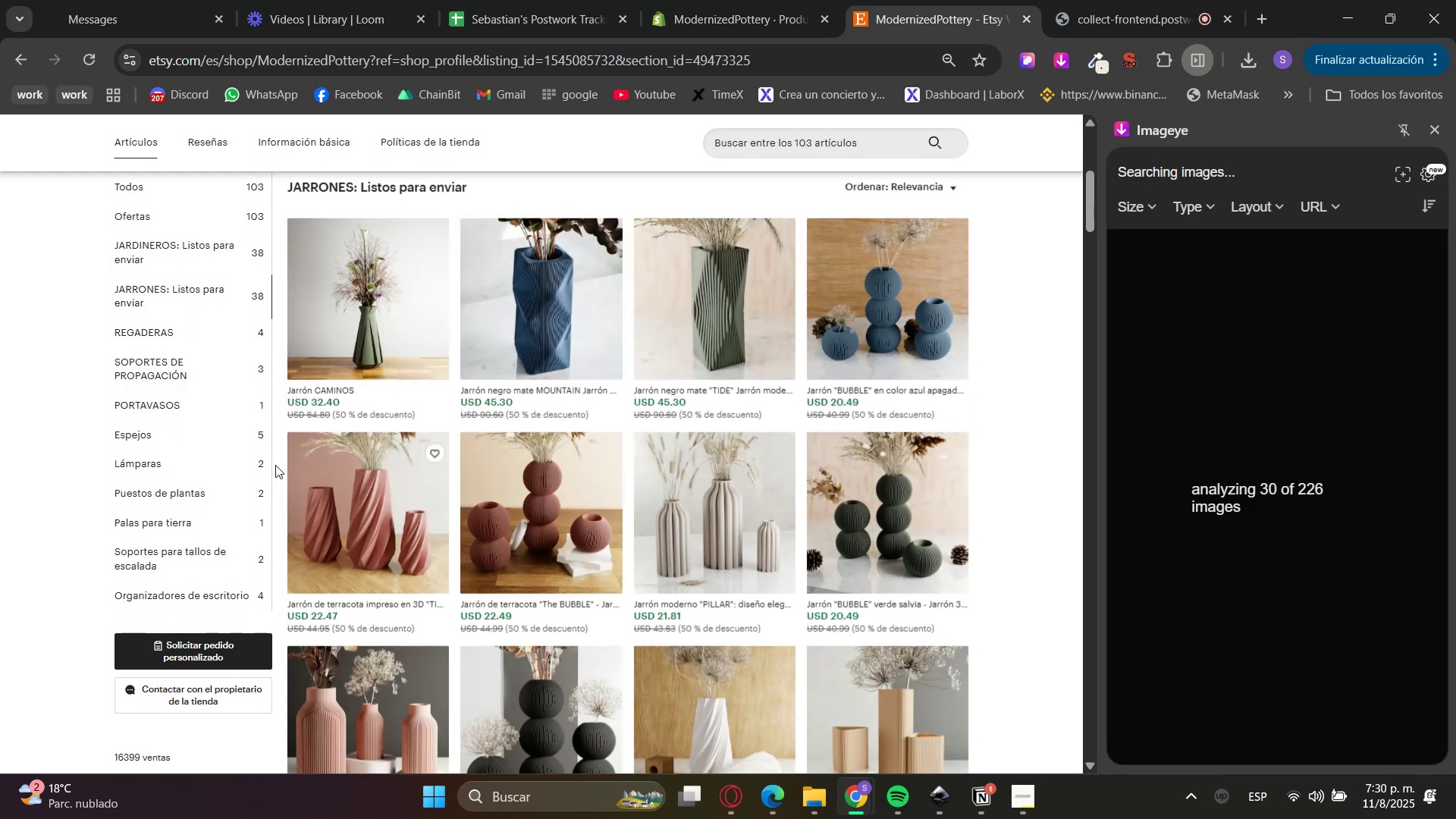 
scroll: coordinate [133, 697], scroll_direction: down, amount: 4.0
 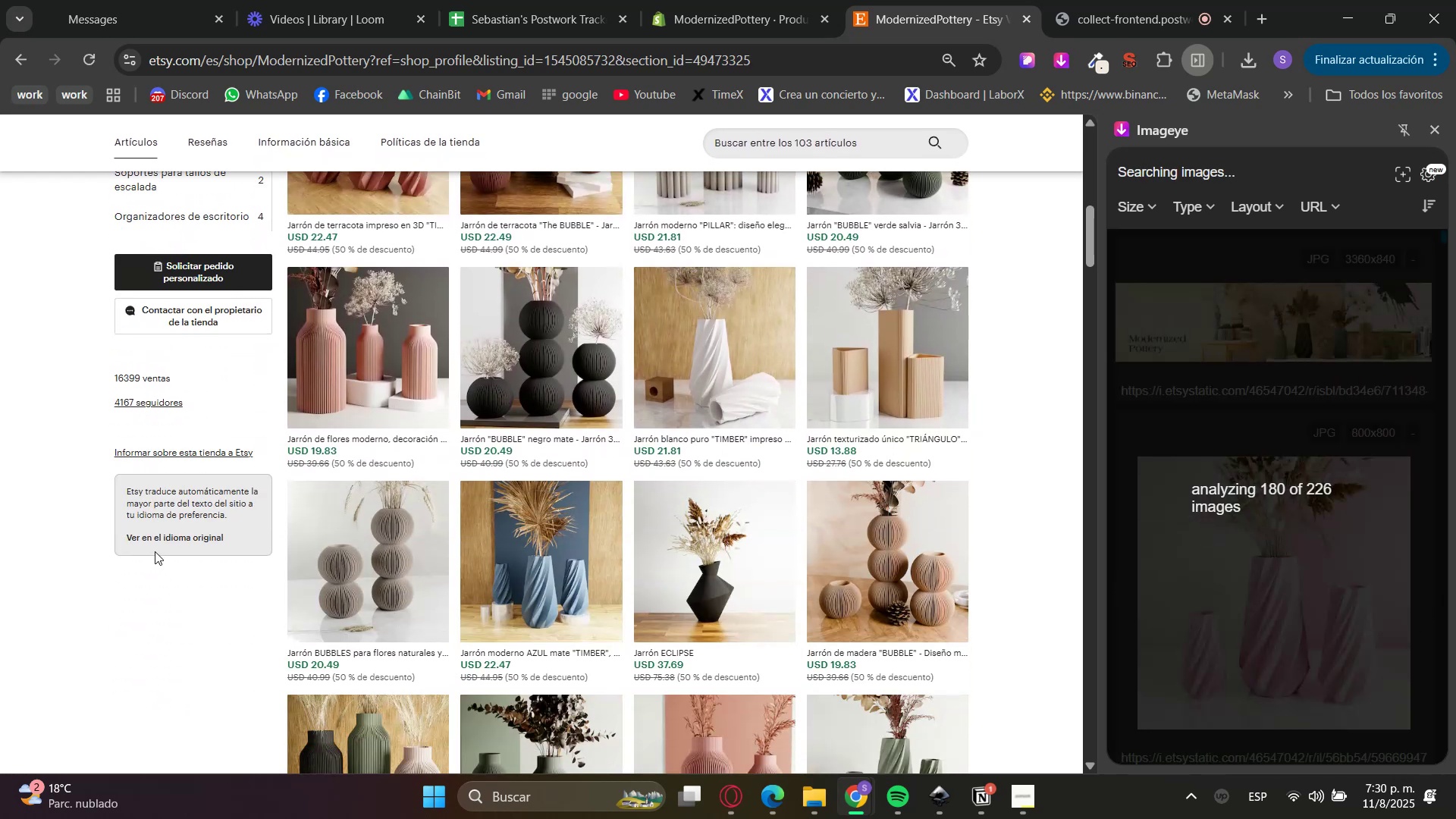 
left_click([162, 541])
 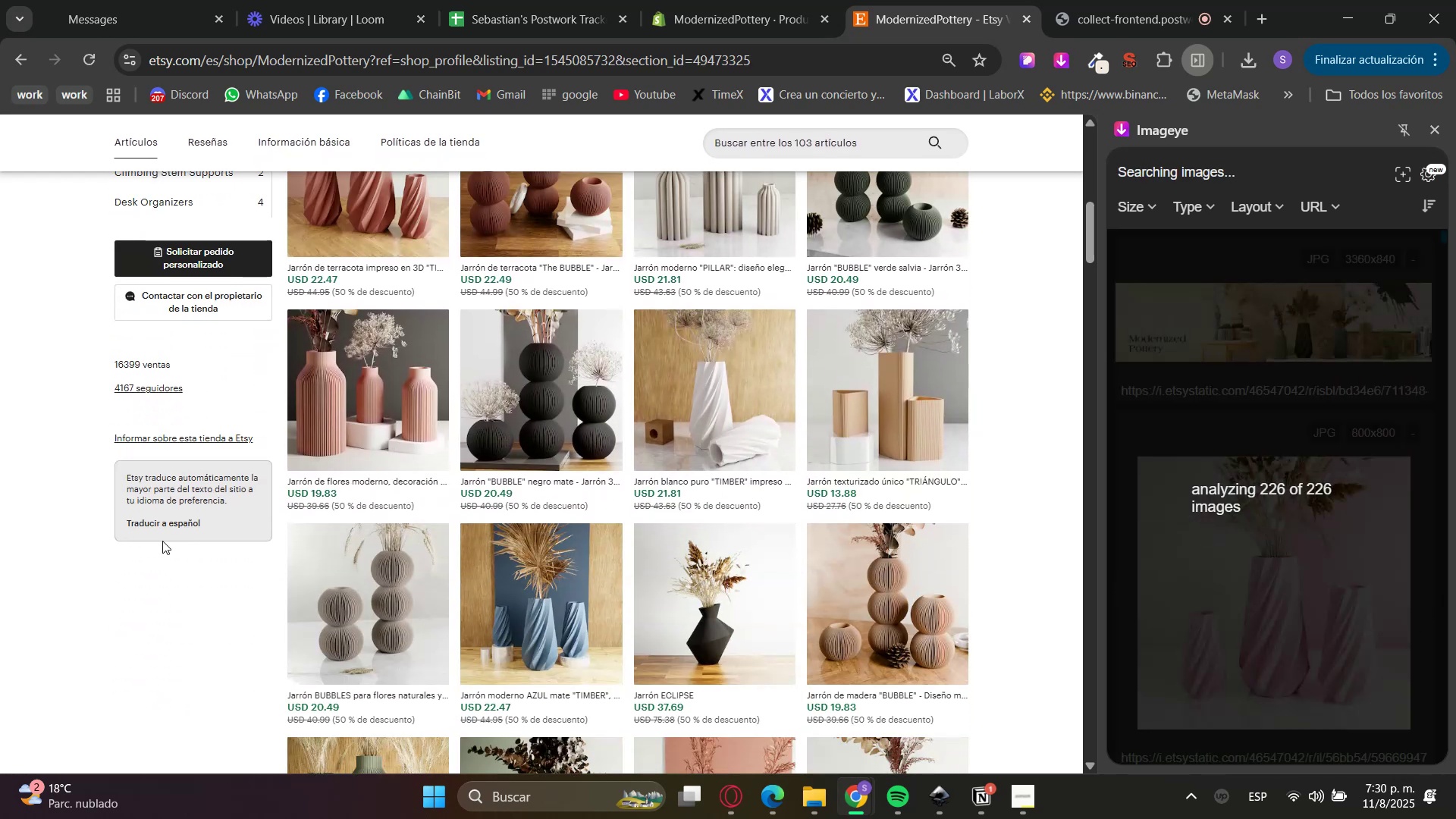 
scroll: coordinate [62, 631], scroll_direction: up, amount: 6.0
 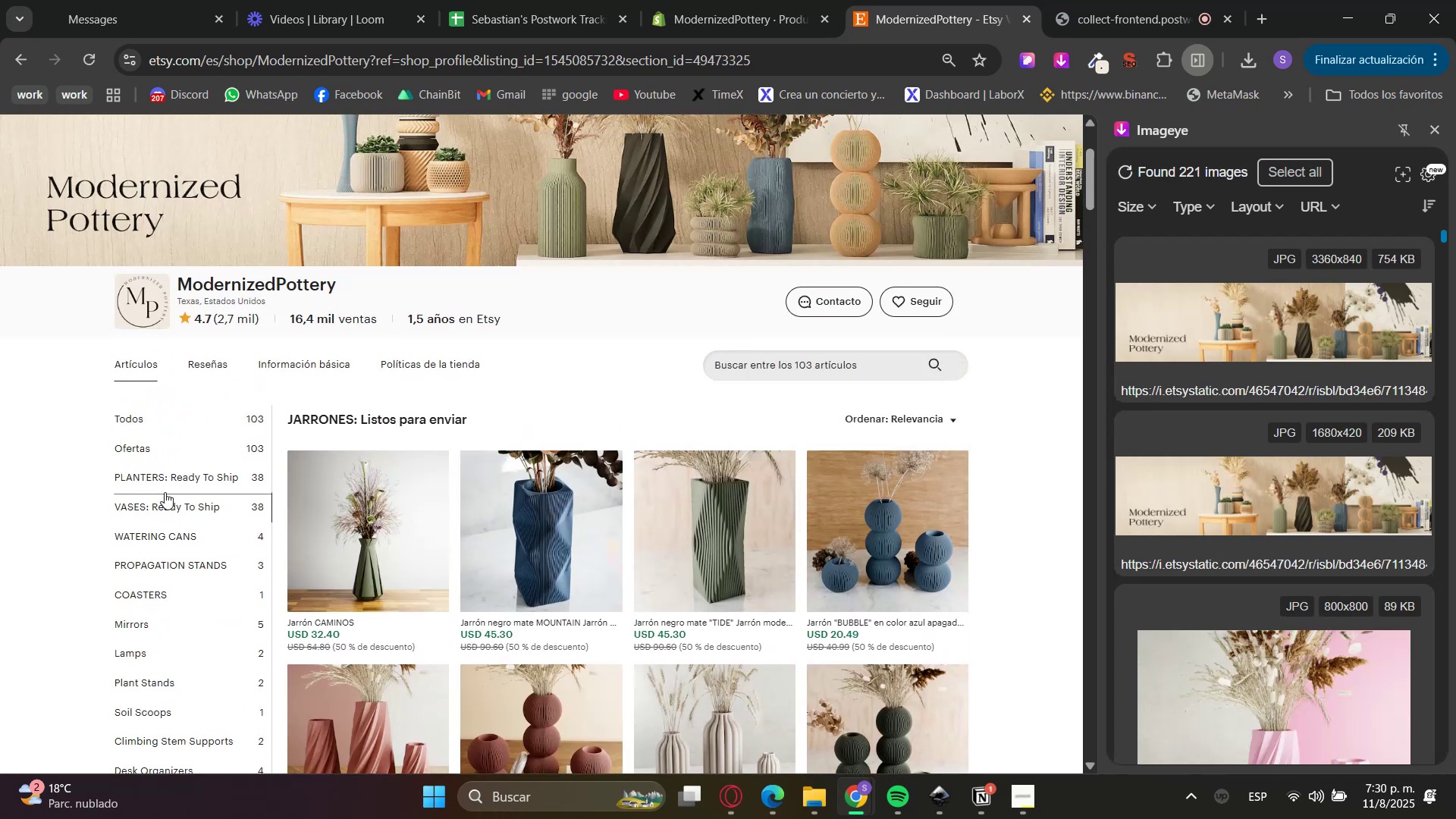 
left_click([170, 504])
 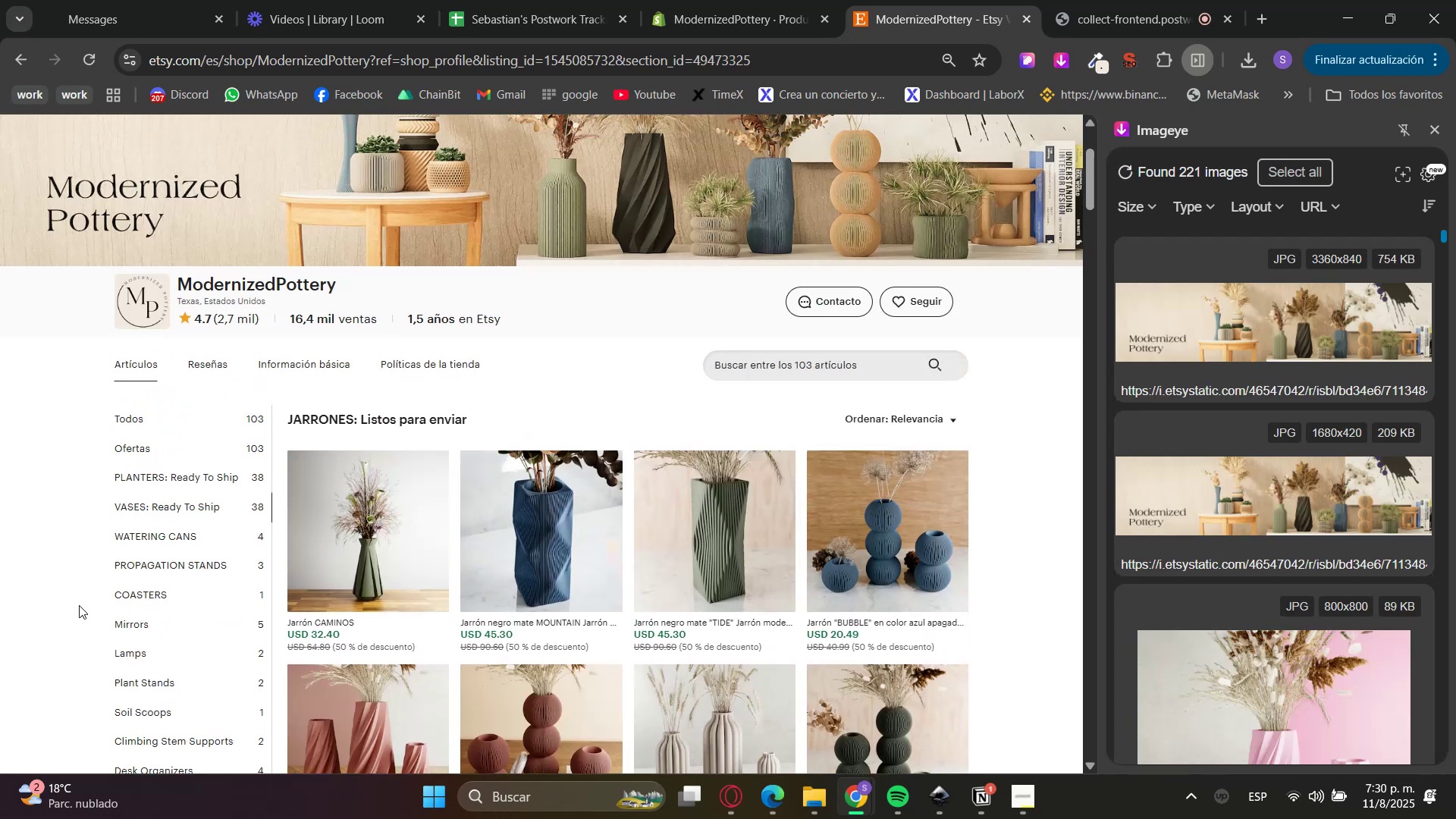 
scroll: coordinate [77, 601], scroll_direction: down, amount: 3.0
 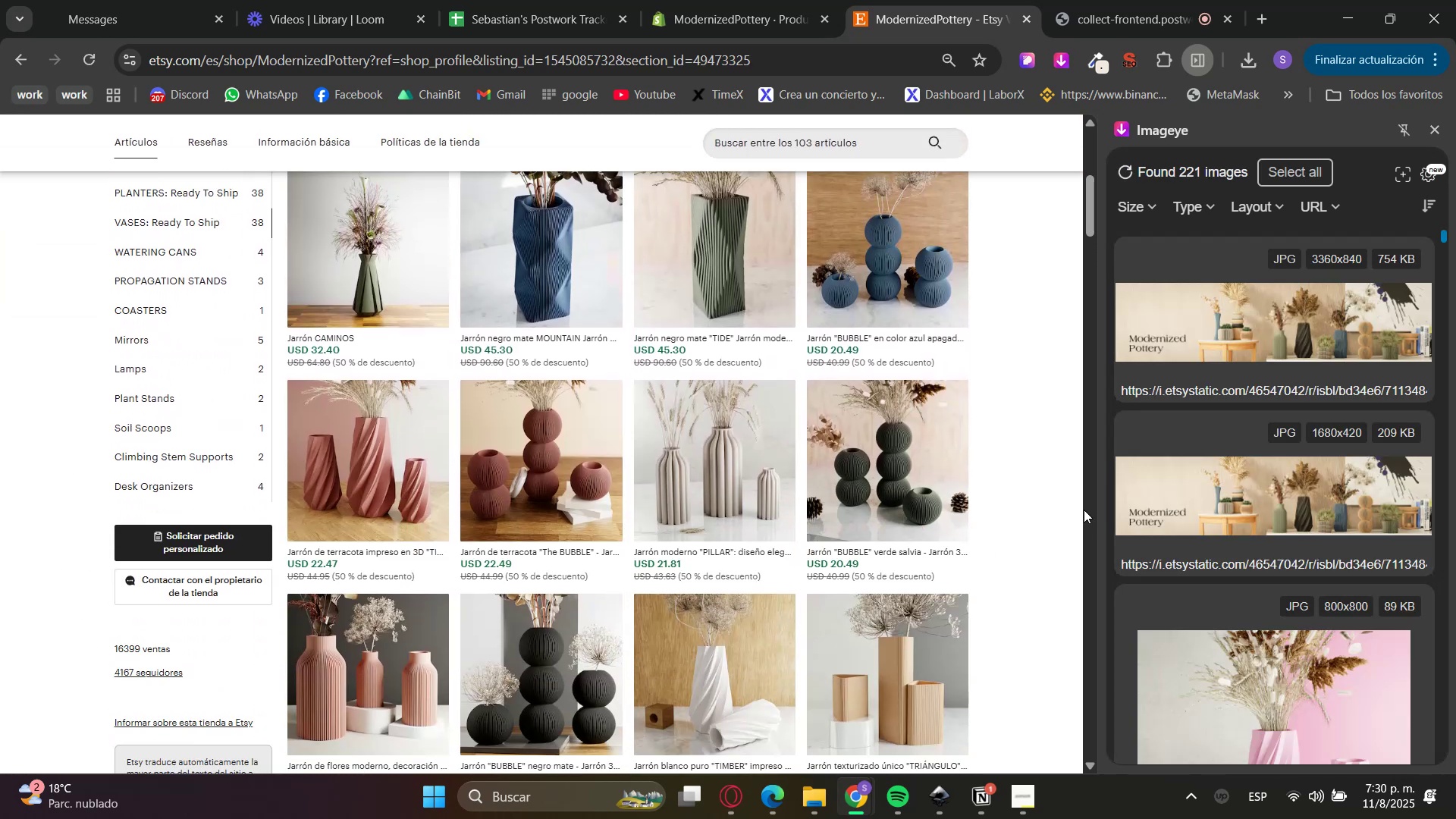 
scroll: coordinate [1071, 484], scroll_direction: up, amount: 1.0
 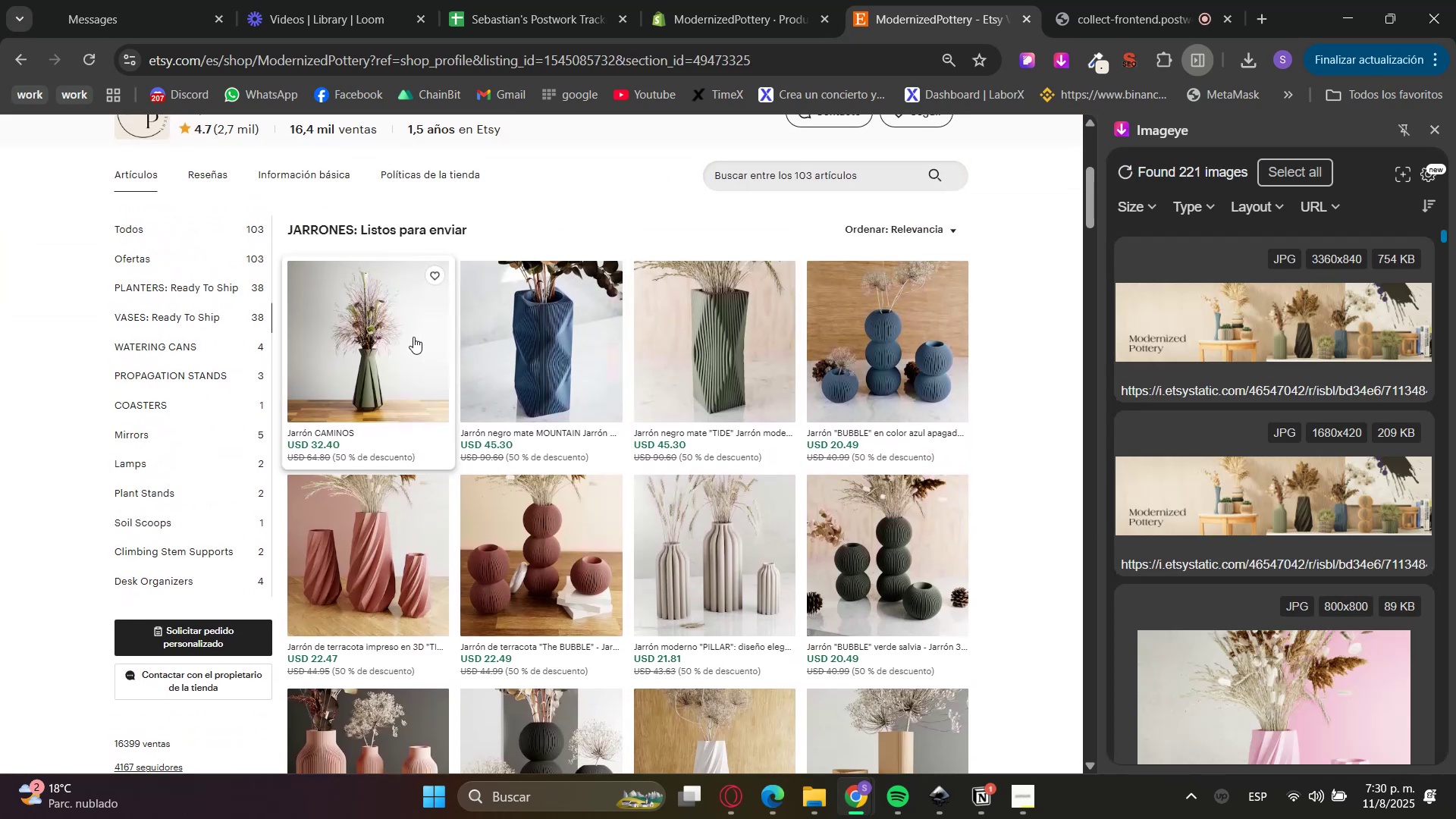 
hold_key(key=ControlLeft, duration=1.5)
left_click([385, 366])
 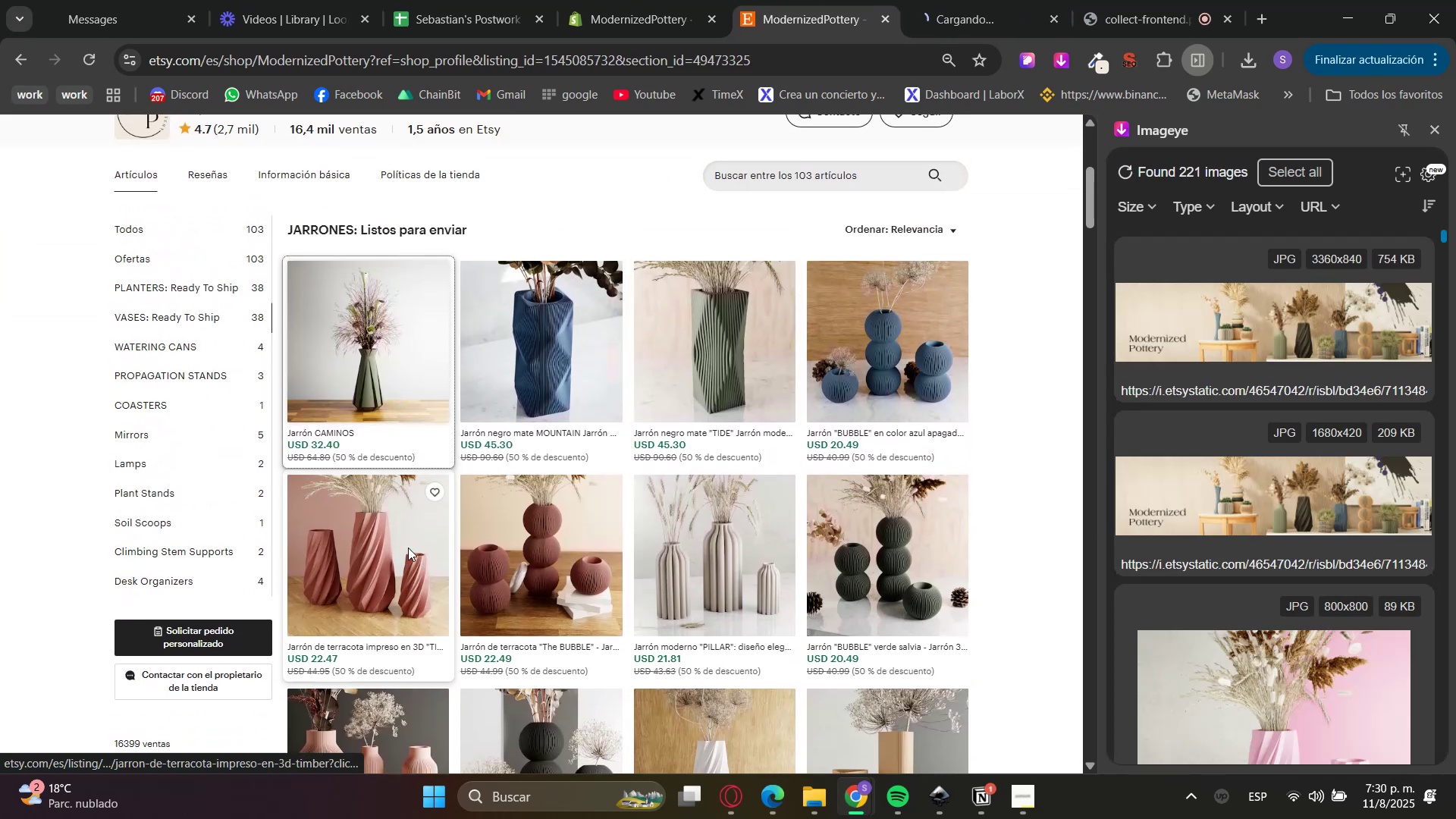 
double_click([403, 548])
 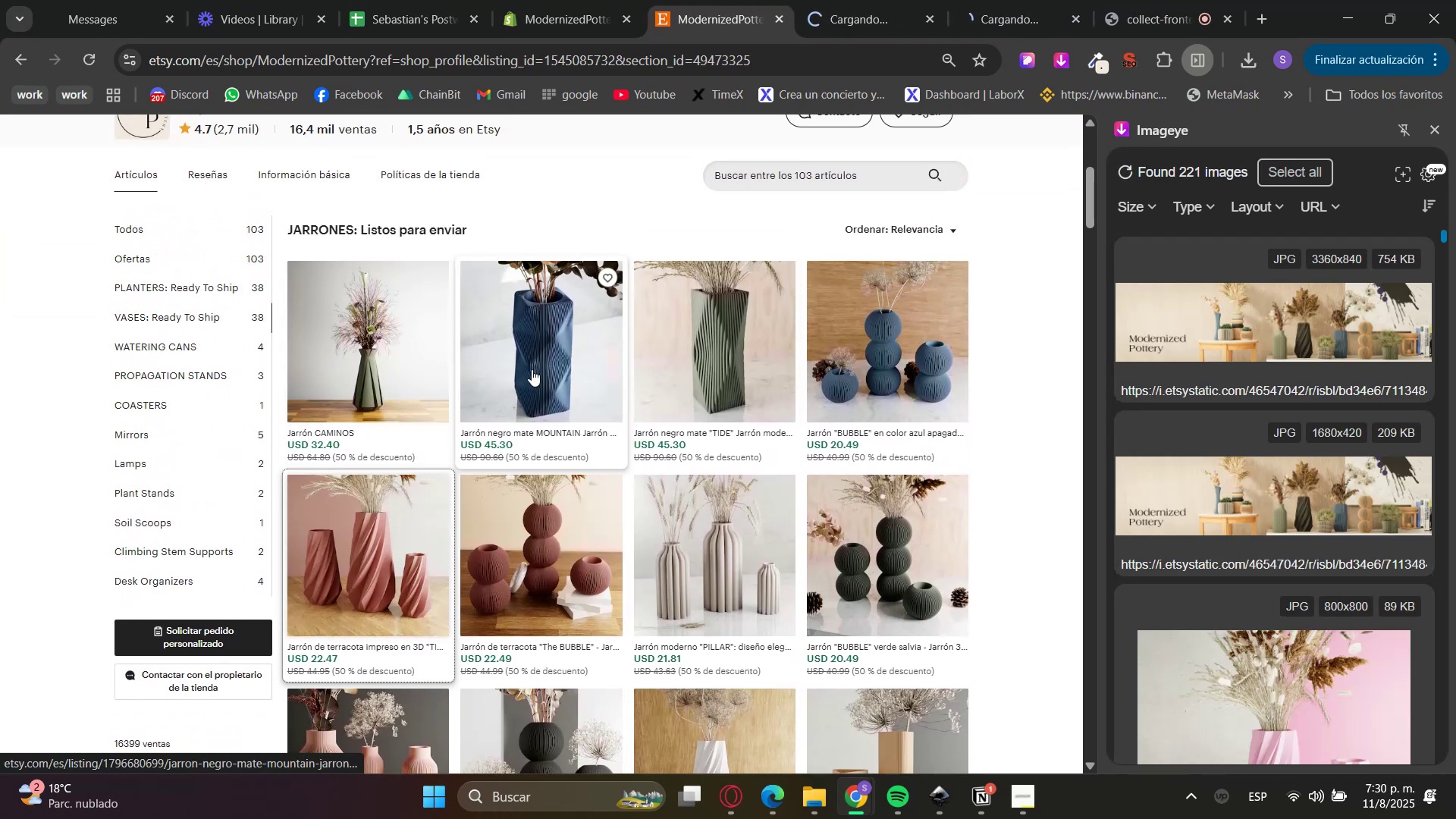 
triple_click([534, 366])
 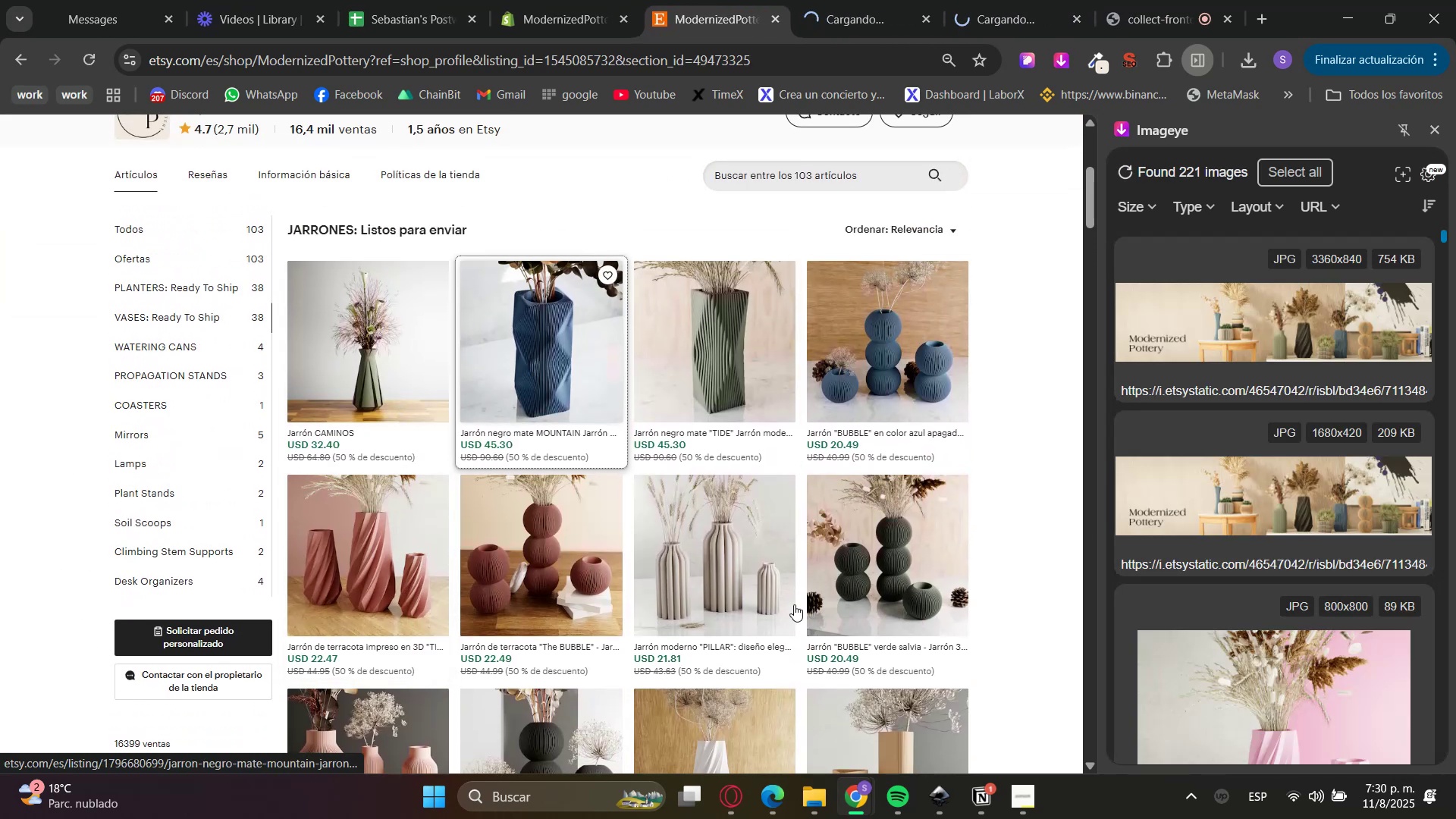 
key(Control+ControlLeft)
 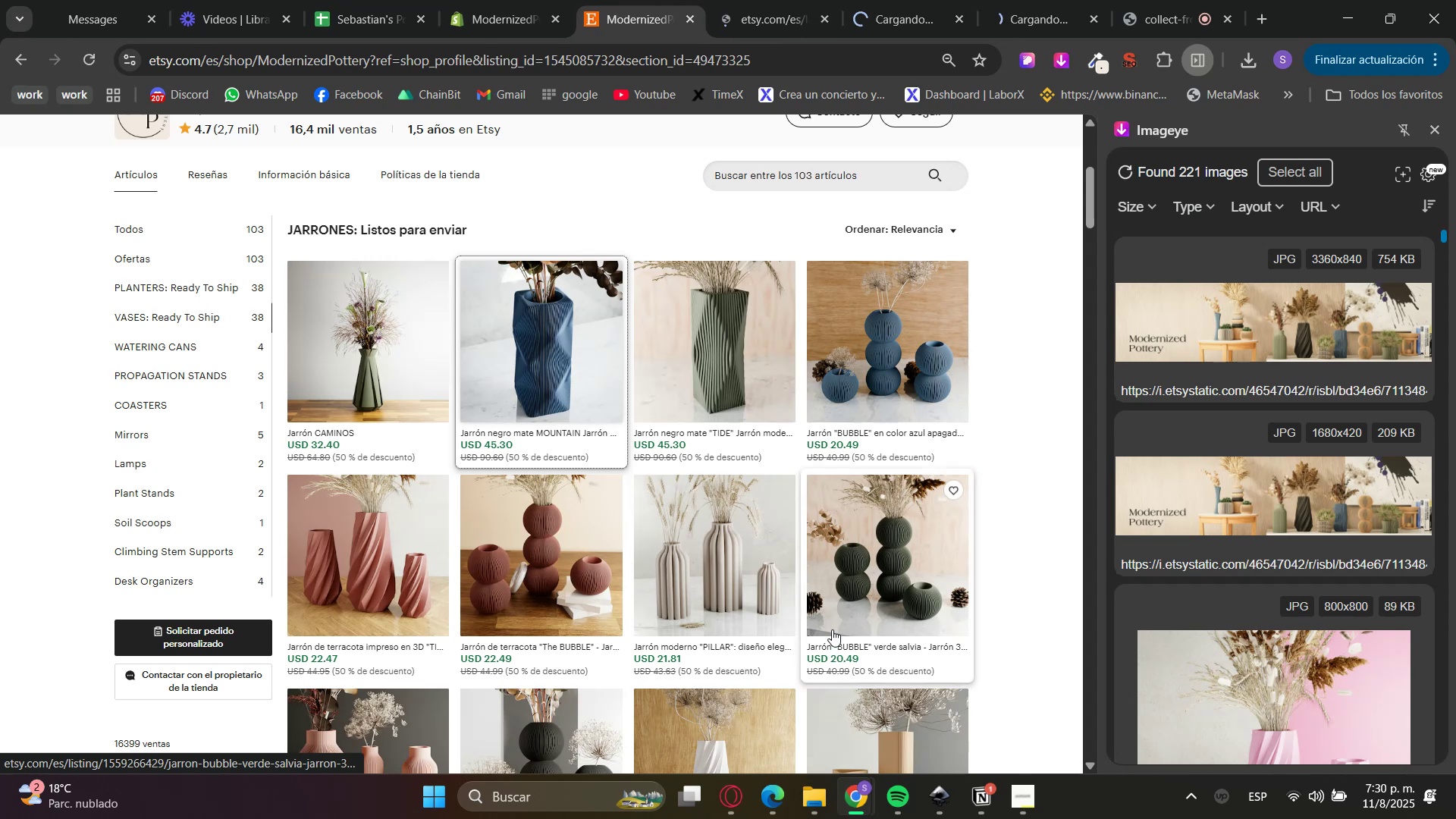 
key(Control+ControlLeft)
 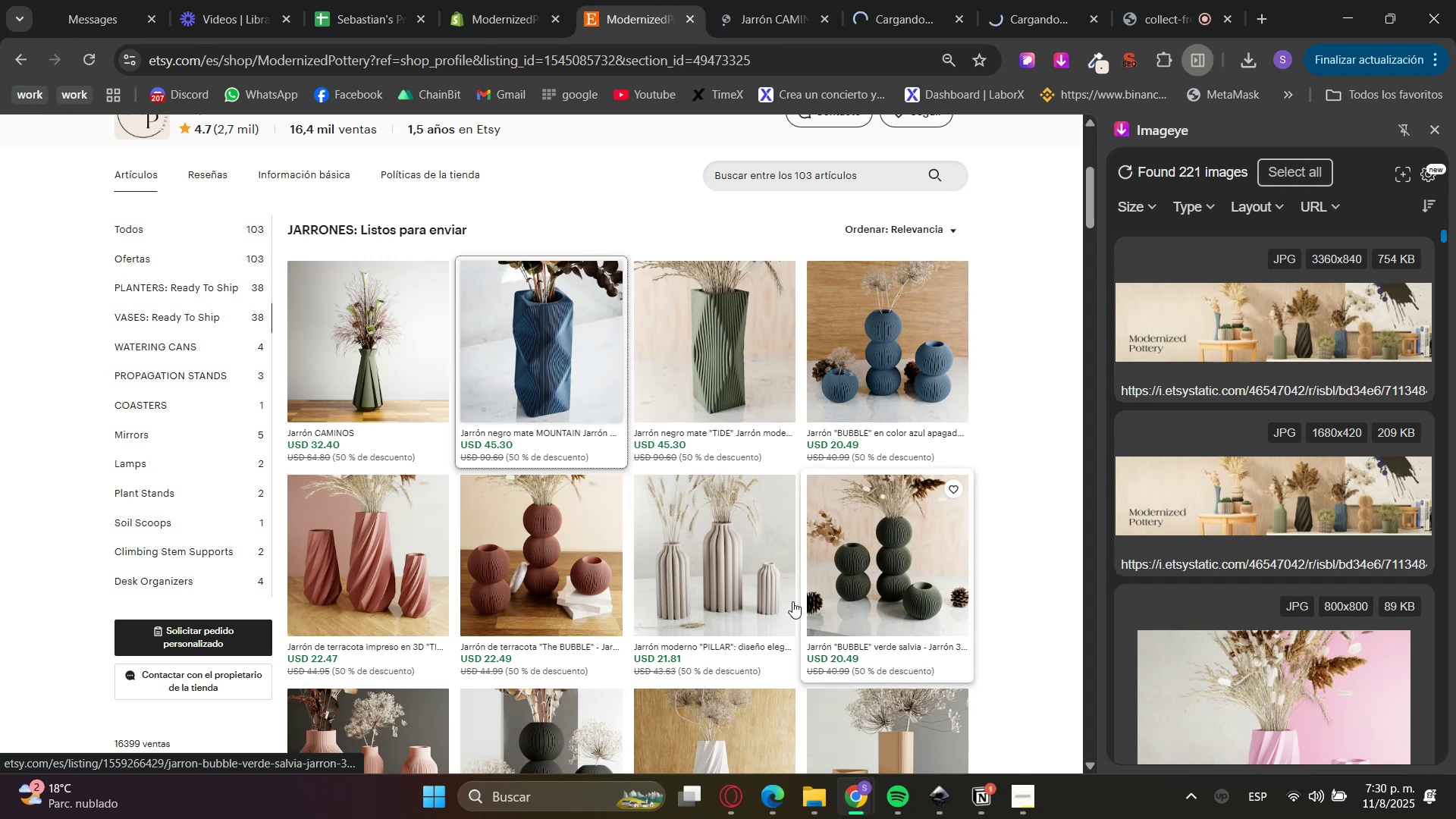 
key(Control+ControlLeft)
 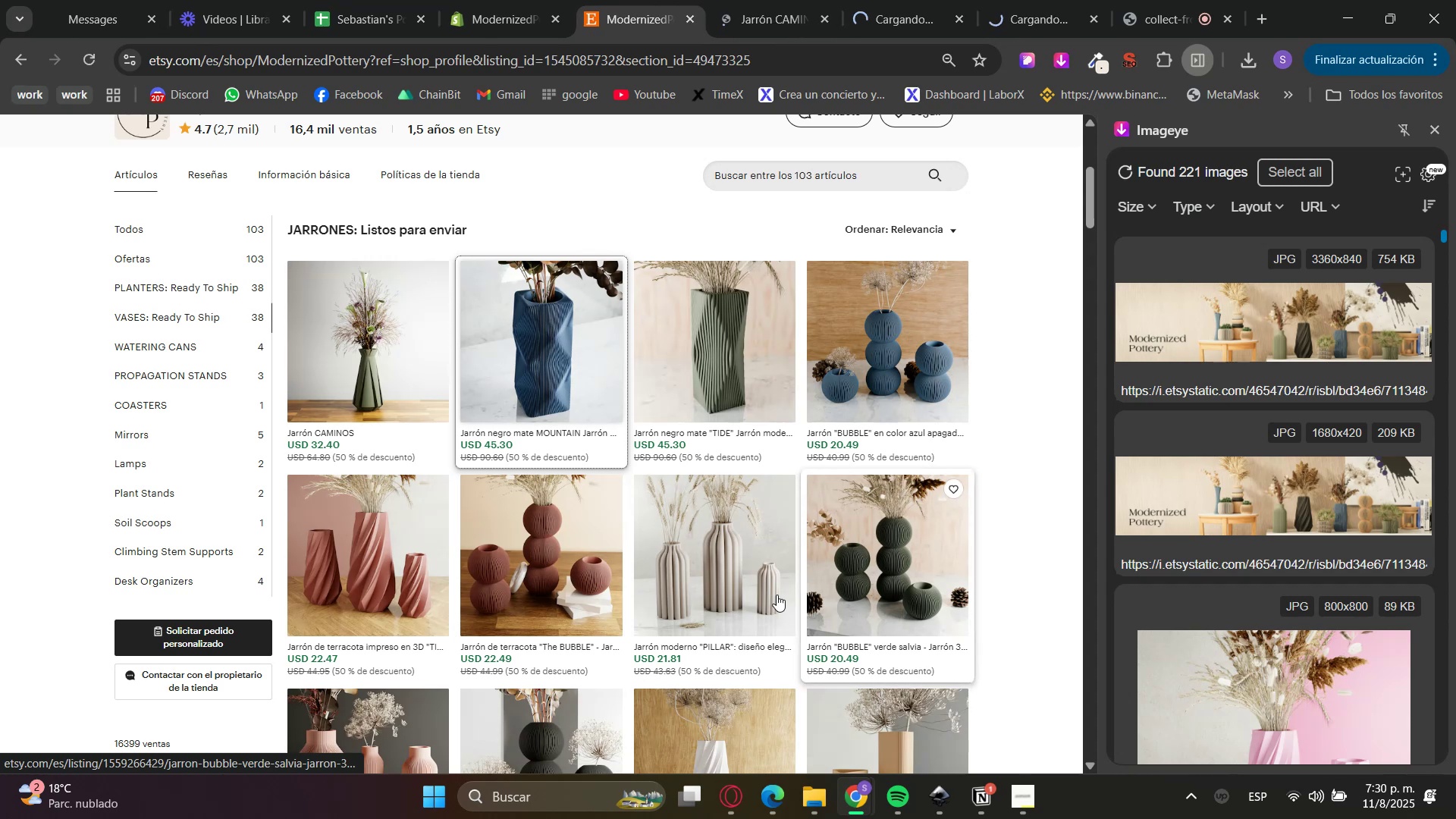 
key(Control+ControlLeft)
 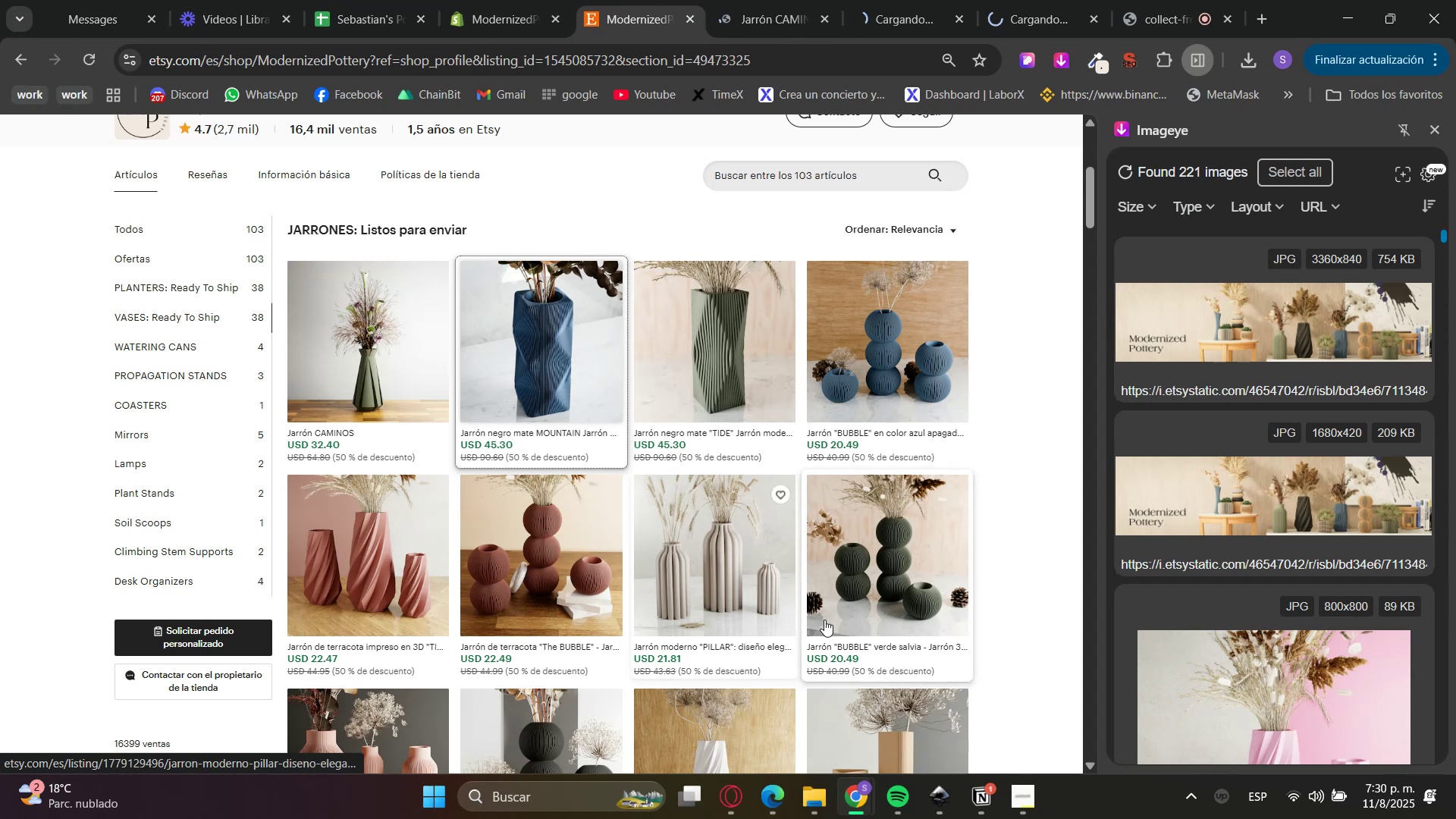 
key(Control+ControlLeft)
 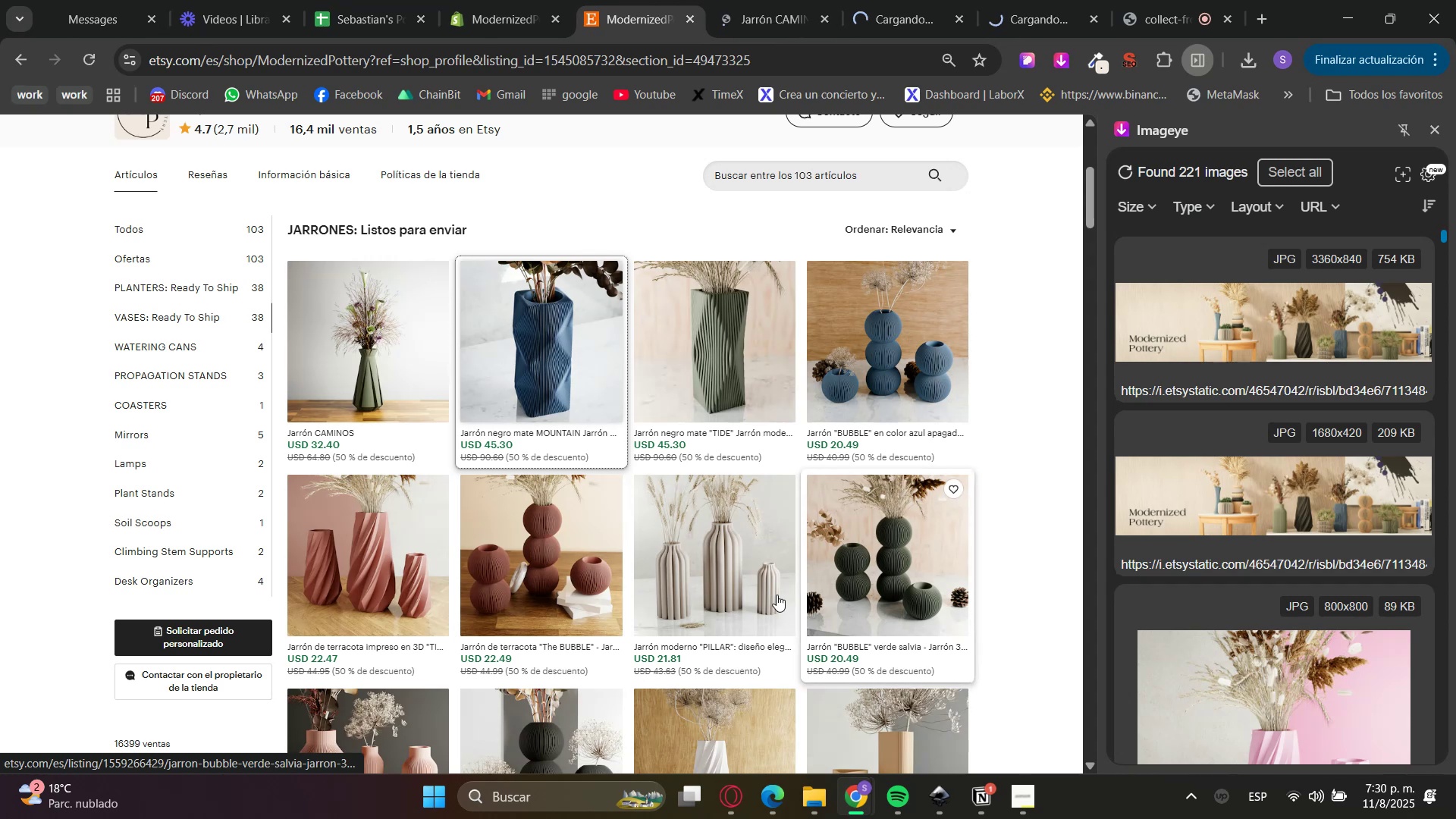 
key(Control+ControlLeft)
 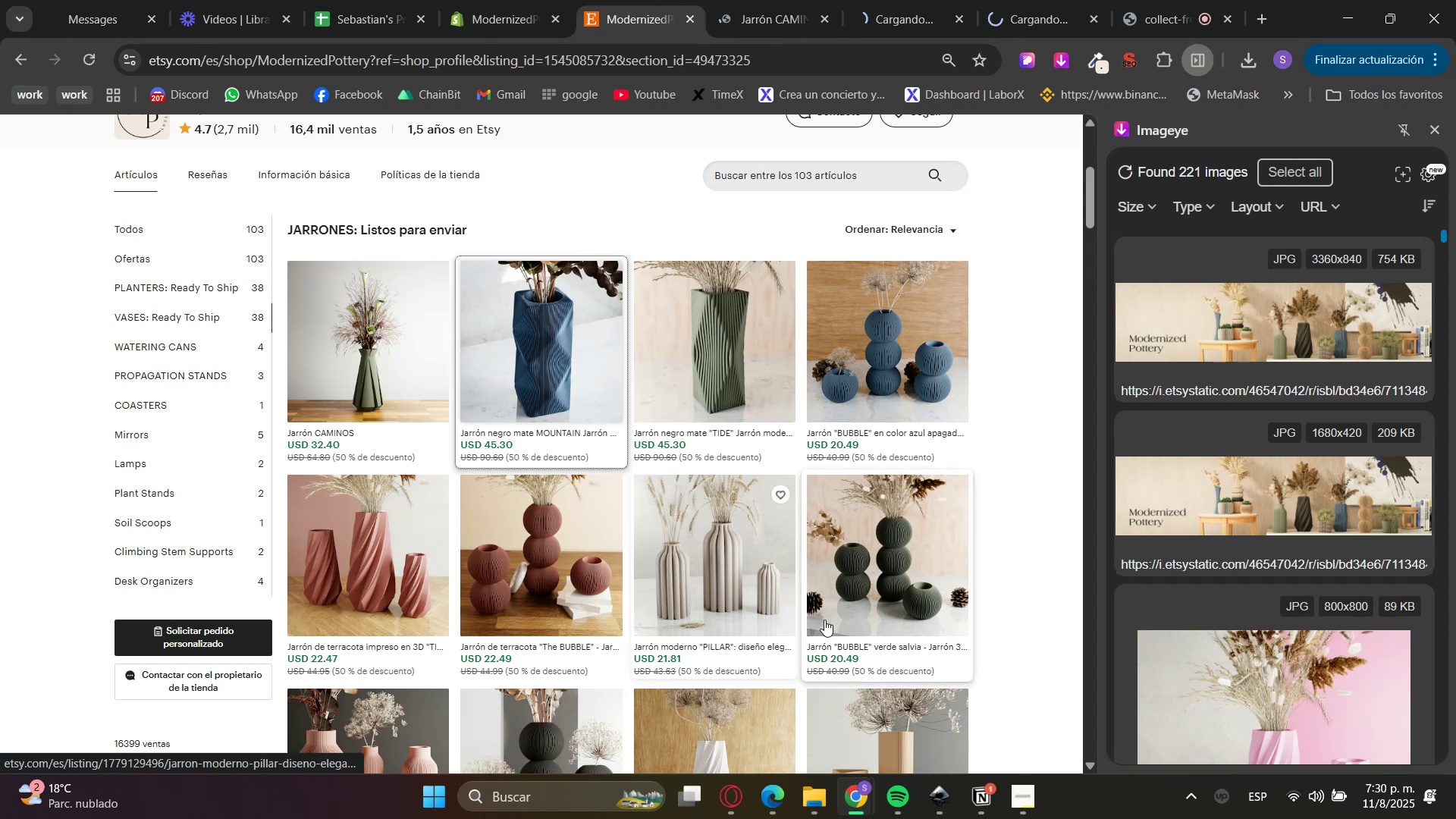 
key(Control+ControlLeft)
 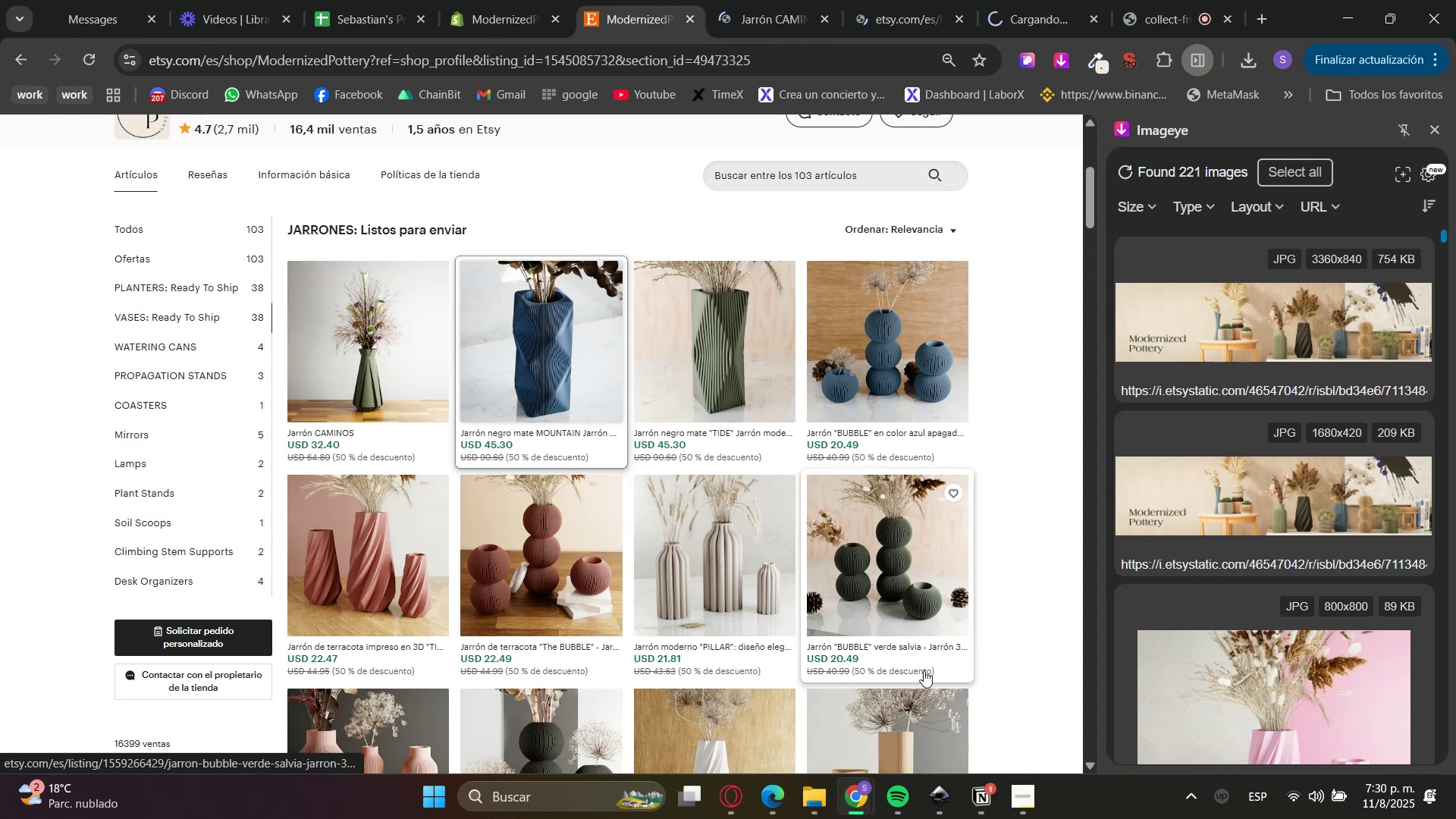 
scroll: coordinate [925, 663], scroll_direction: down, amount: 3.0
 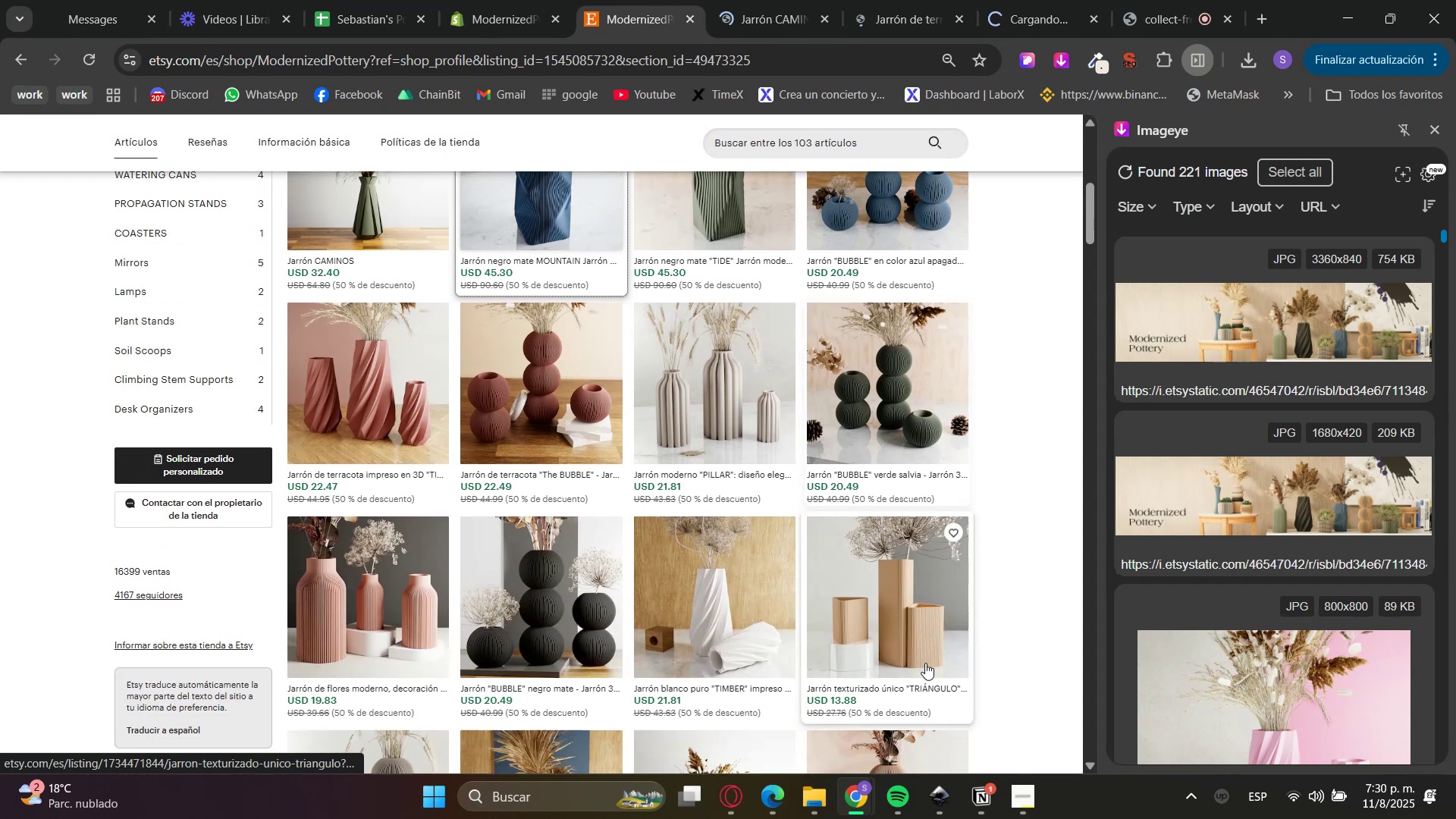 
hold_key(key=ControlLeft, duration=0.37)
left_click([910, 515])
 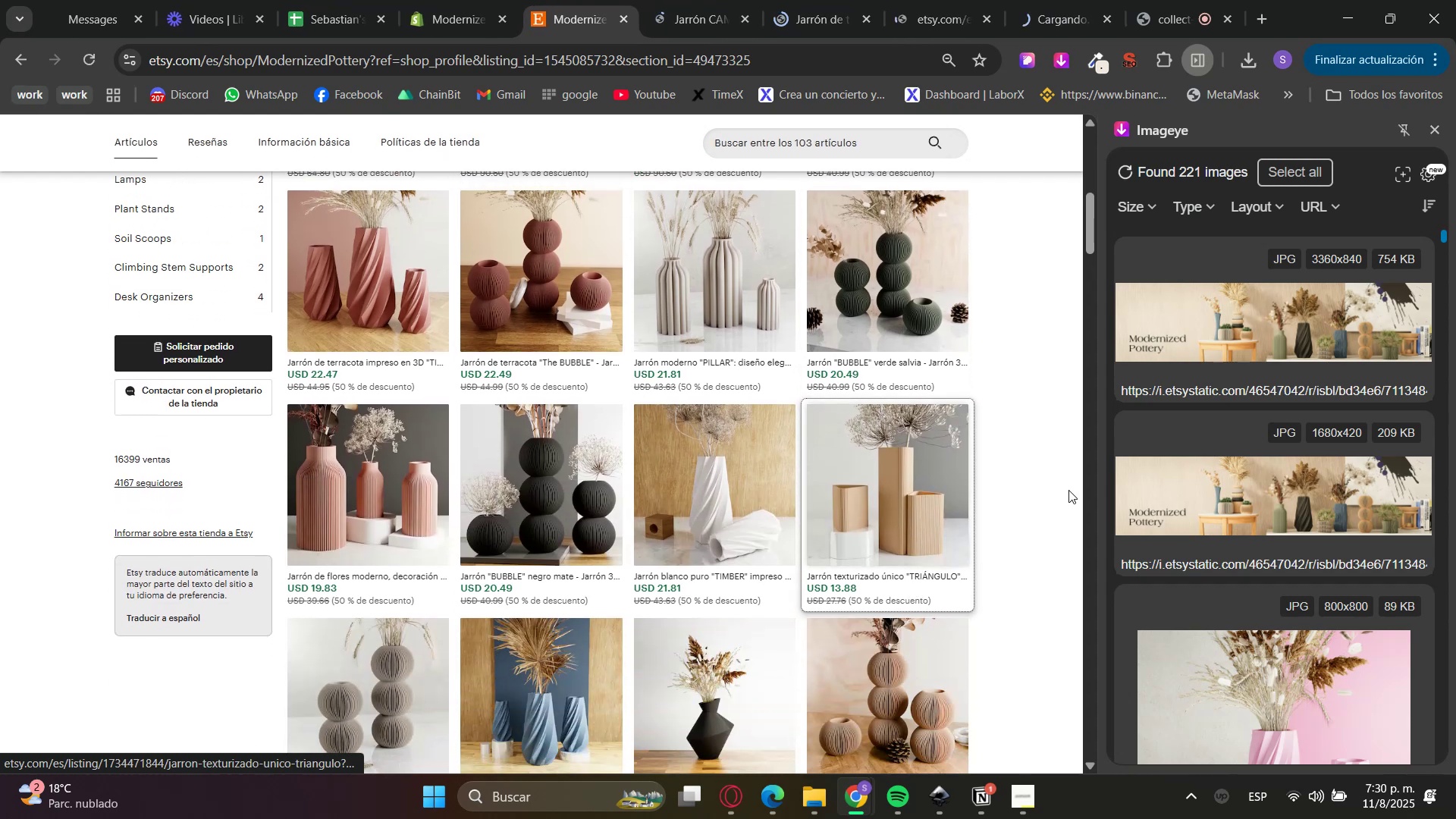 
scroll: coordinate [1052, 515], scroll_direction: up, amount: 5.0
 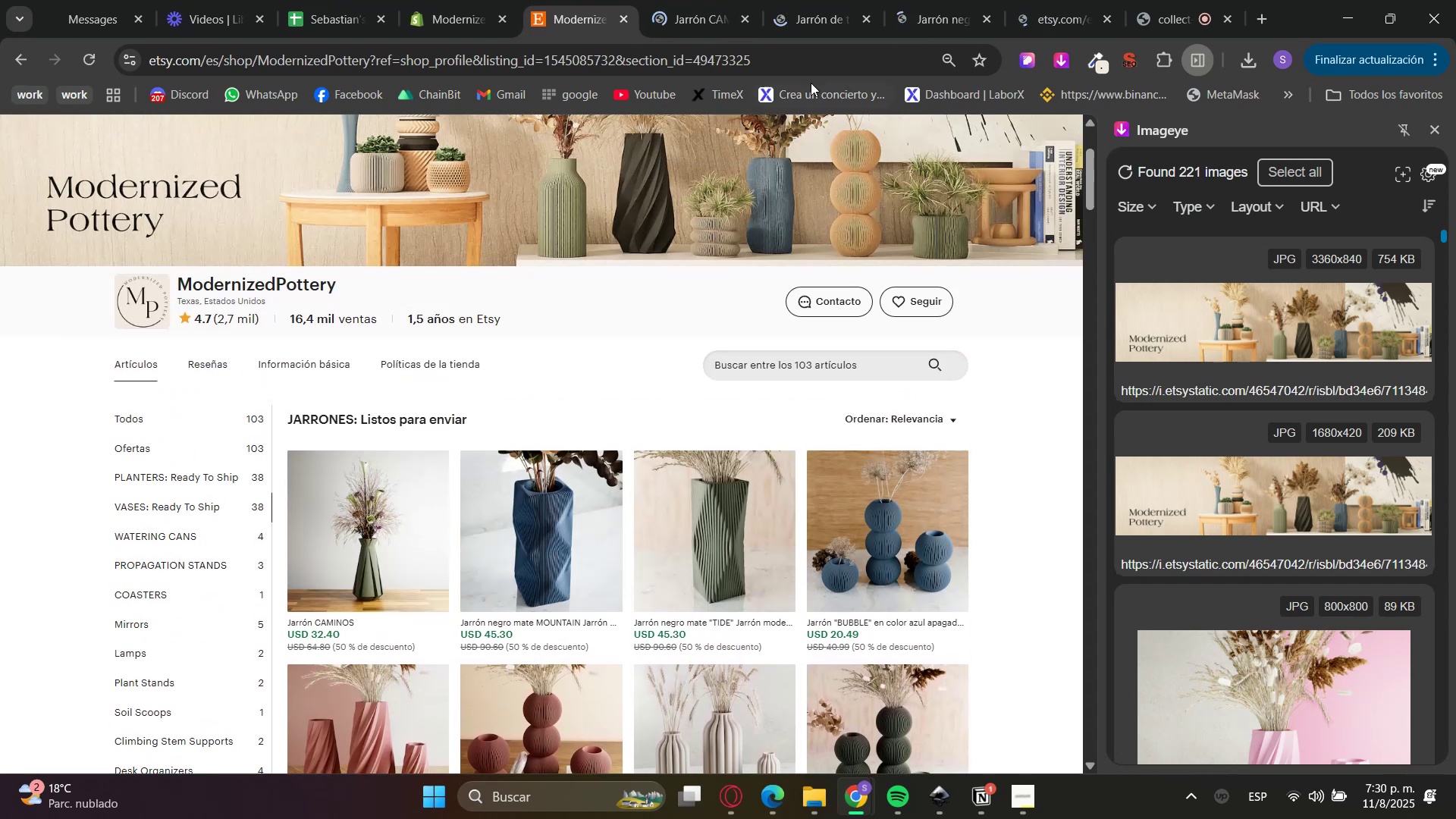 
left_click([745, 0])
 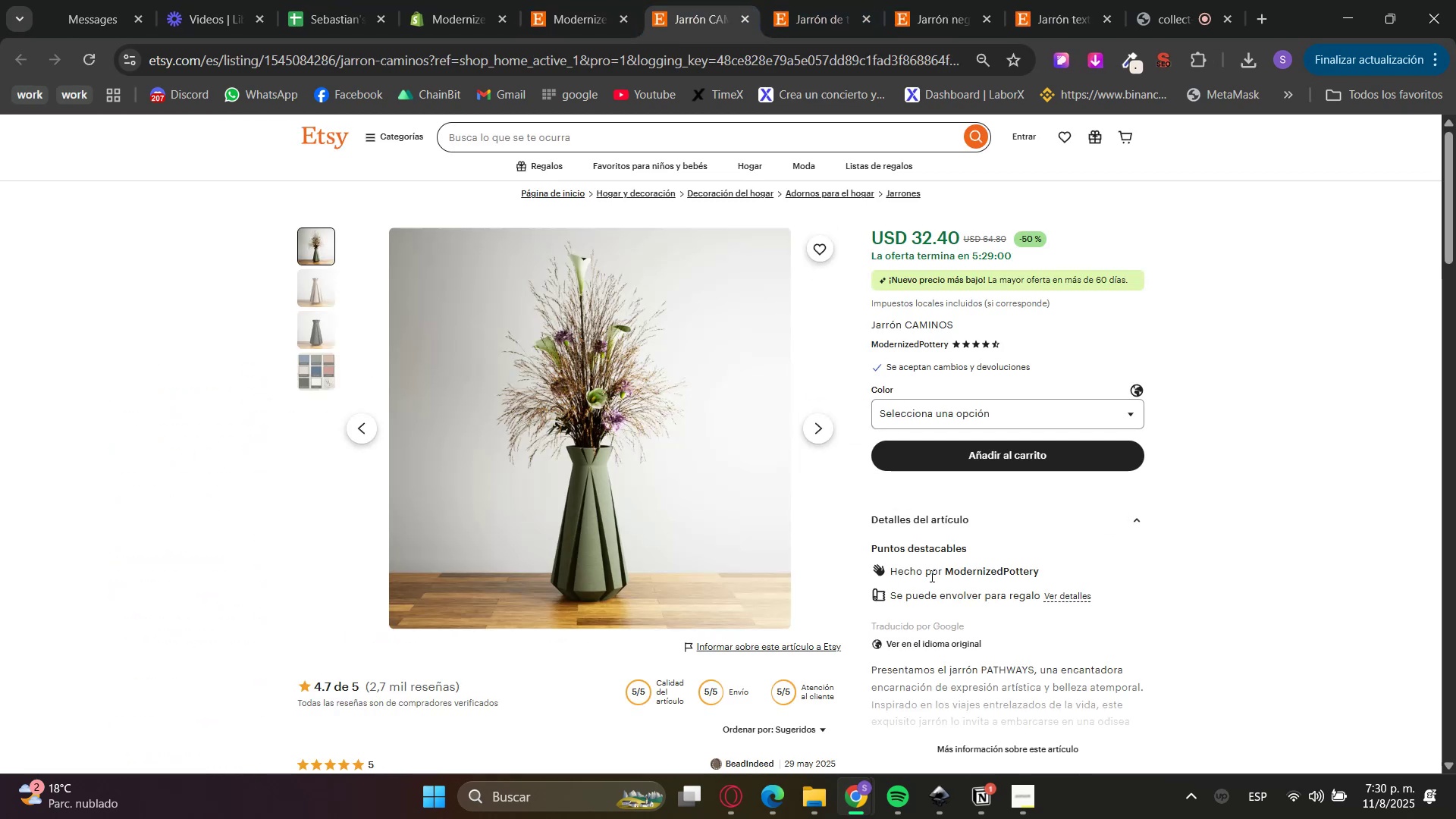 
wait(6.21)
 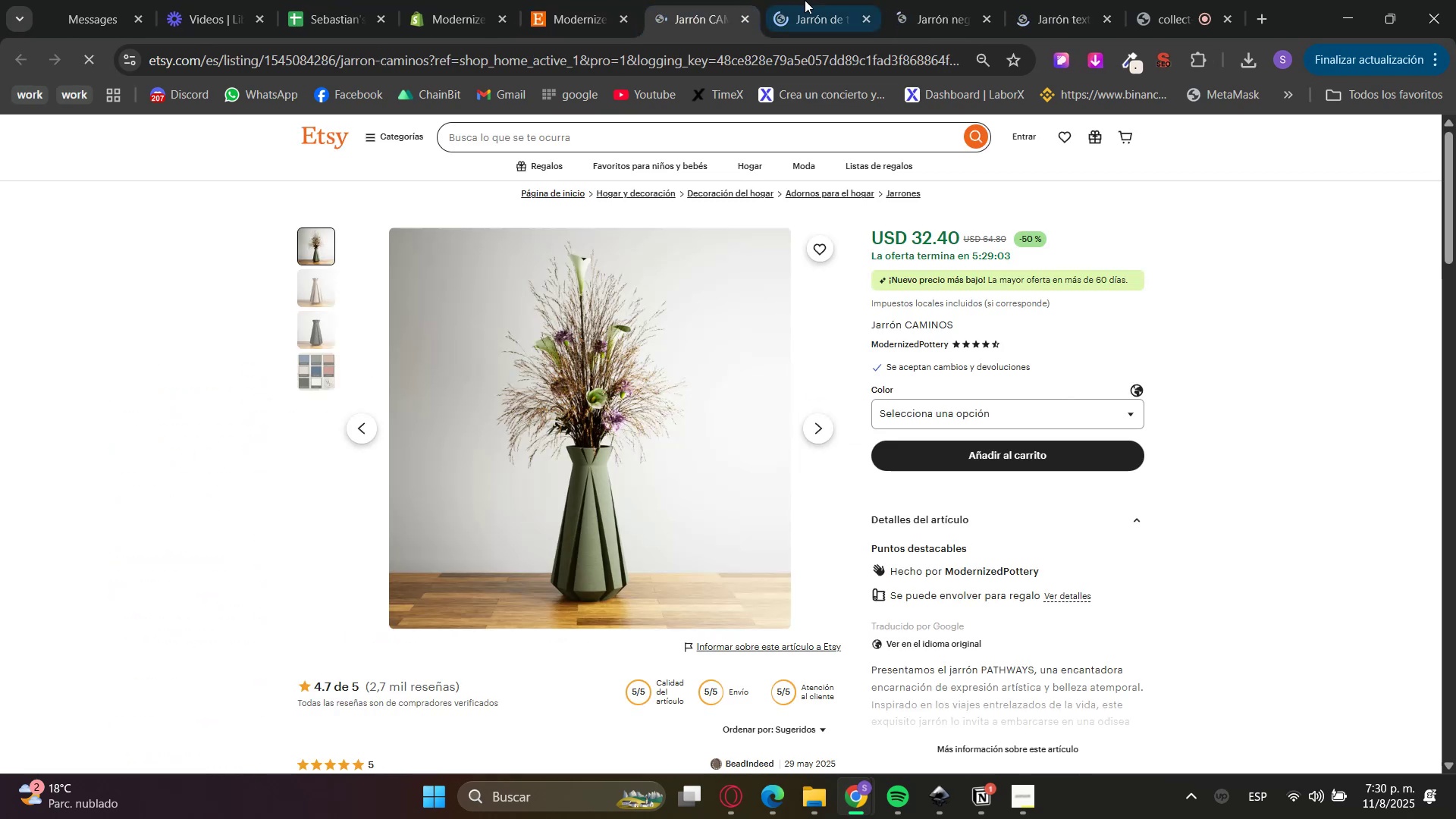 
left_click([1095, 66])
 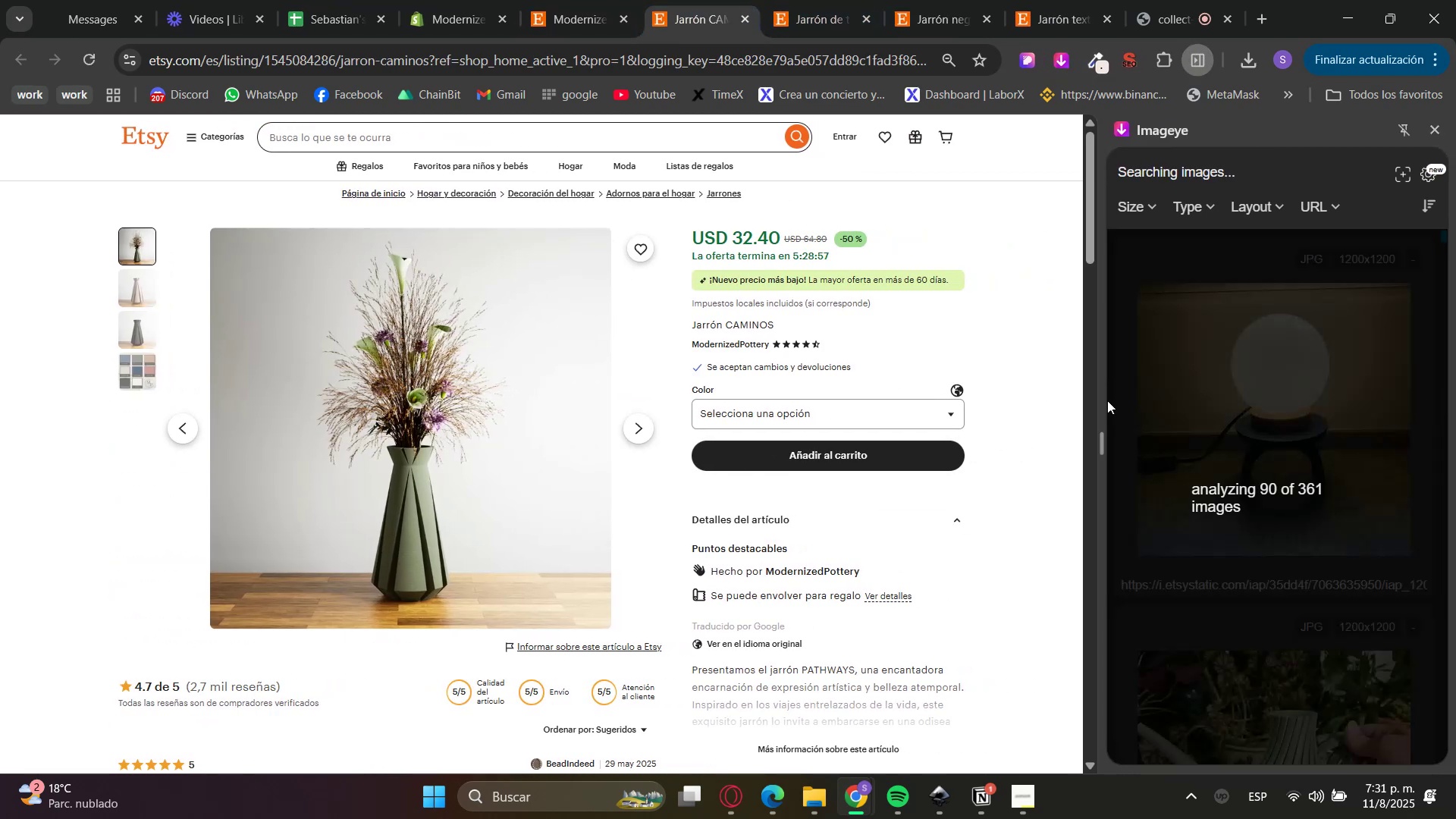 
scroll: coordinate [1013, 595], scroll_direction: up, amount: 1.0
 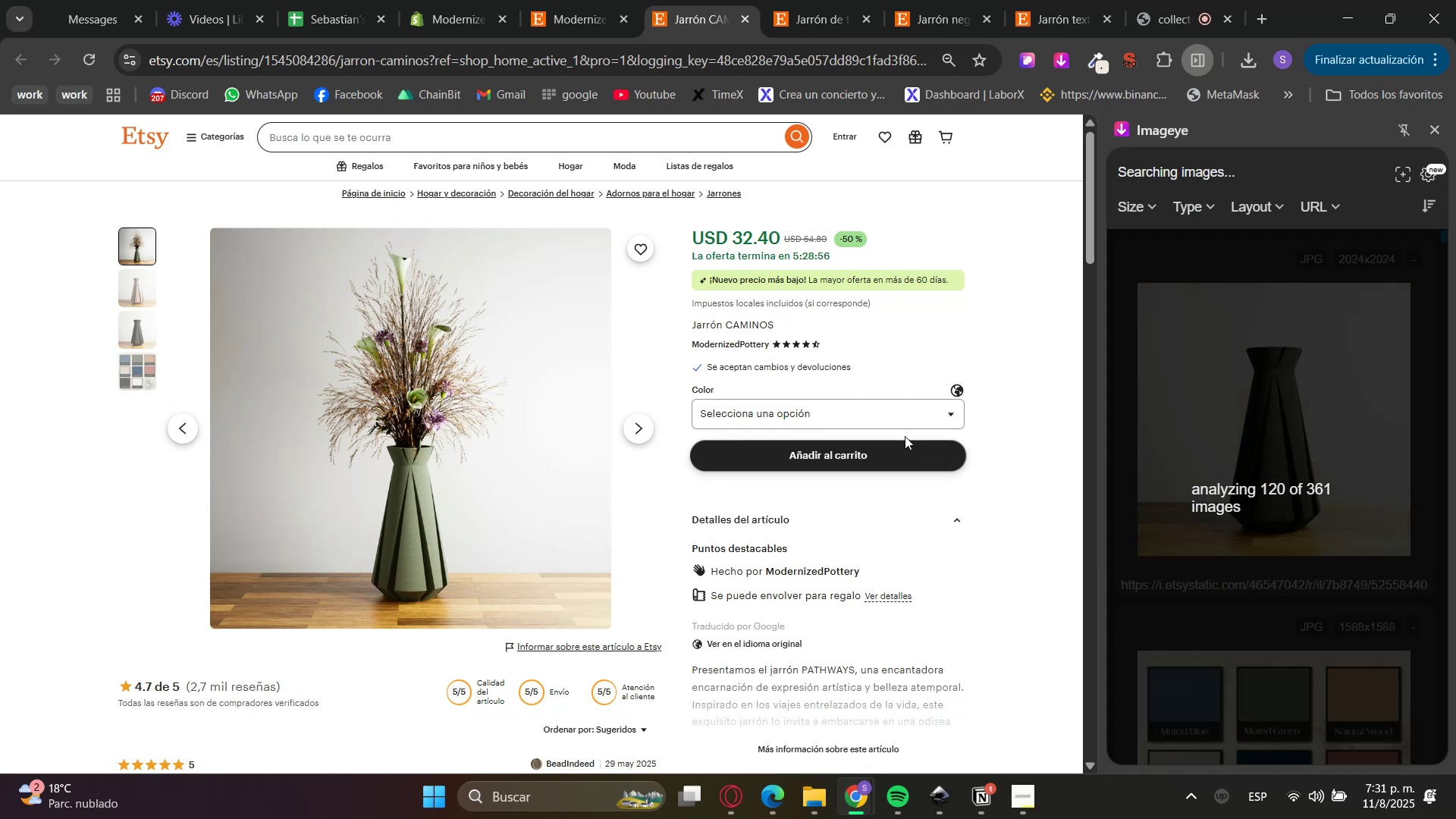 
double_click([898, 422])
 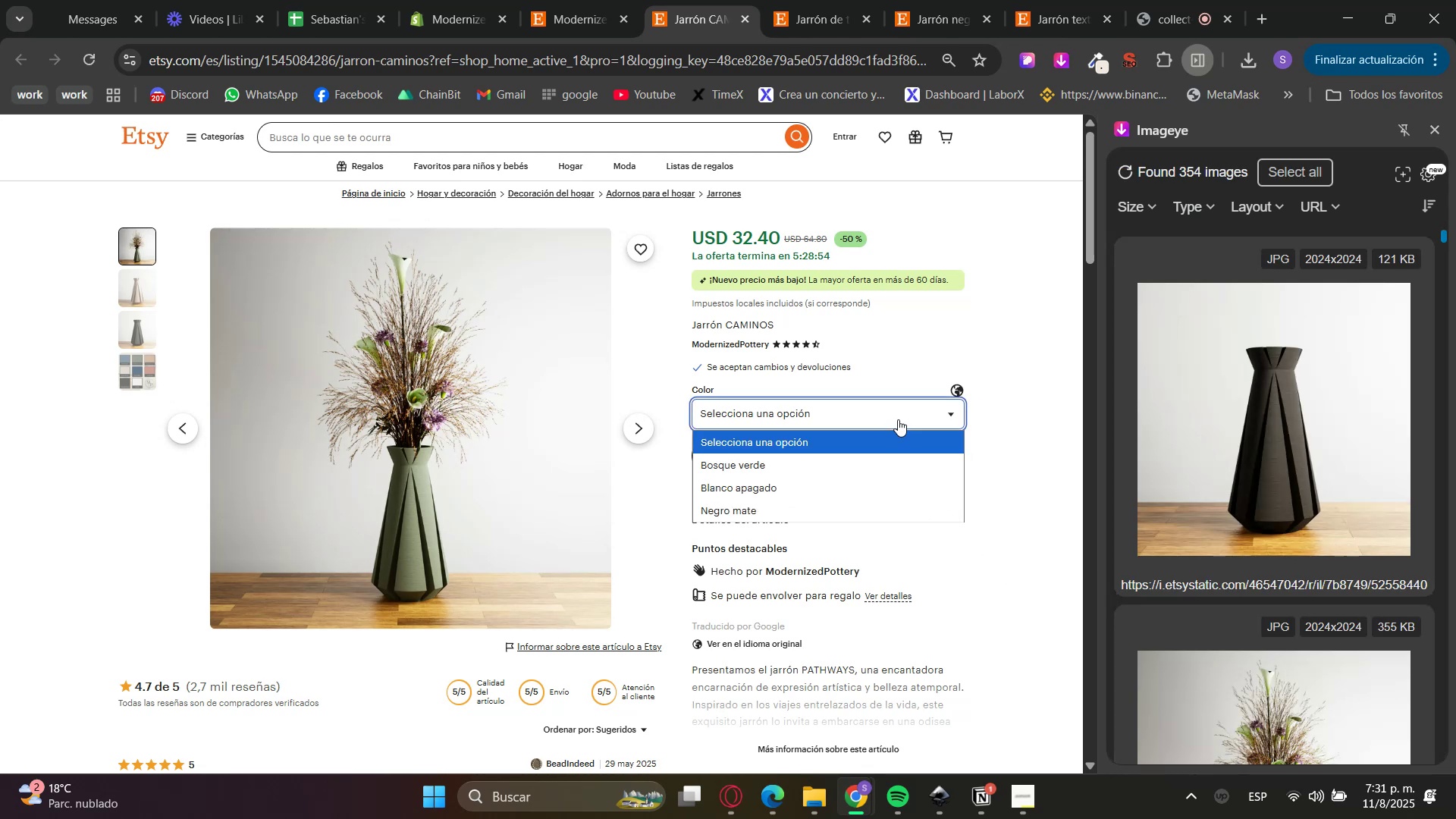 
left_click([898, 419])
 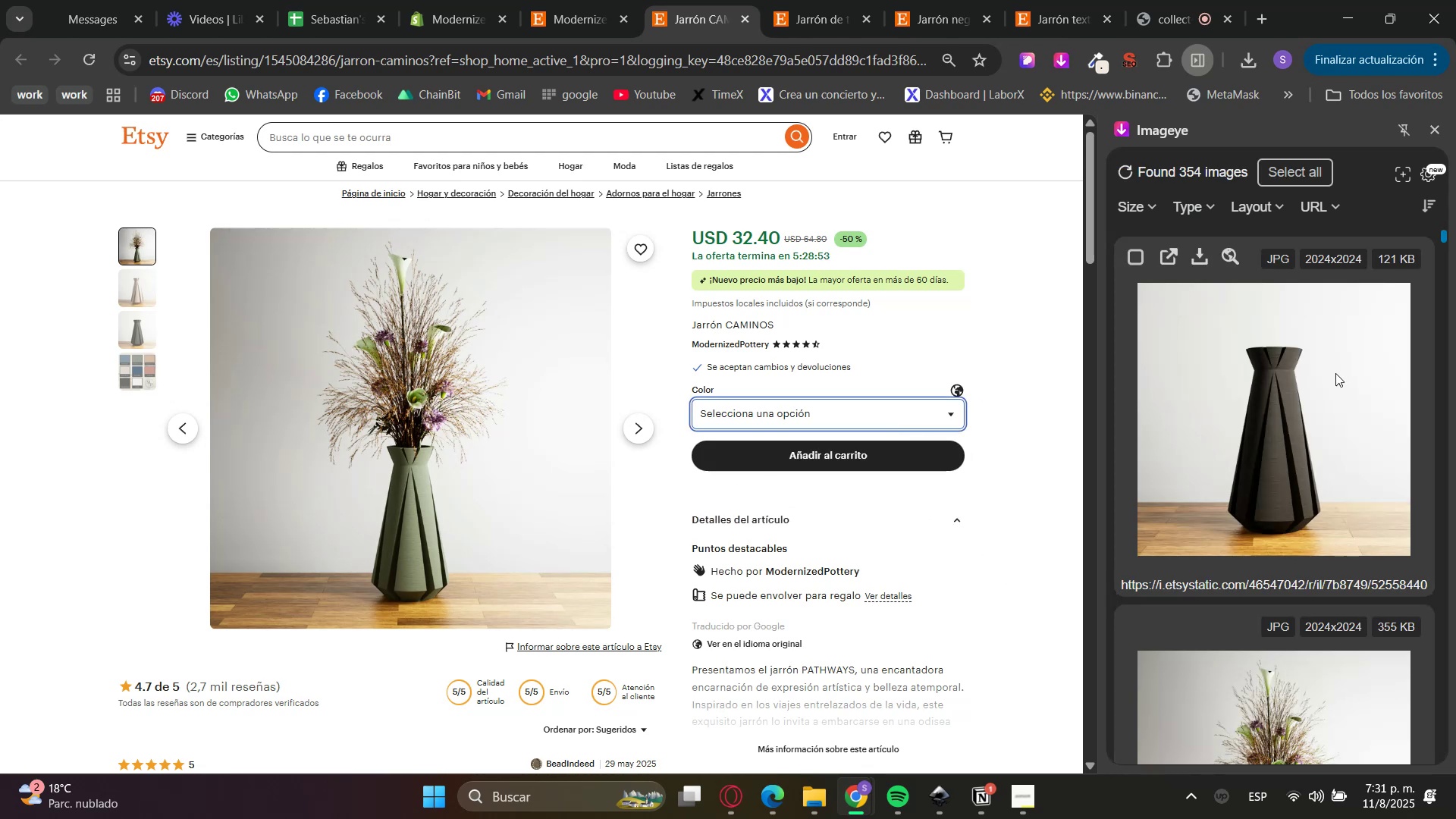 
left_click([1345, 364])
 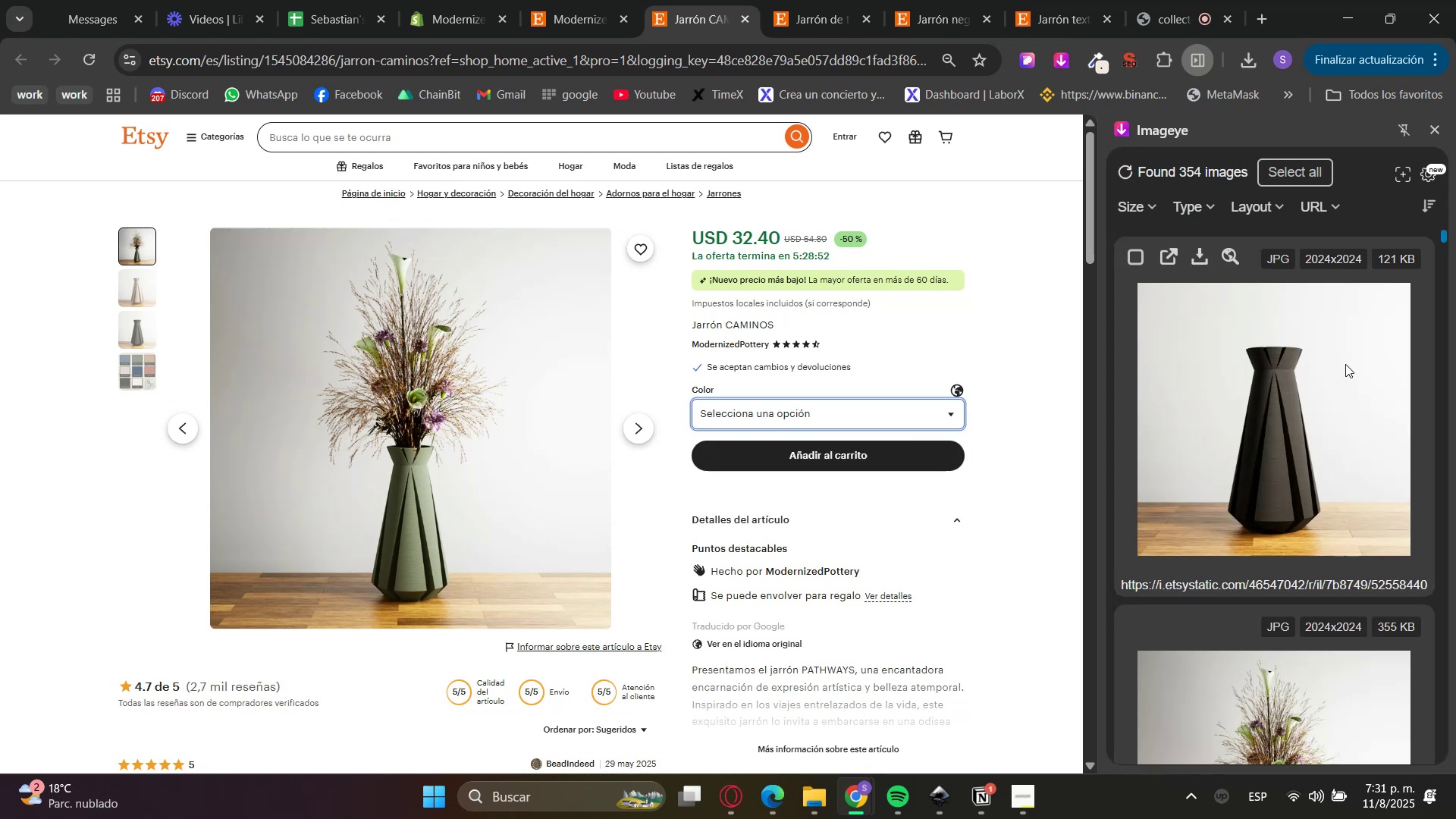 
scroll: coordinate [1307, 432], scroll_direction: down, amount: 4.0
 